 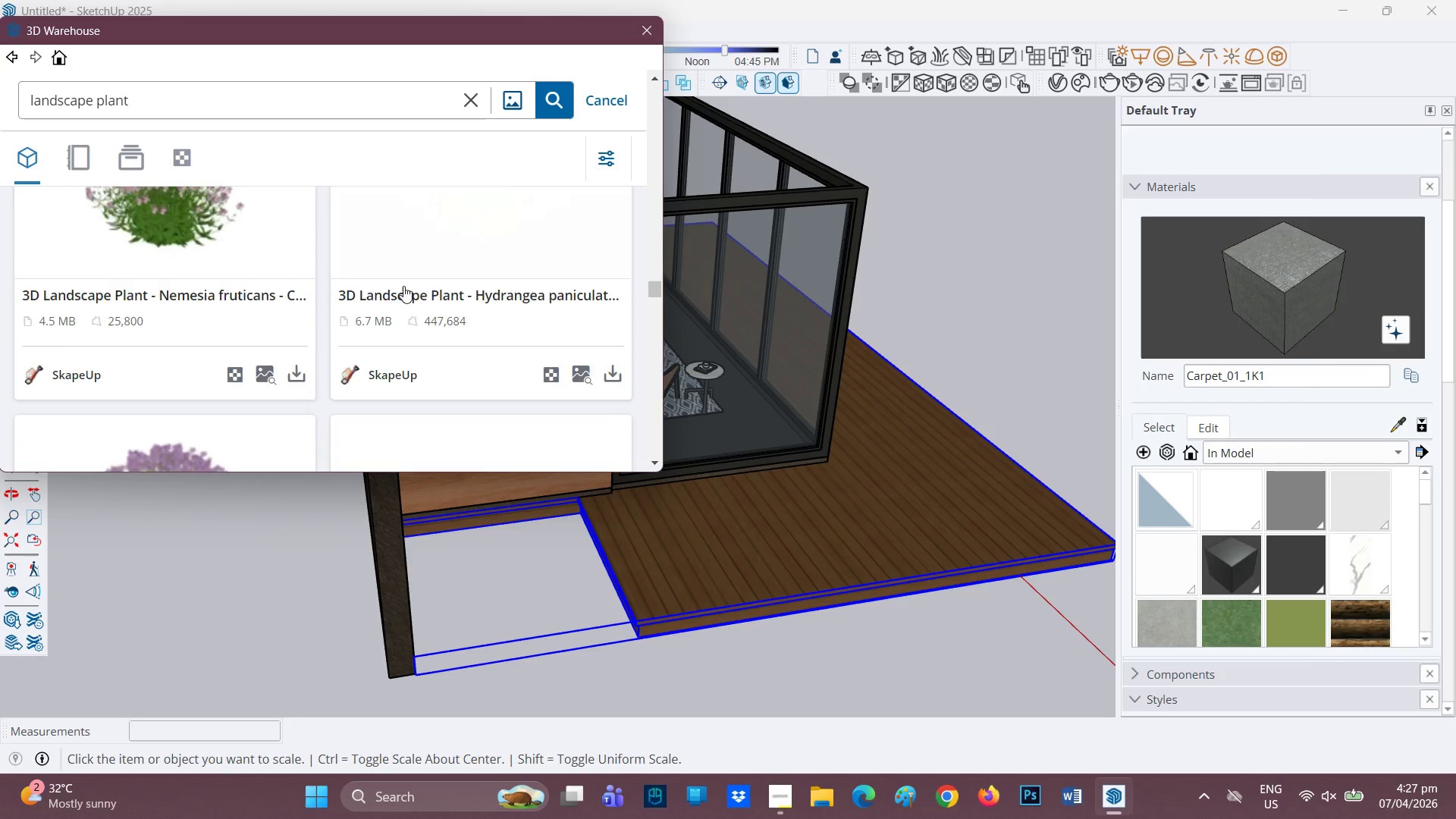 
scroll: coordinate [387, 314], scroll_direction: down, amount: 11.0
 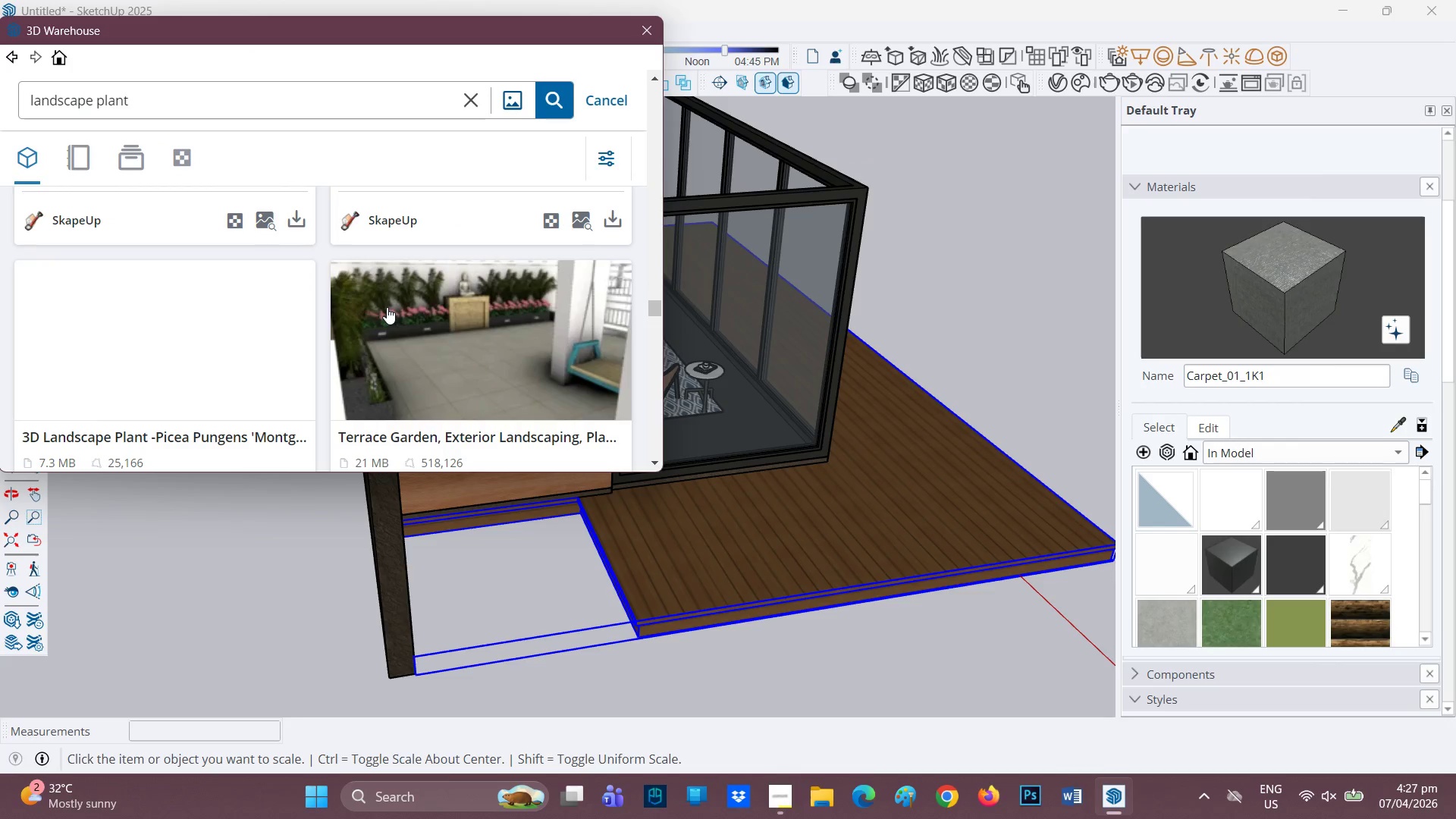 
scroll: coordinate [387, 307], scroll_direction: up, amount: 1.0
 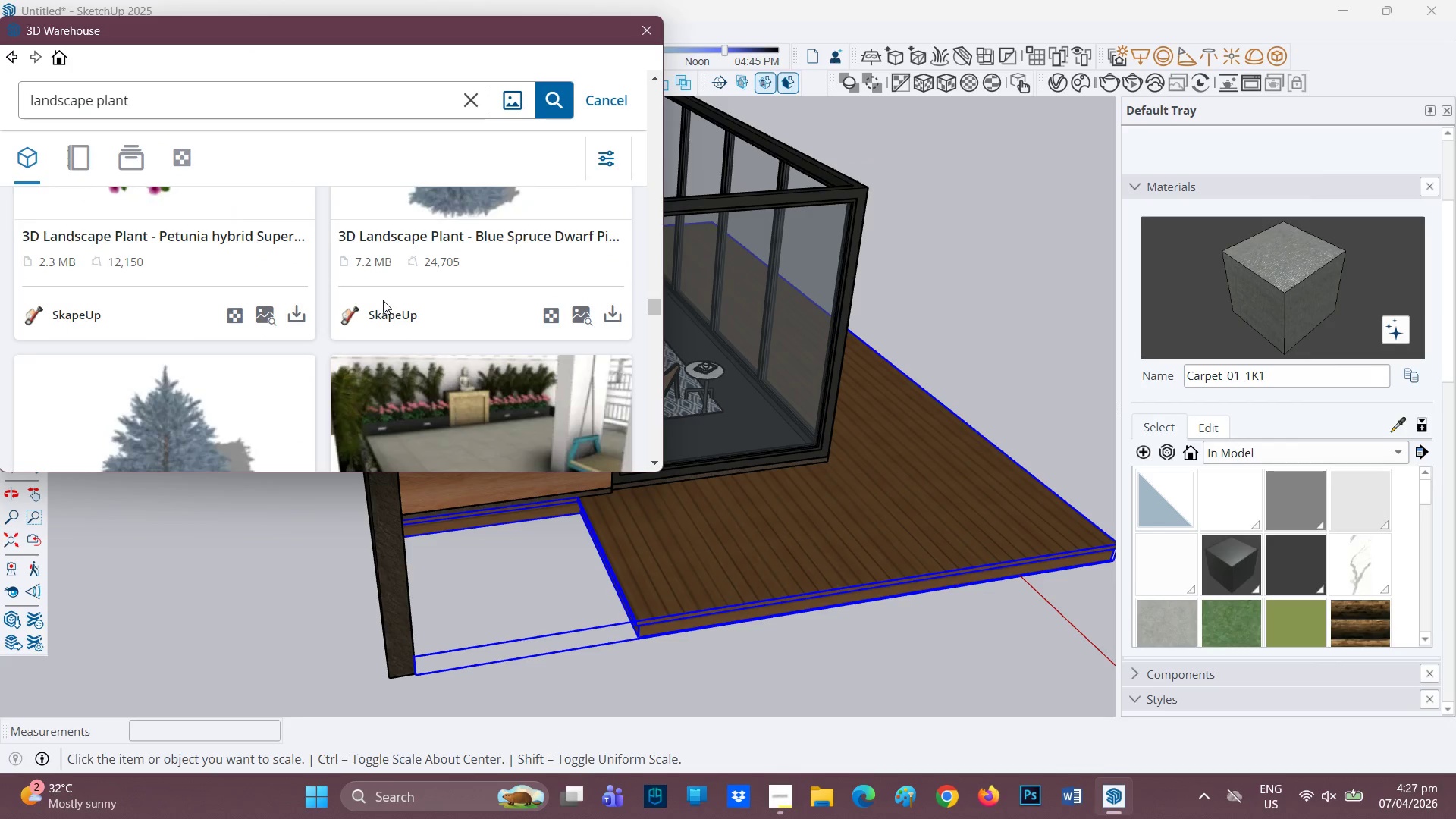 
scroll: coordinate [374, 279], scroll_direction: down, amount: 23.0
 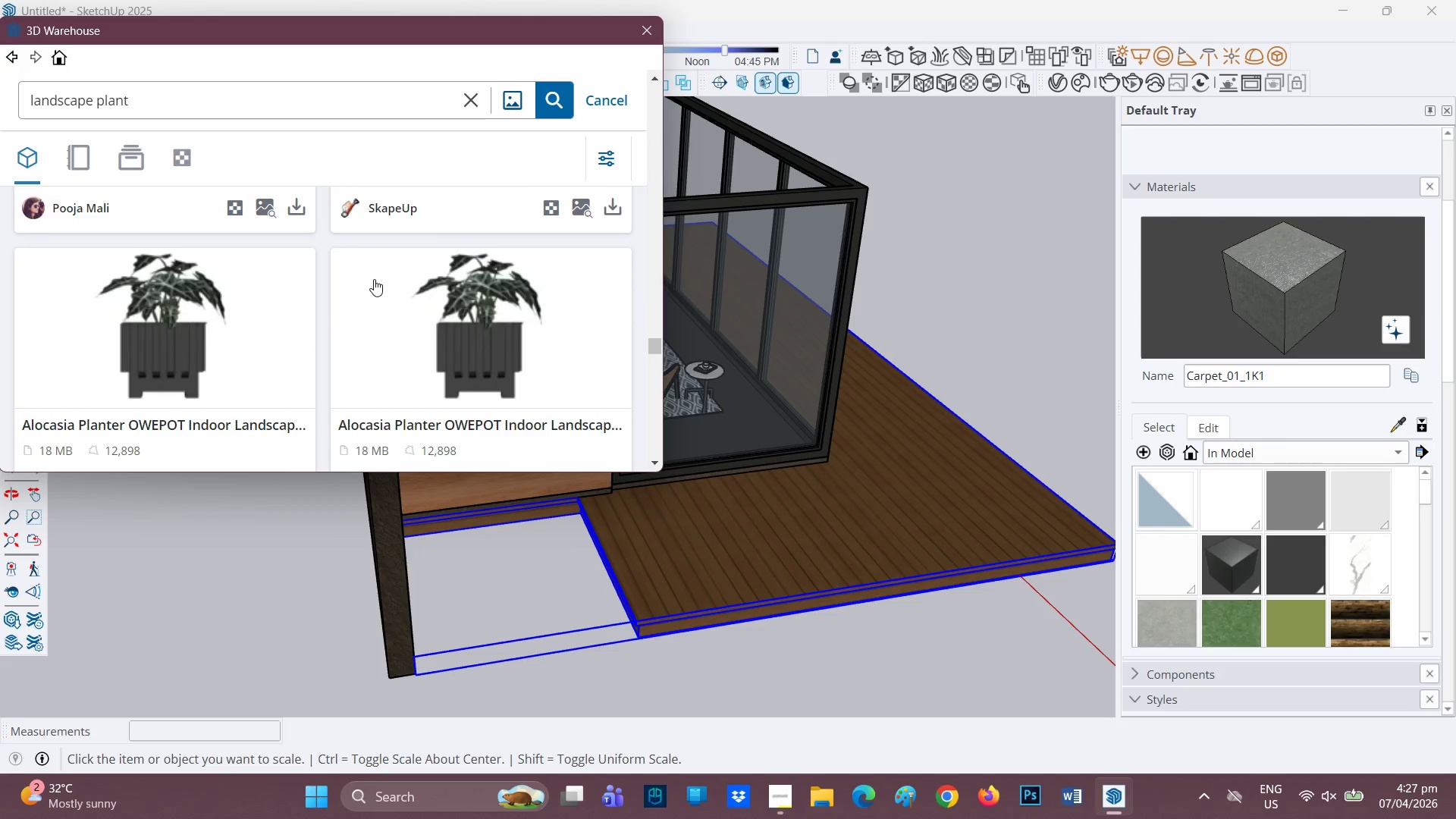 
scroll: coordinate [135, 268], scroll_direction: up, amount: 3.0
 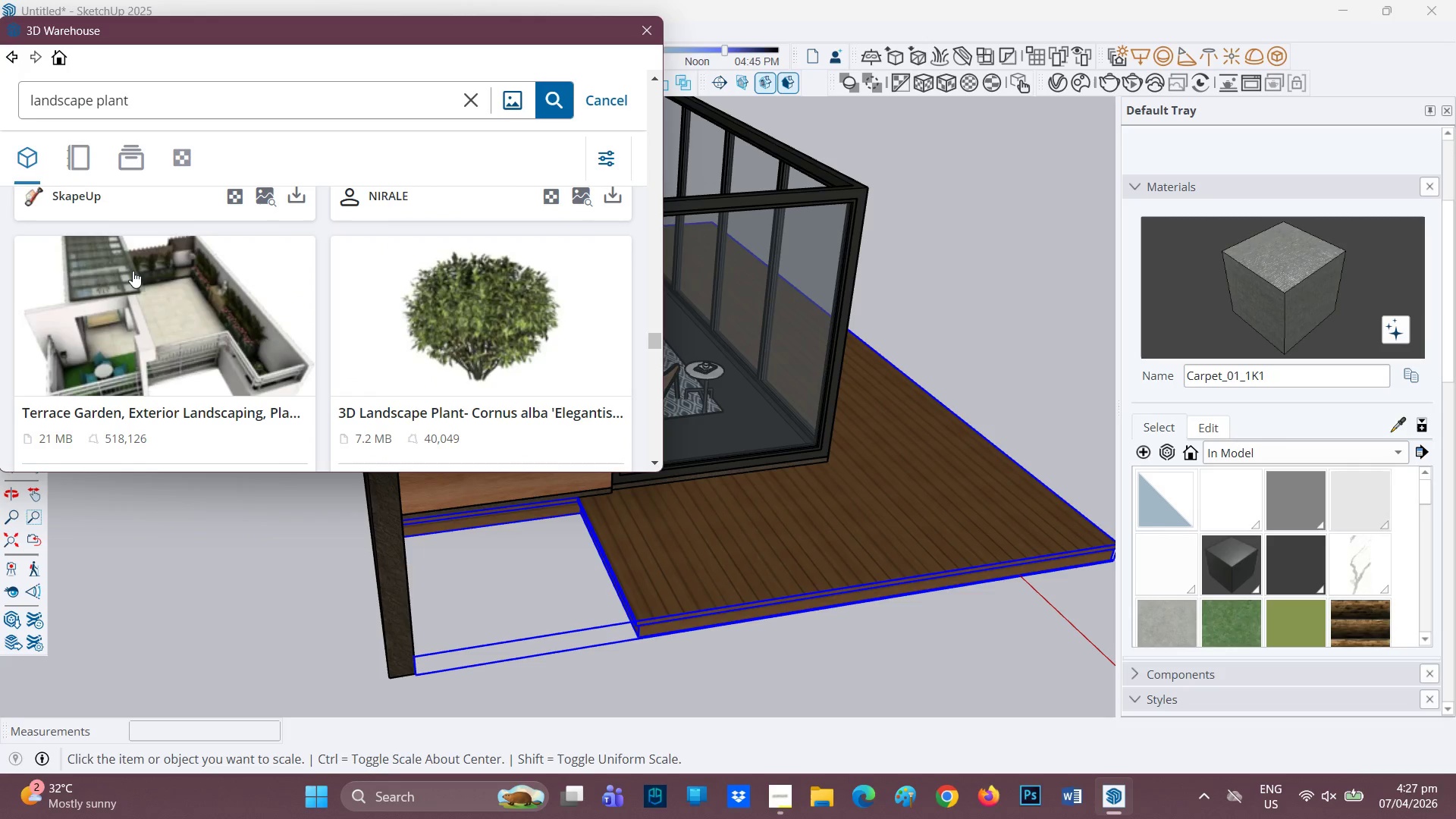 
scroll: coordinate [323, 286], scroll_direction: down, amount: 24.0
 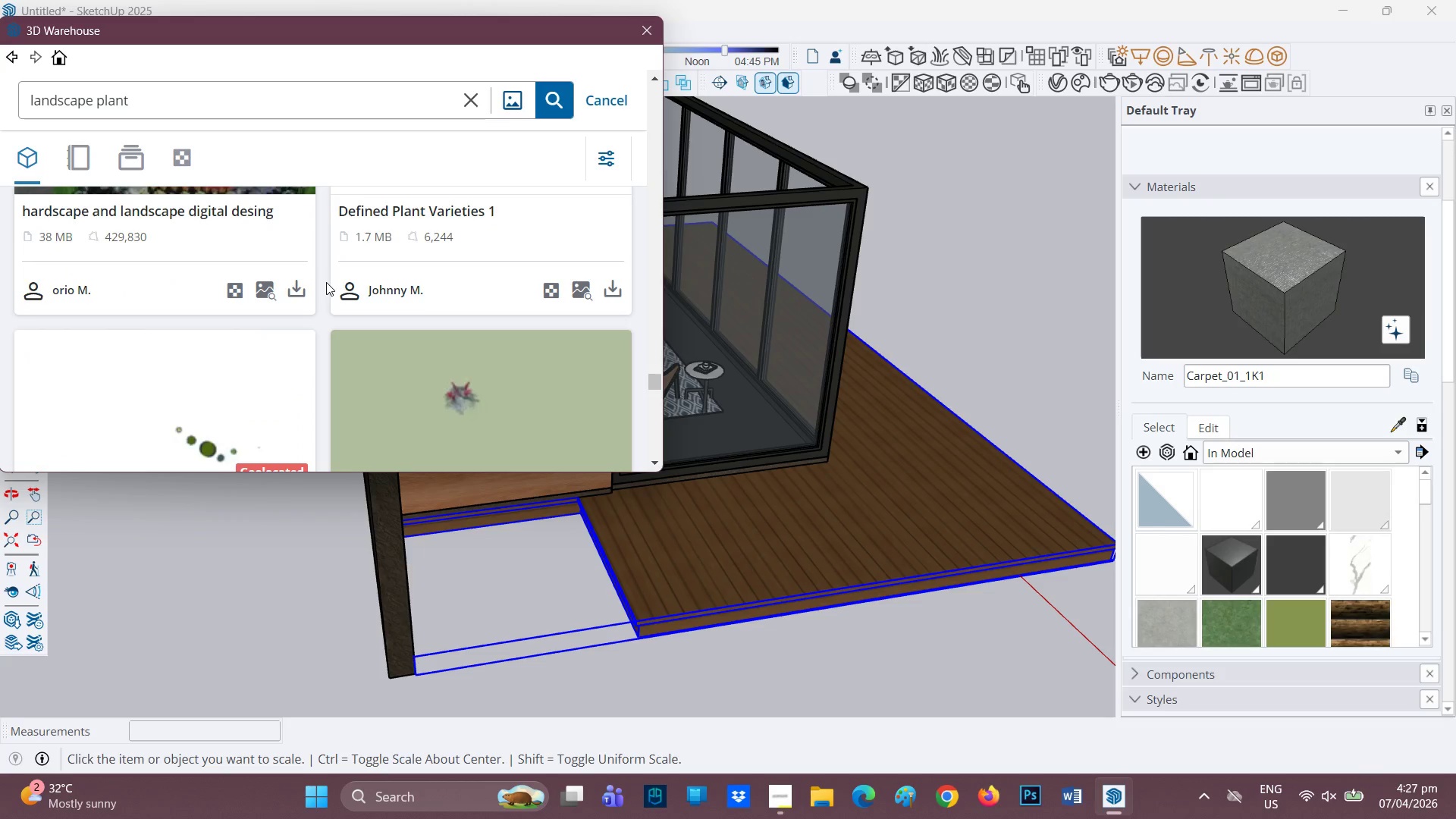 
scroll: coordinate [415, 297], scroll_direction: down, amount: 24.0
 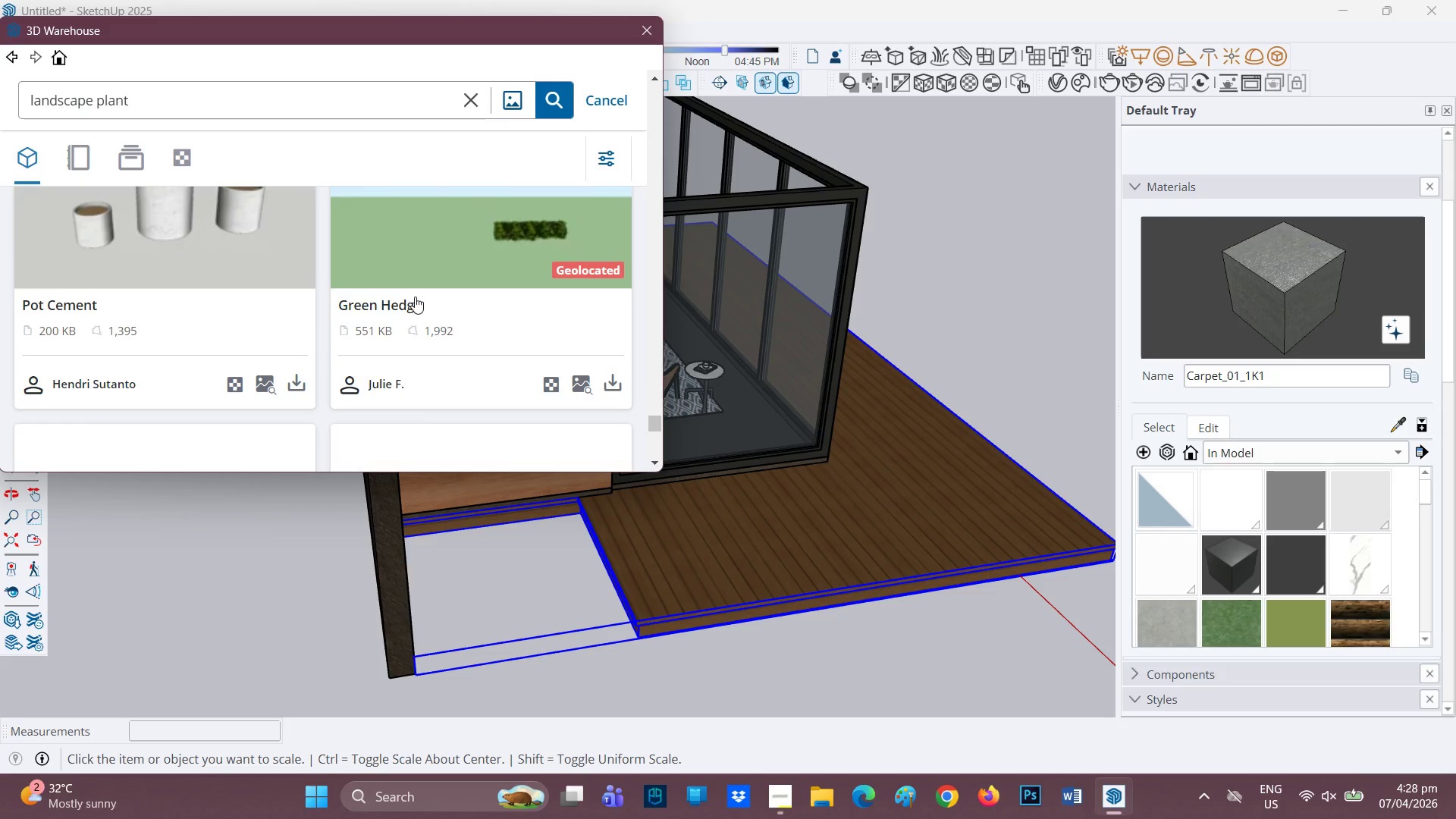 
scroll: coordinate [415, 293], scroll_direction: down, amount: 9.0
 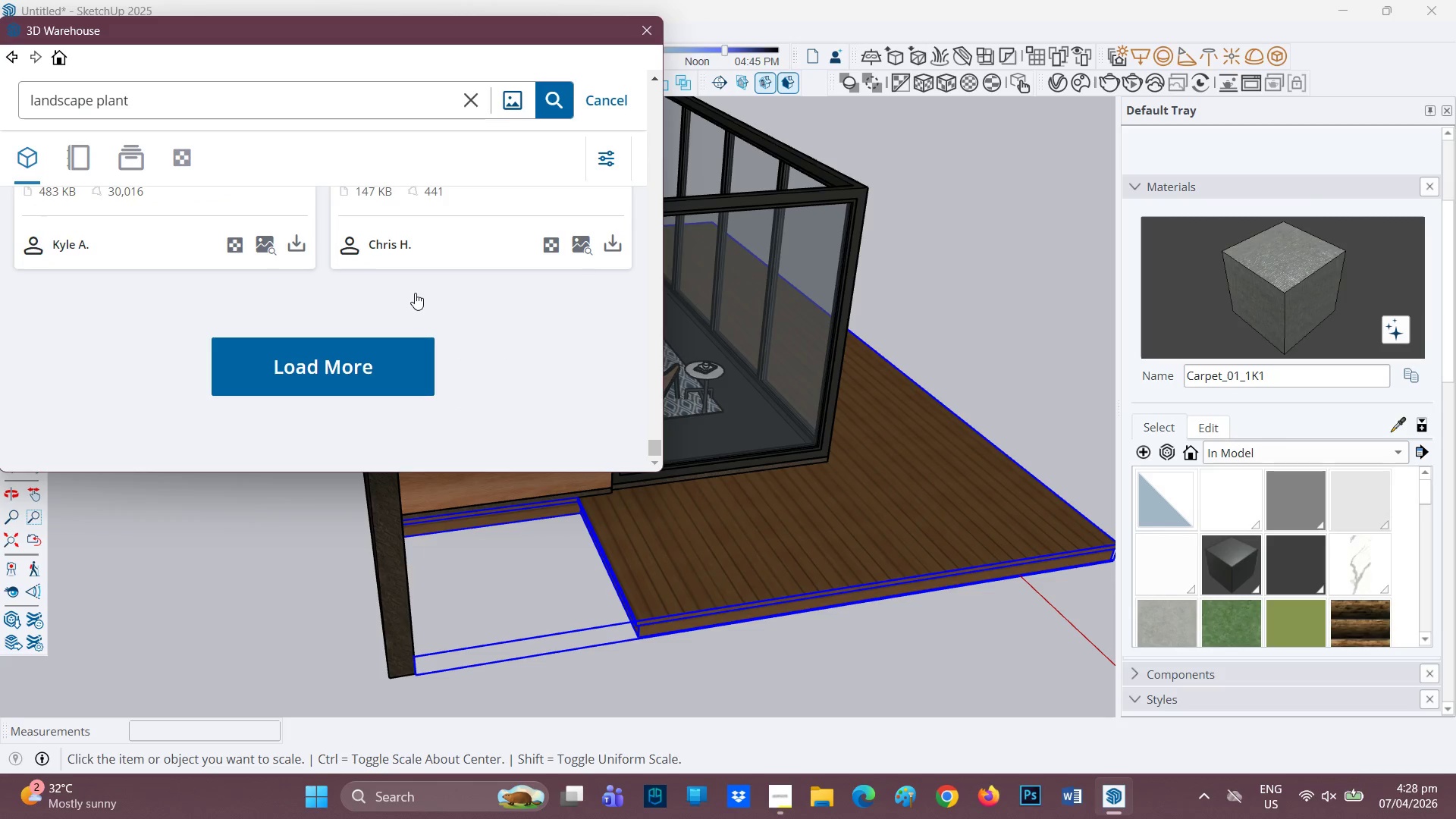 
left_click([309, 340])
 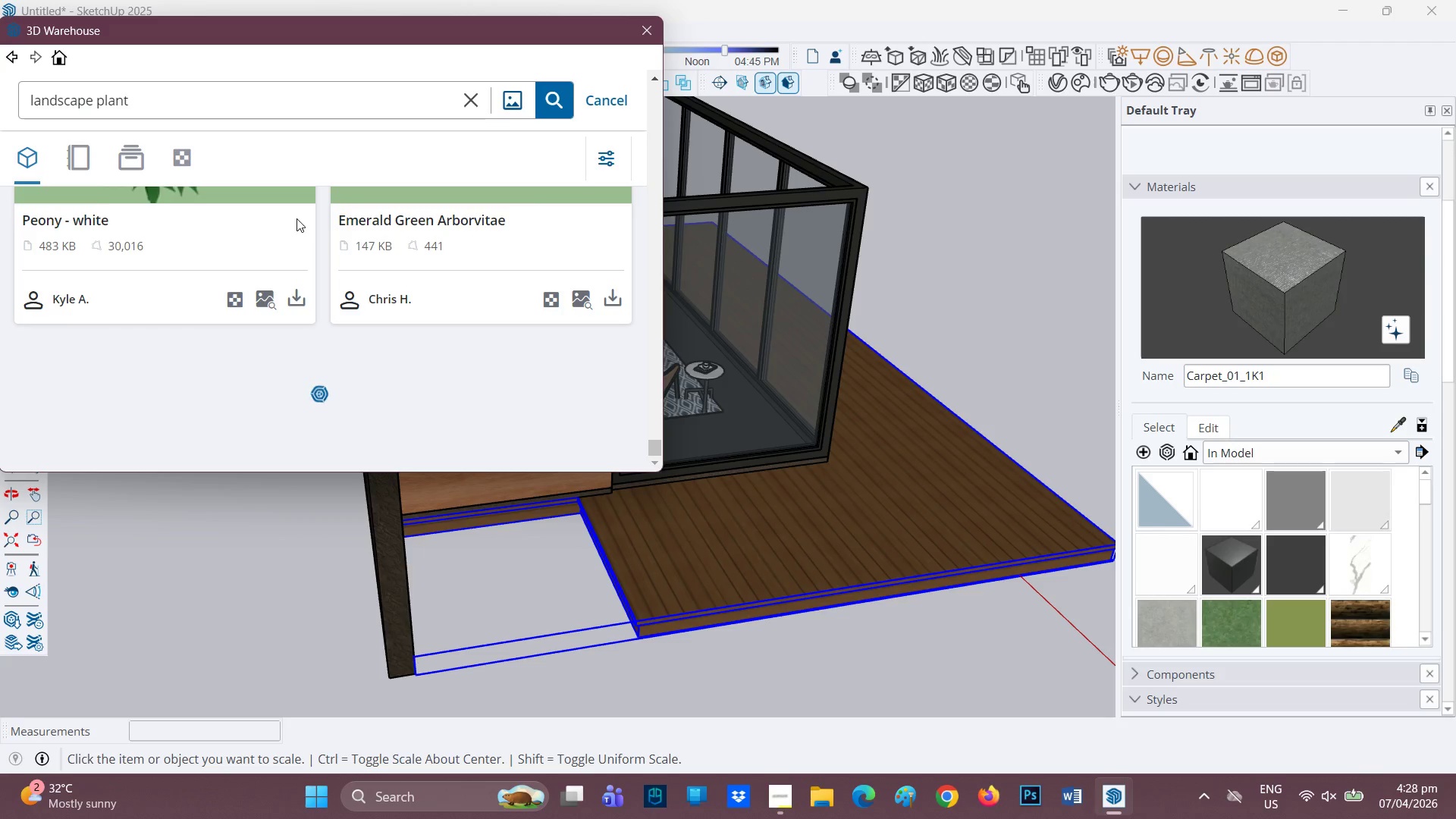 
wait(9.72)
 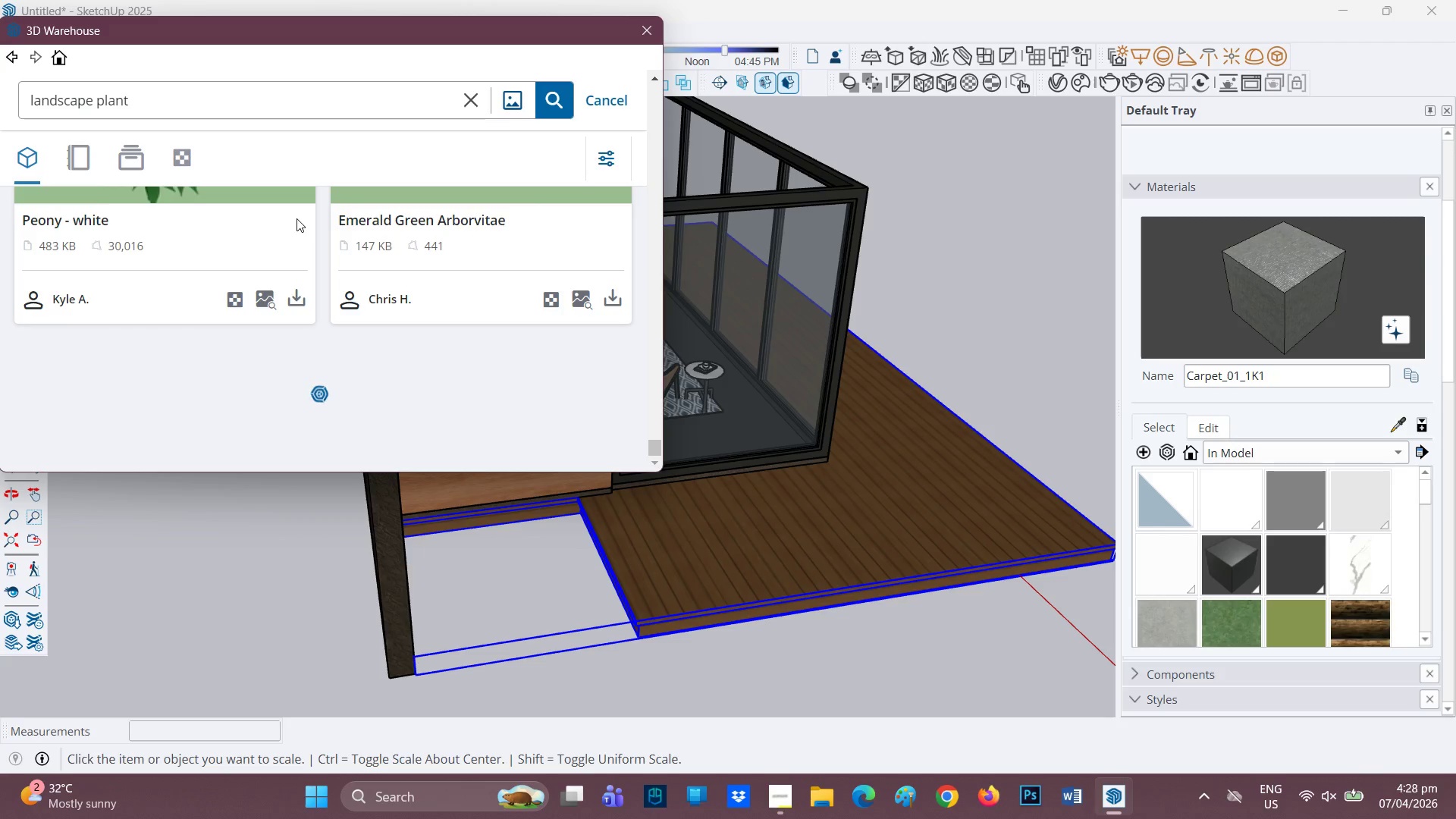 
scroll: coordinate [188, 253], scroll_direction: up, amount: 3.0
 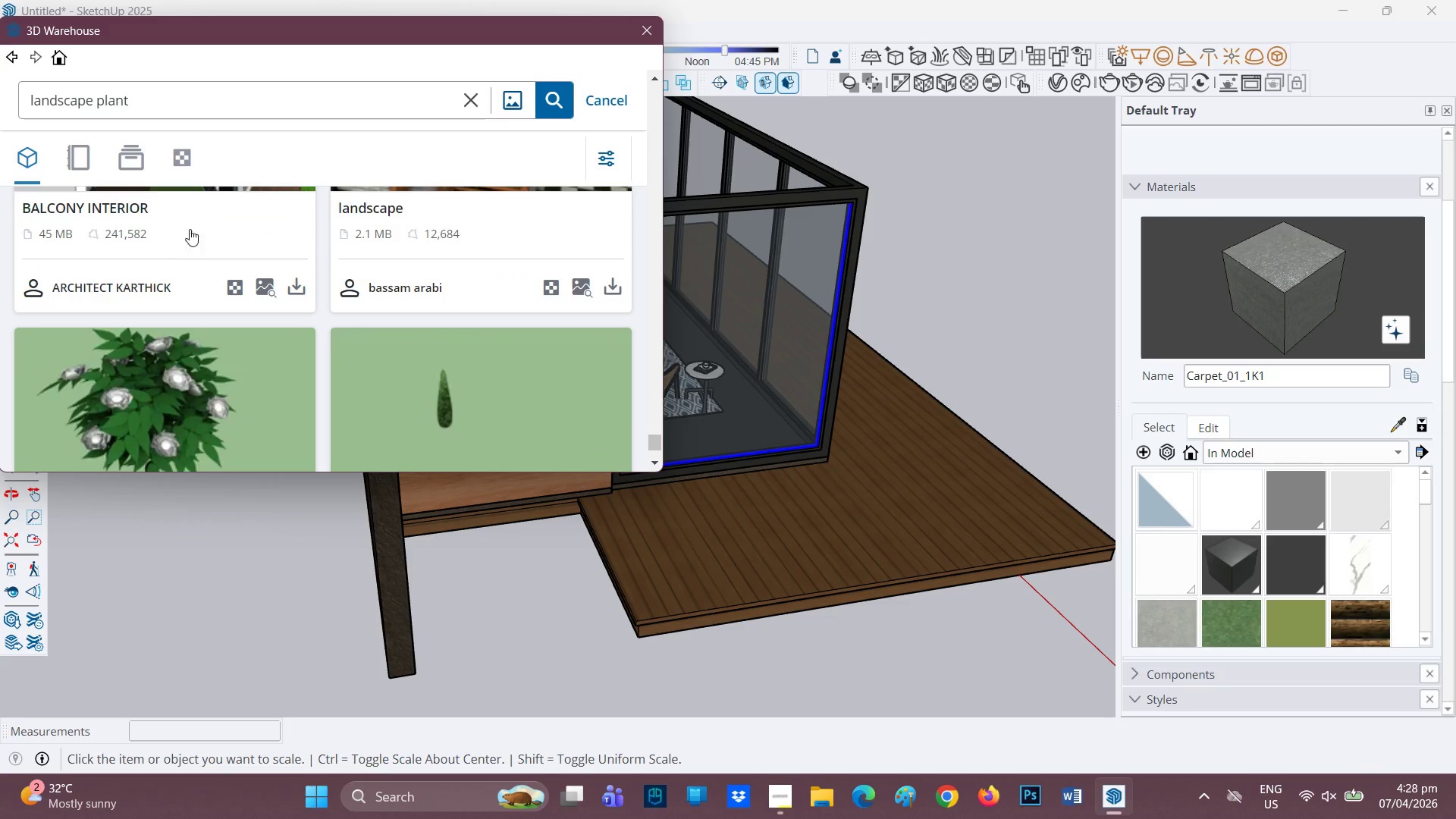 
scroll: coordinate [205, 319], scroll_direction: down, amount: 15.0
 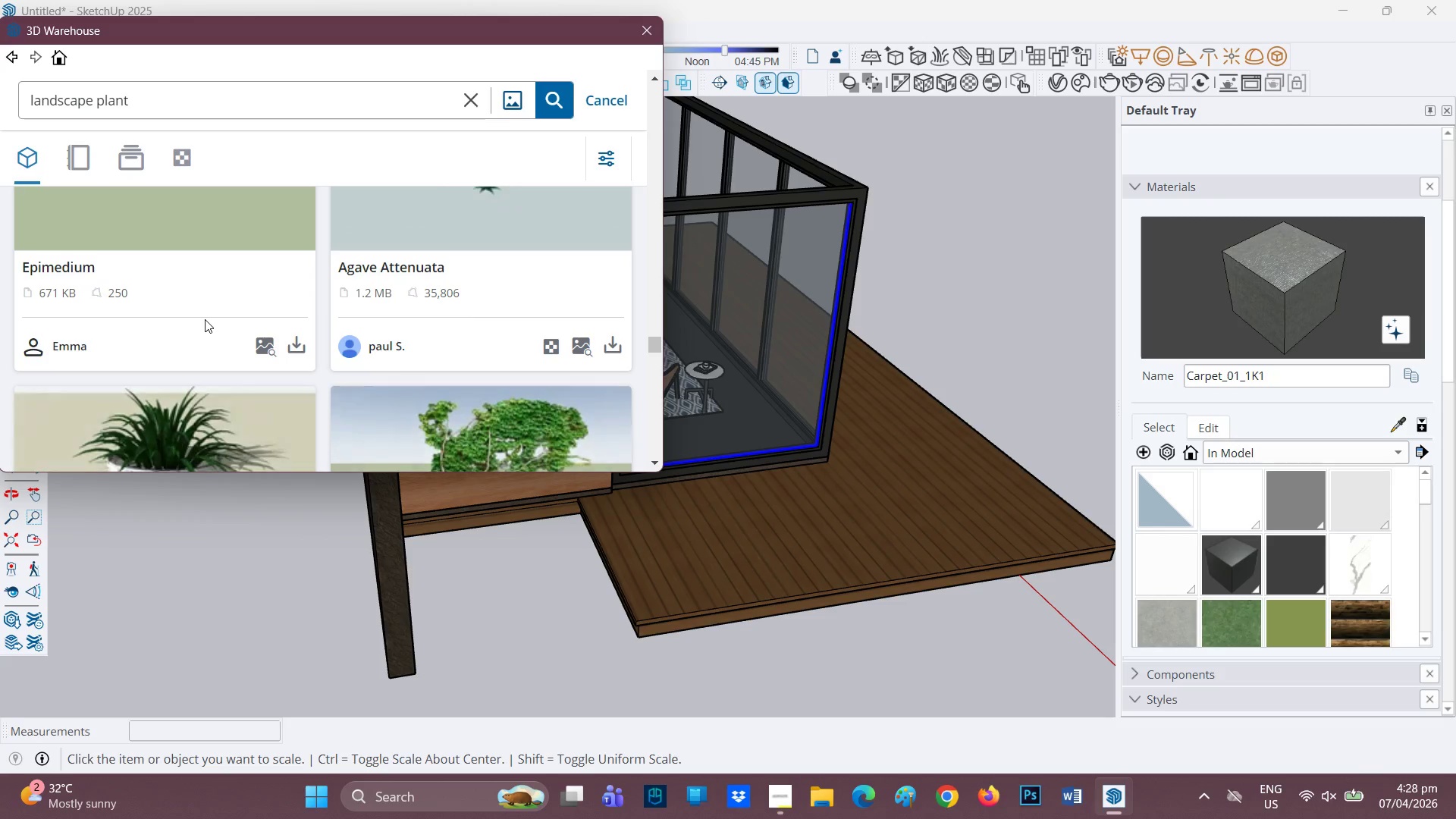 
scroll: coordinate [206, 285], scroll_direction: down, amount: 15.0
 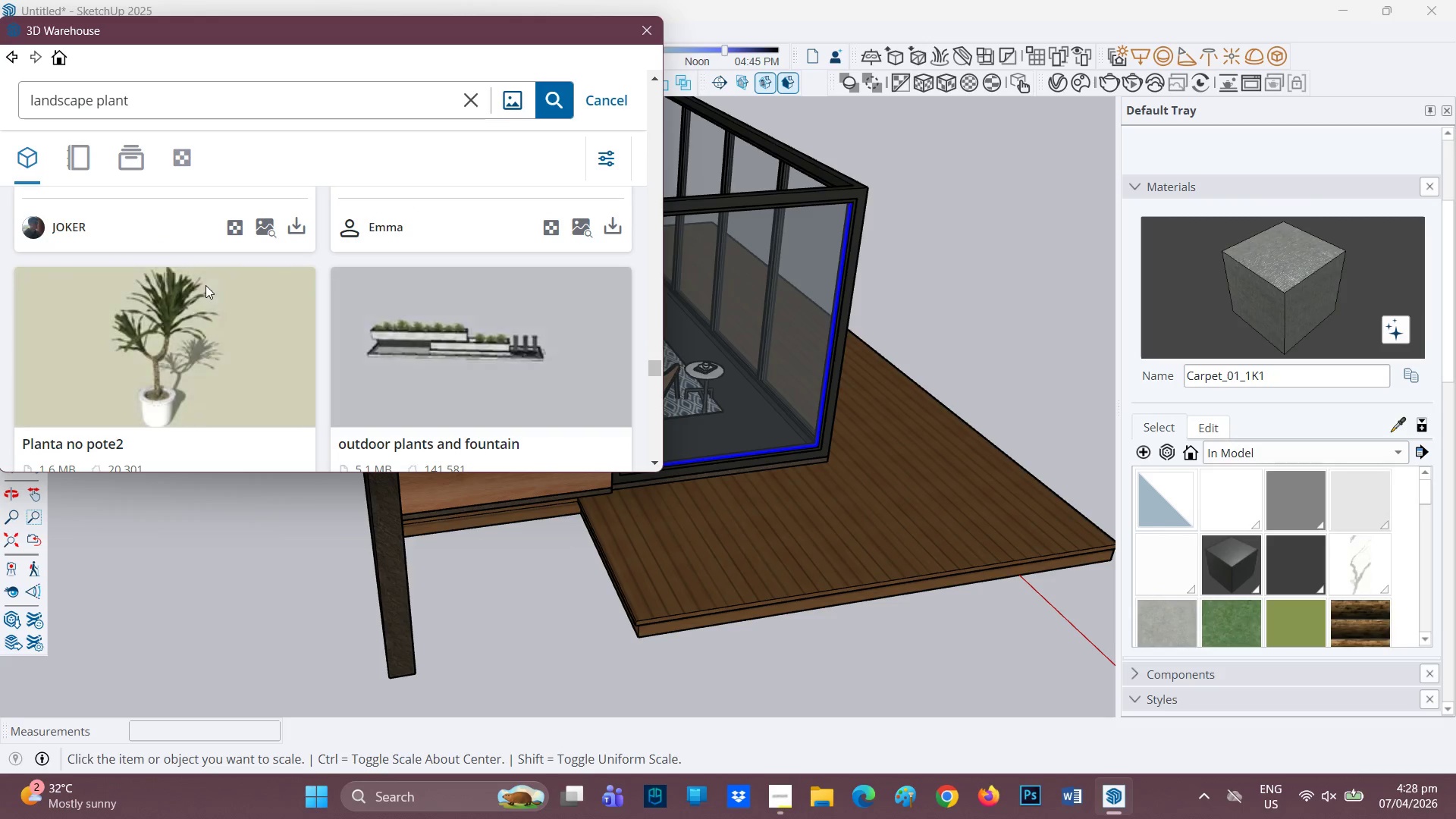 
scroll: coordinate [203, 287], scroll_direction: down, amount: 11.0
 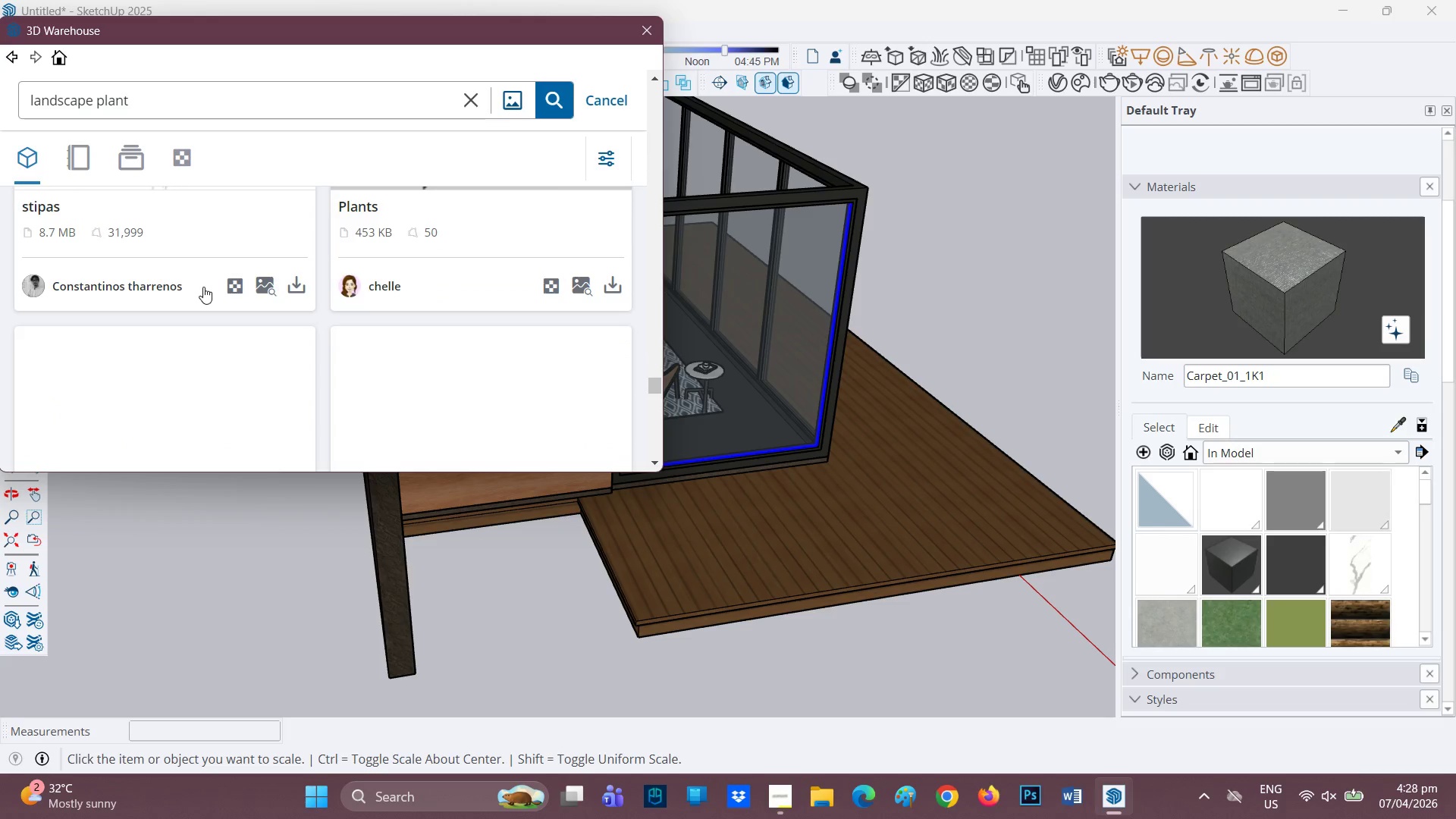 
scroll: coordinate [331, 318], scroll_direction: down, amount: 27.0
 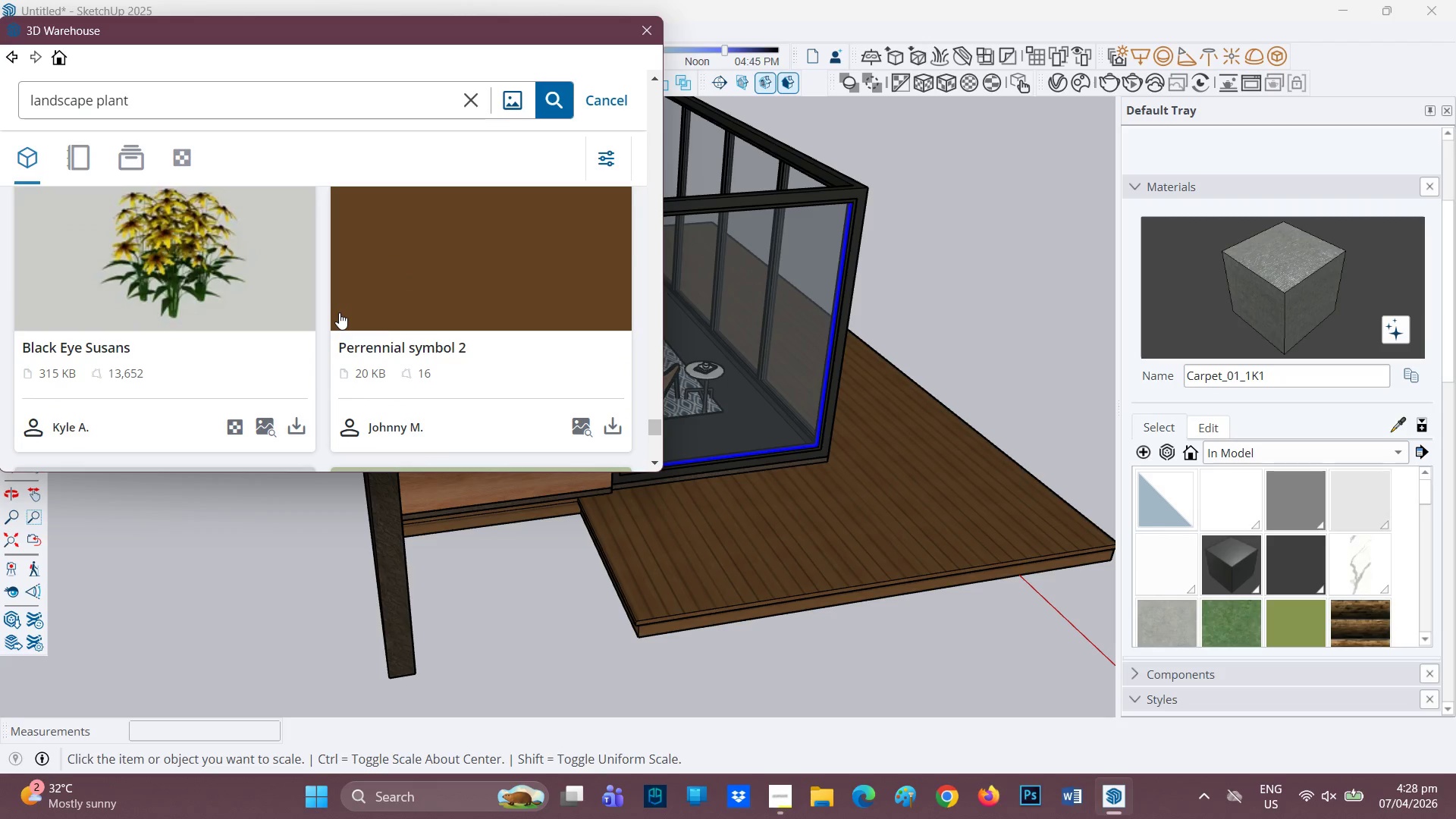 
scroll: coordinate [340, 291], scroll_direction: down, amount: 7.0
 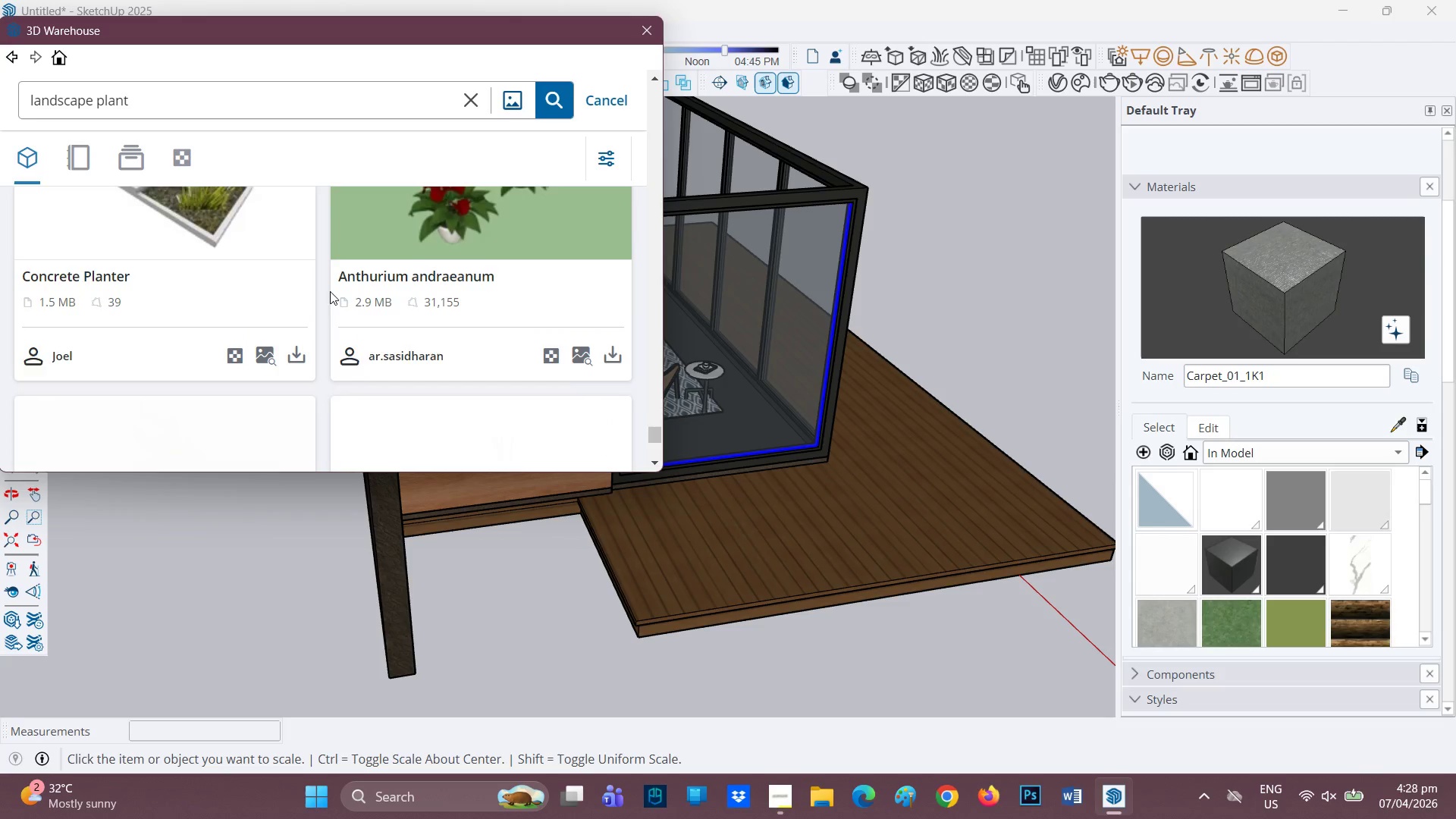 
scroll: coordinate [324, 290], scroll_direction: up, amount: 1.0
 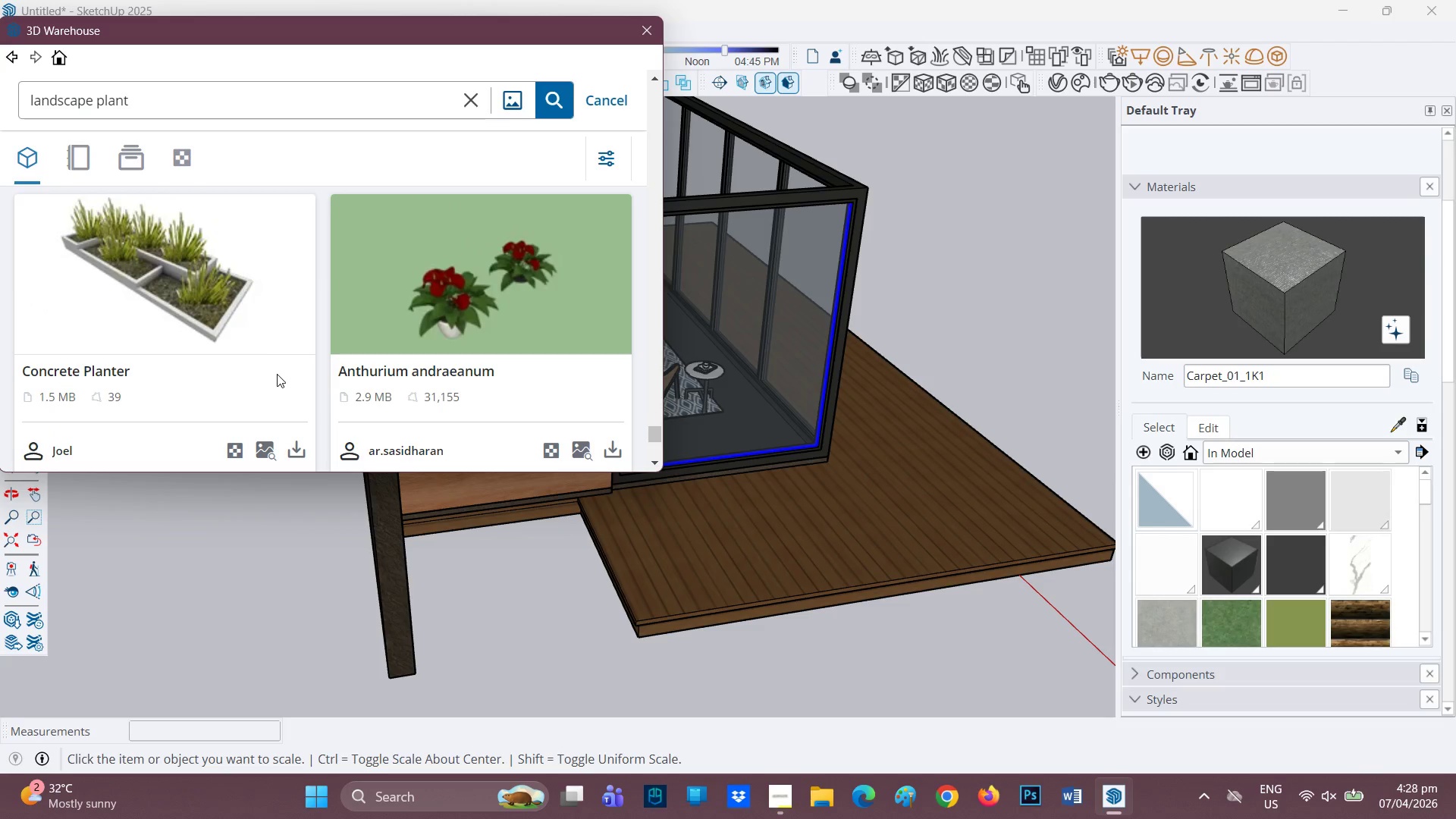 
wait(5.86)
 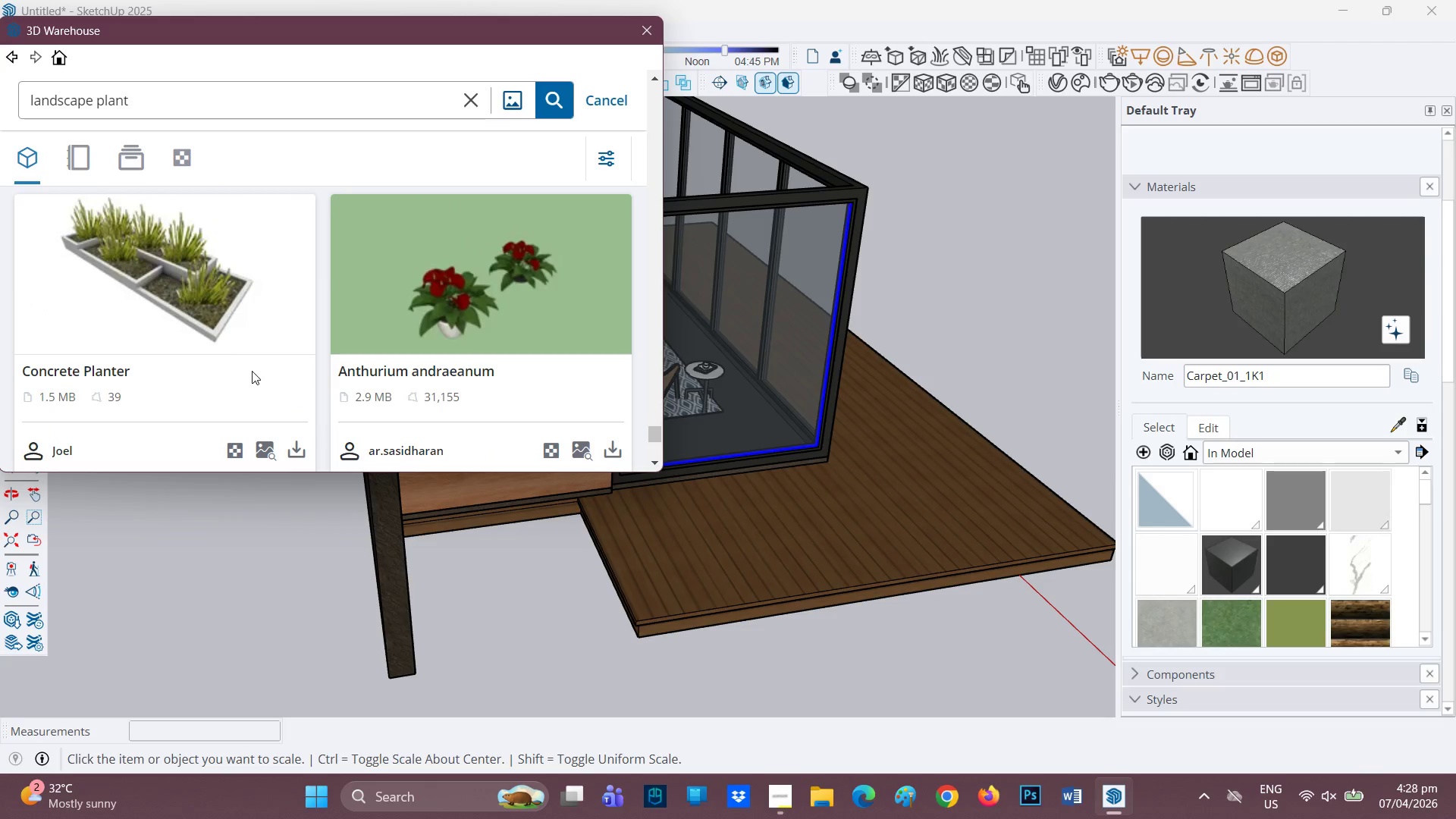 
left_click([262, 447])
 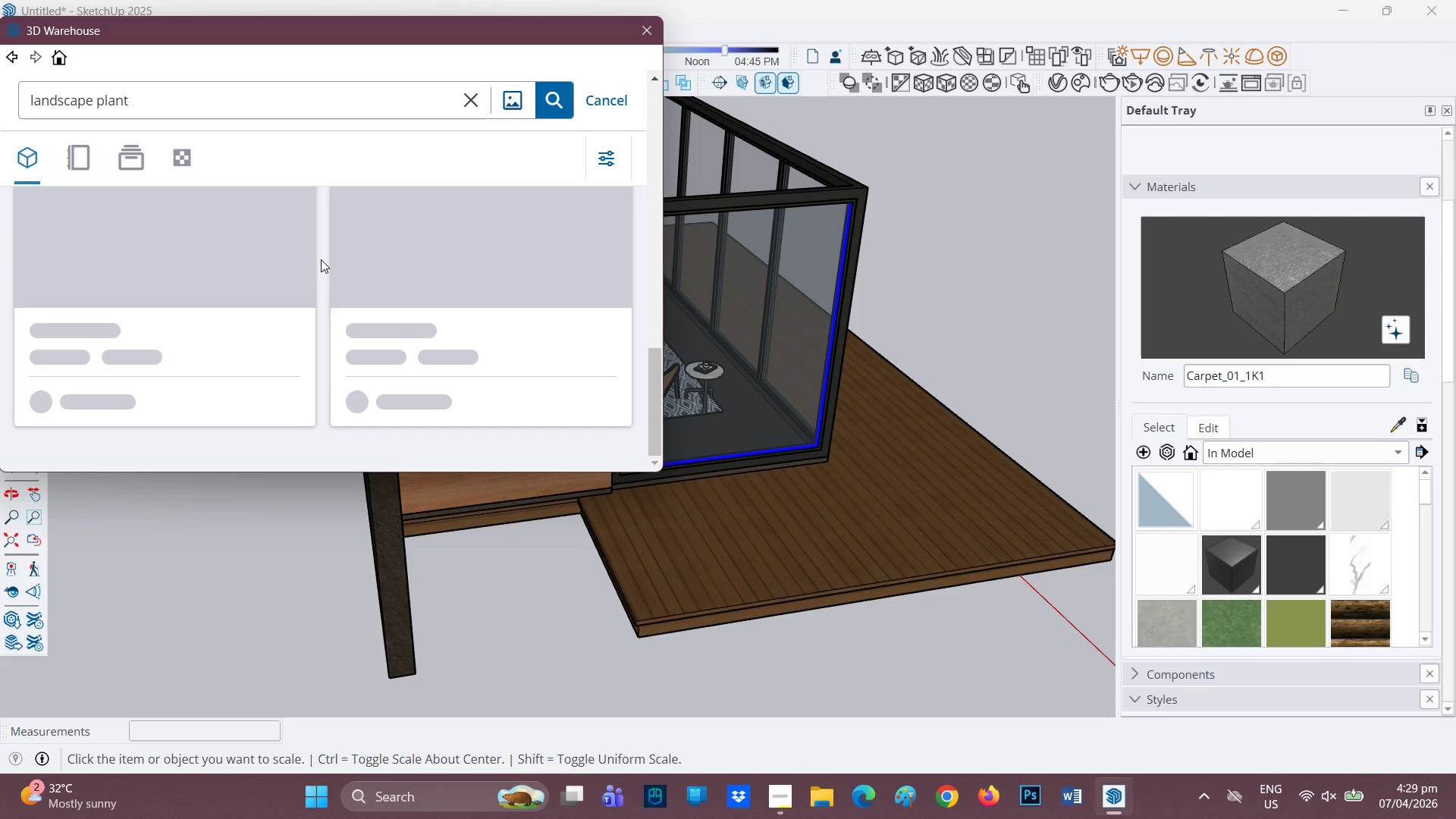 
wait(11.45)
 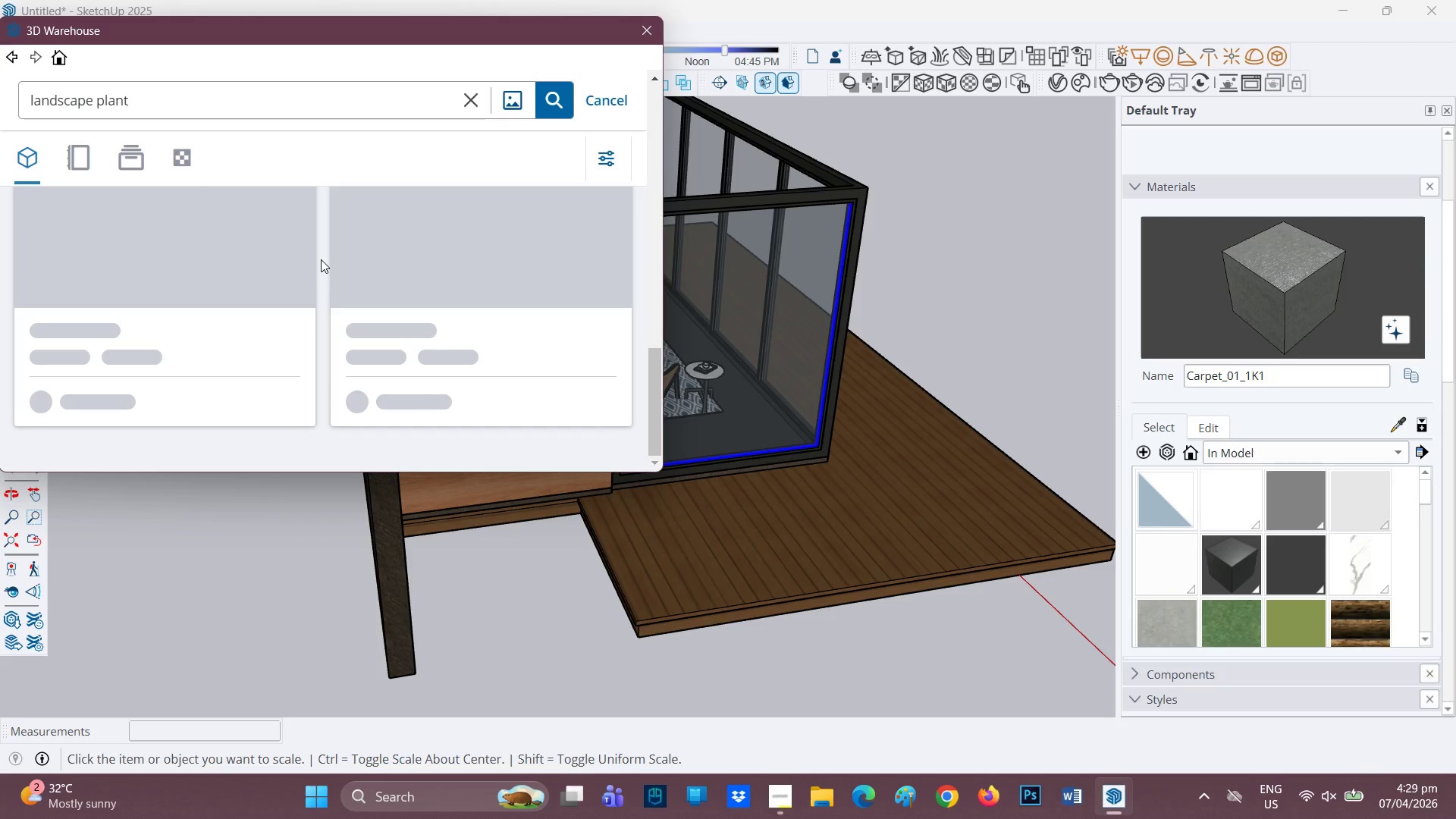 
scroll: coordinate [319, 358], scroll_direction: down, amount: 4.0
 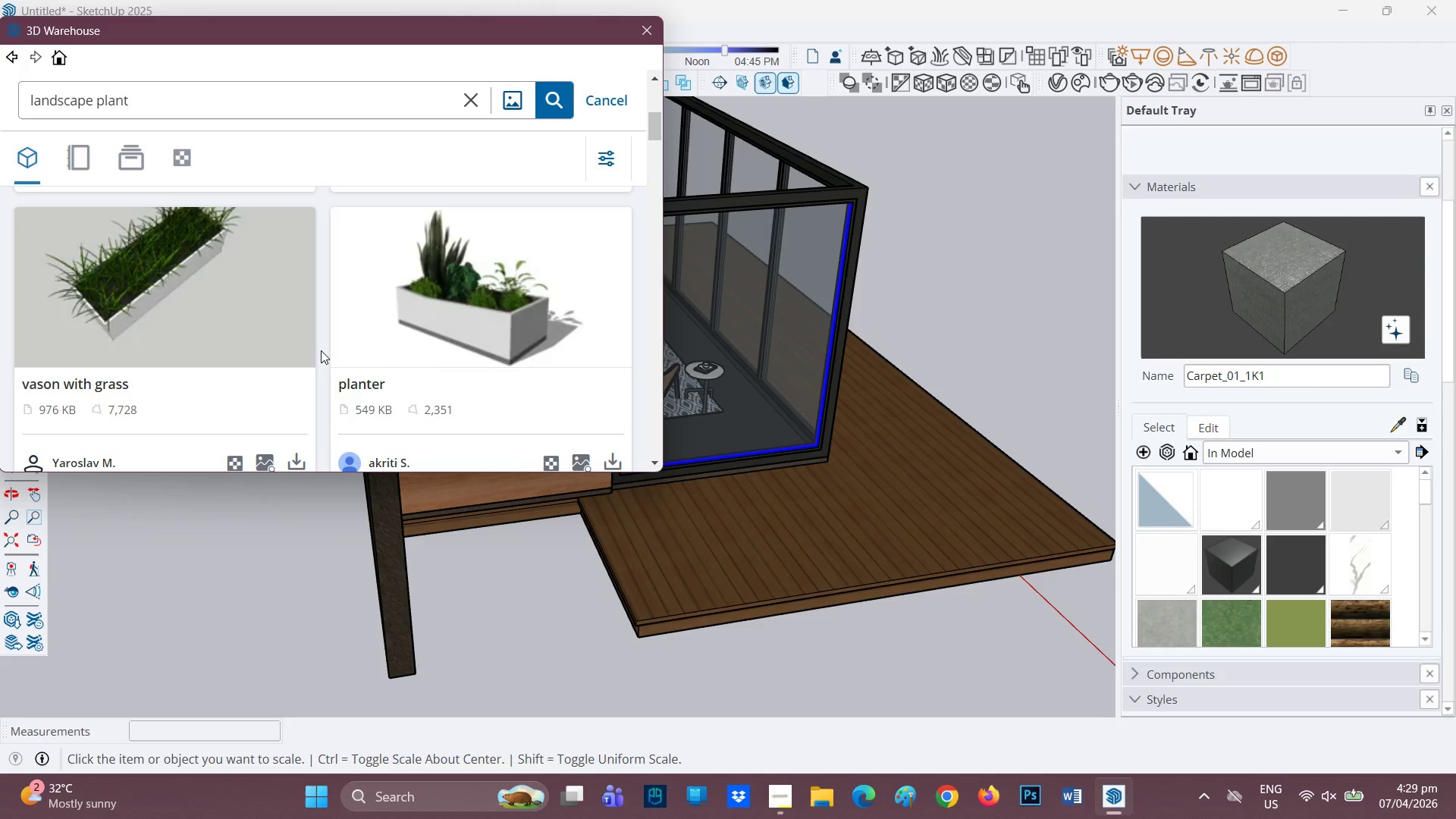 
scroll: coordinate [323, 347], scroll_direction: none, amount: 0.0
 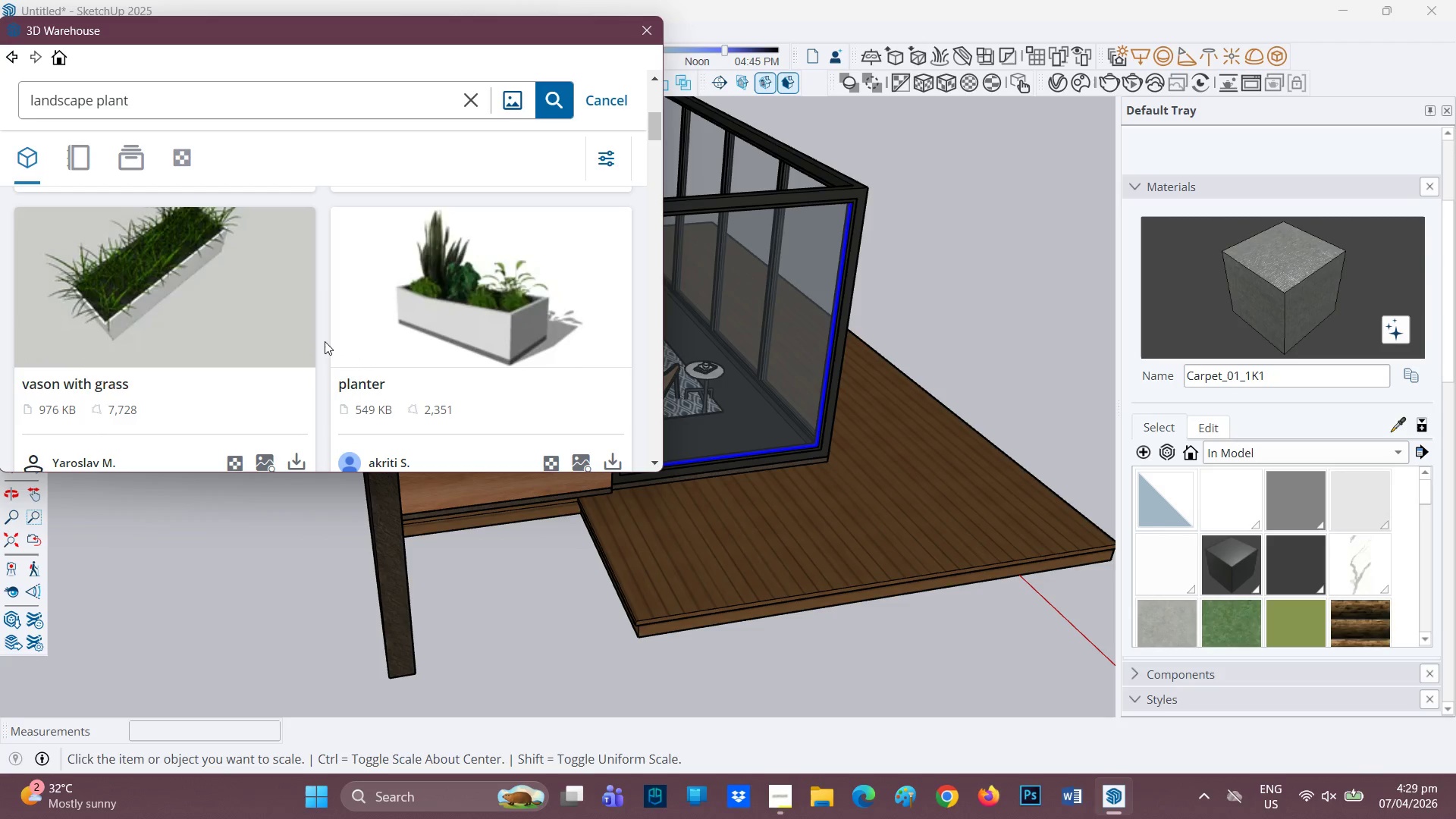 
scroll: coordinate [327, 322], scroll_direction: down, amount: 15.0
 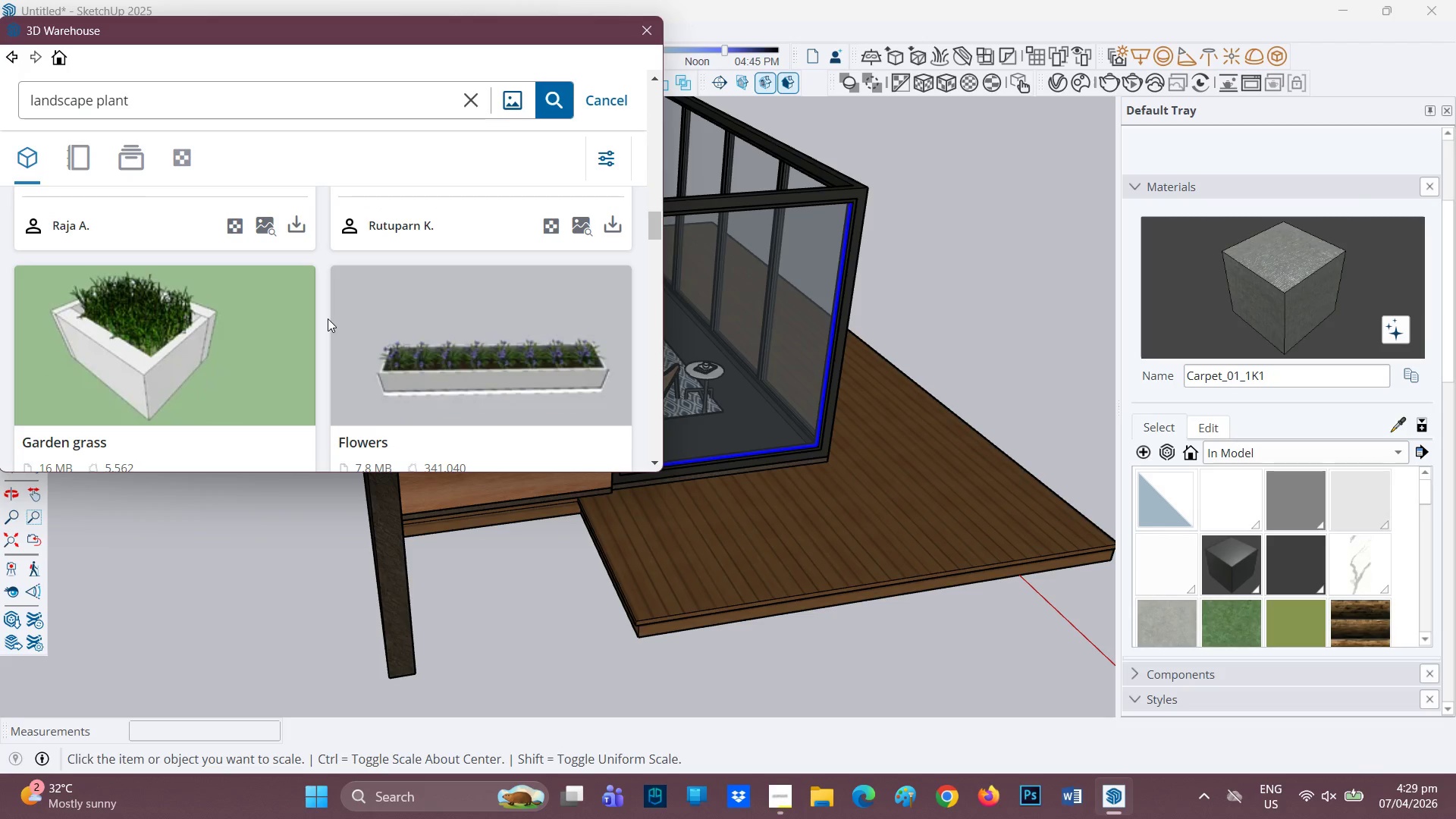 
scroll: coordinate [329, 308], scroll_direction: down, amount: 11.0
 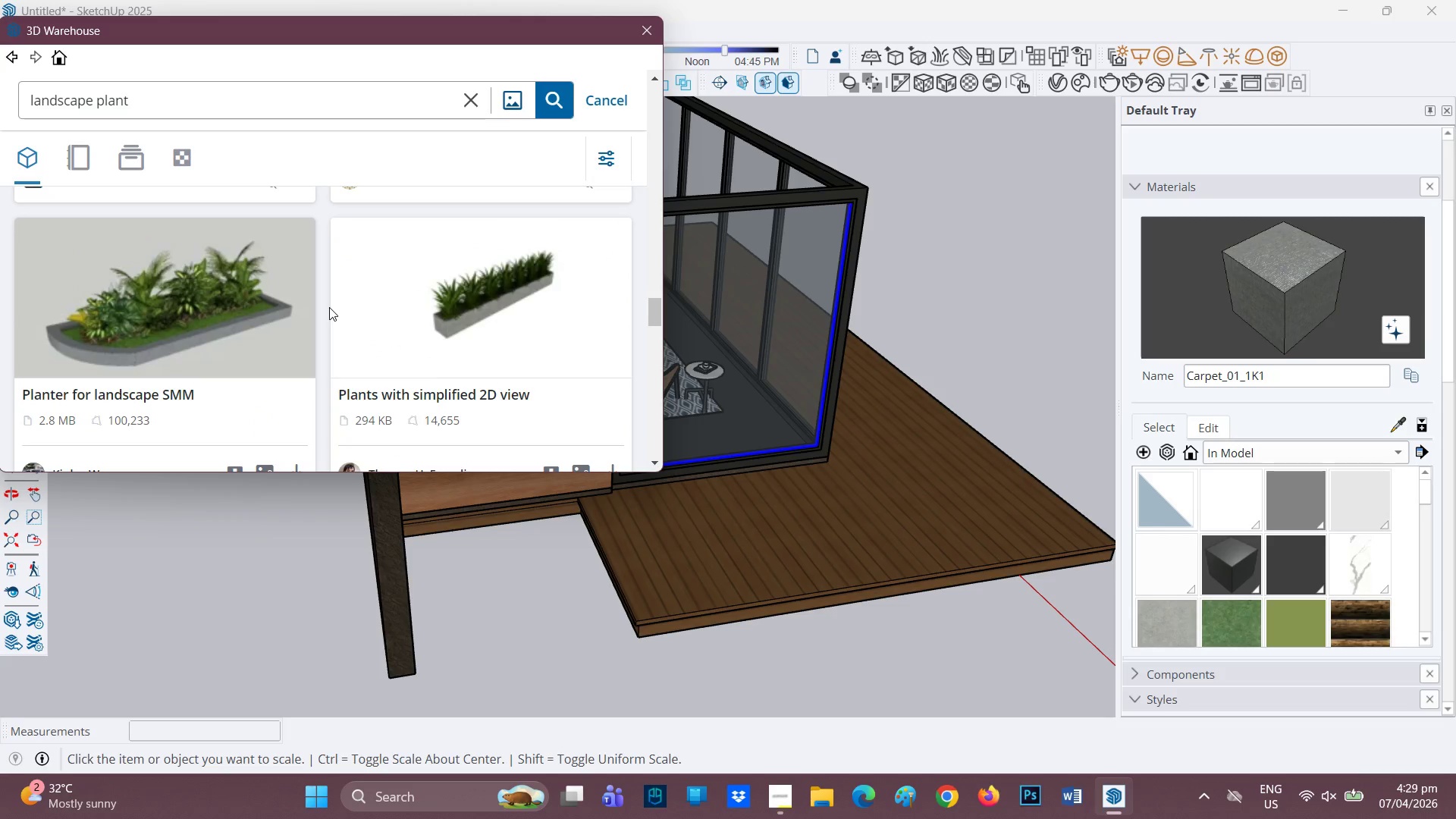 
scroll: coordinate [251, 297], scroll_direction: down, amount: 12.0
 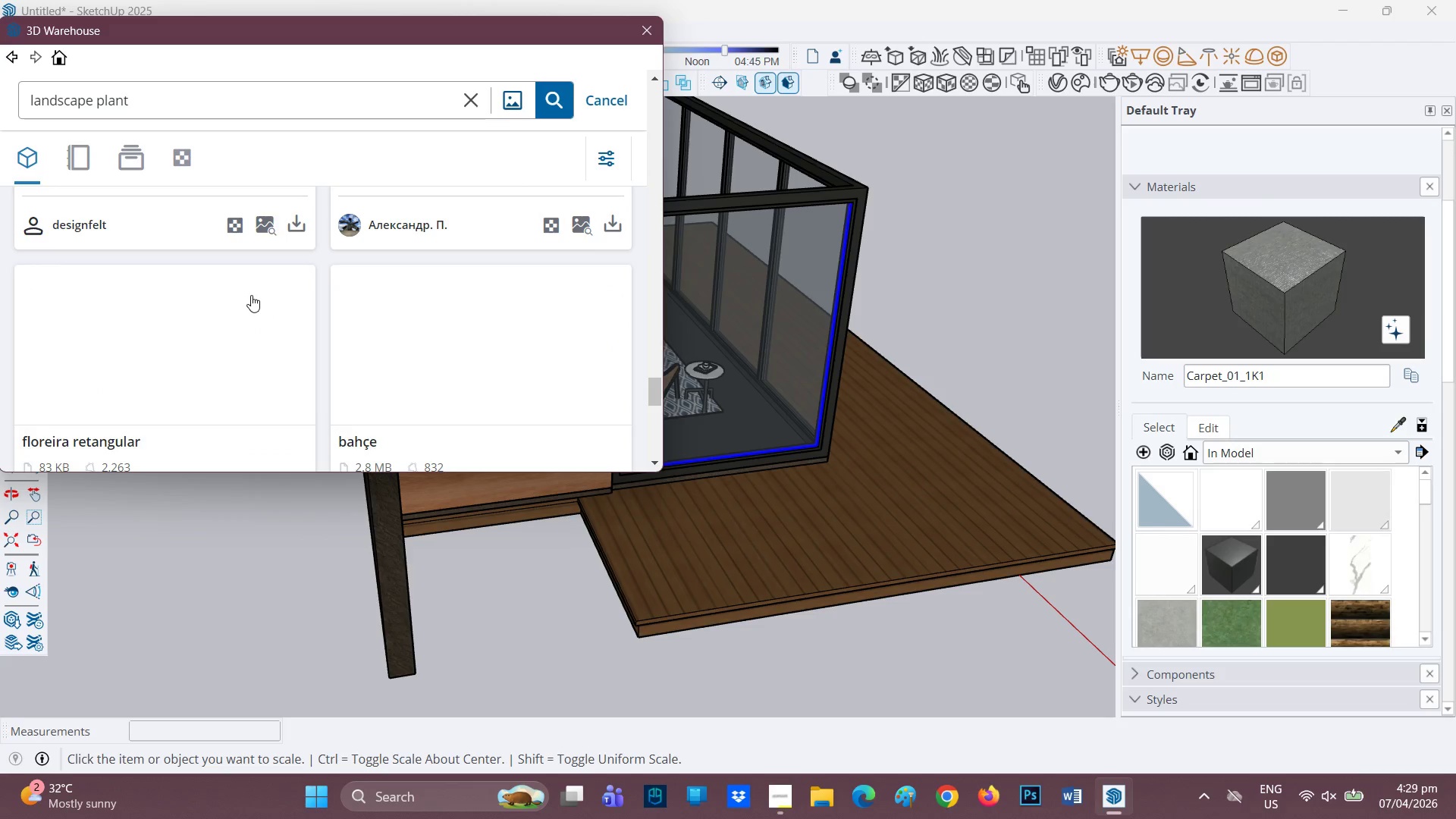 
scroll: coordinate [256, 286], scroll_direction: up, amount: 2.0
 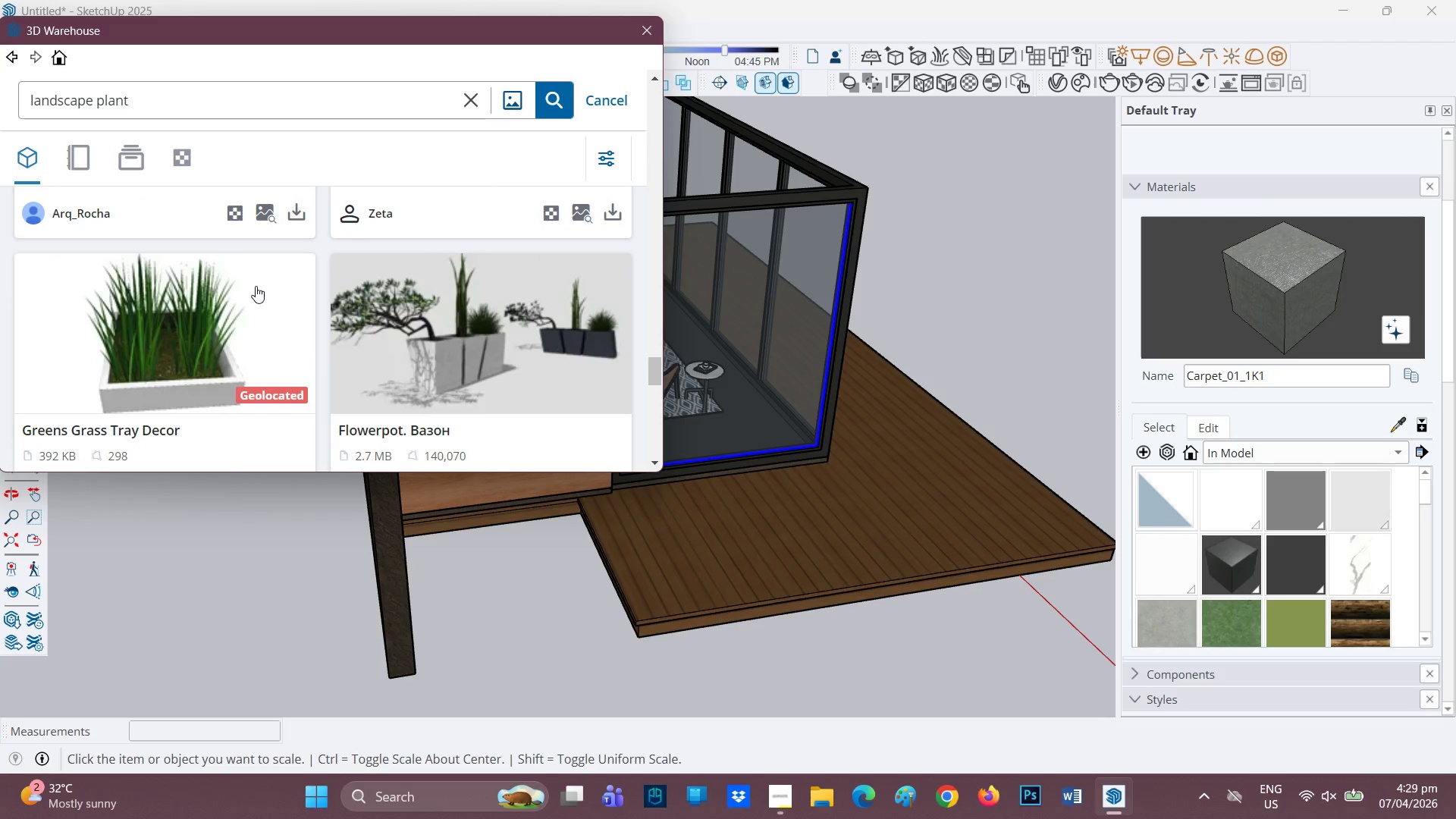 
scroll: coordinate [256, 286], scroll_direction: down, amount: 4.0
 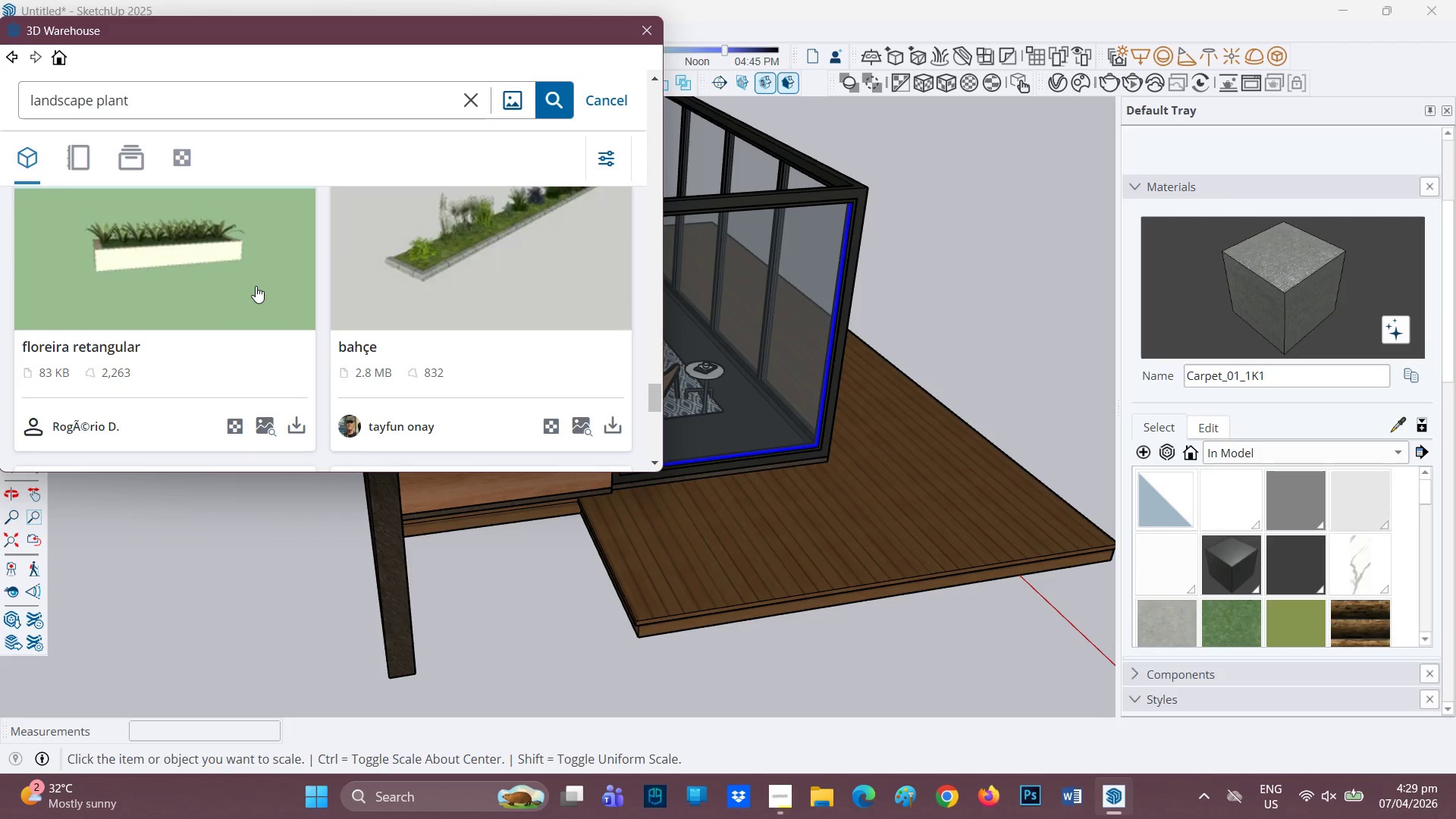 
scroll: coordinate [256, 286], scroll_direction: up, amount: 1.0
 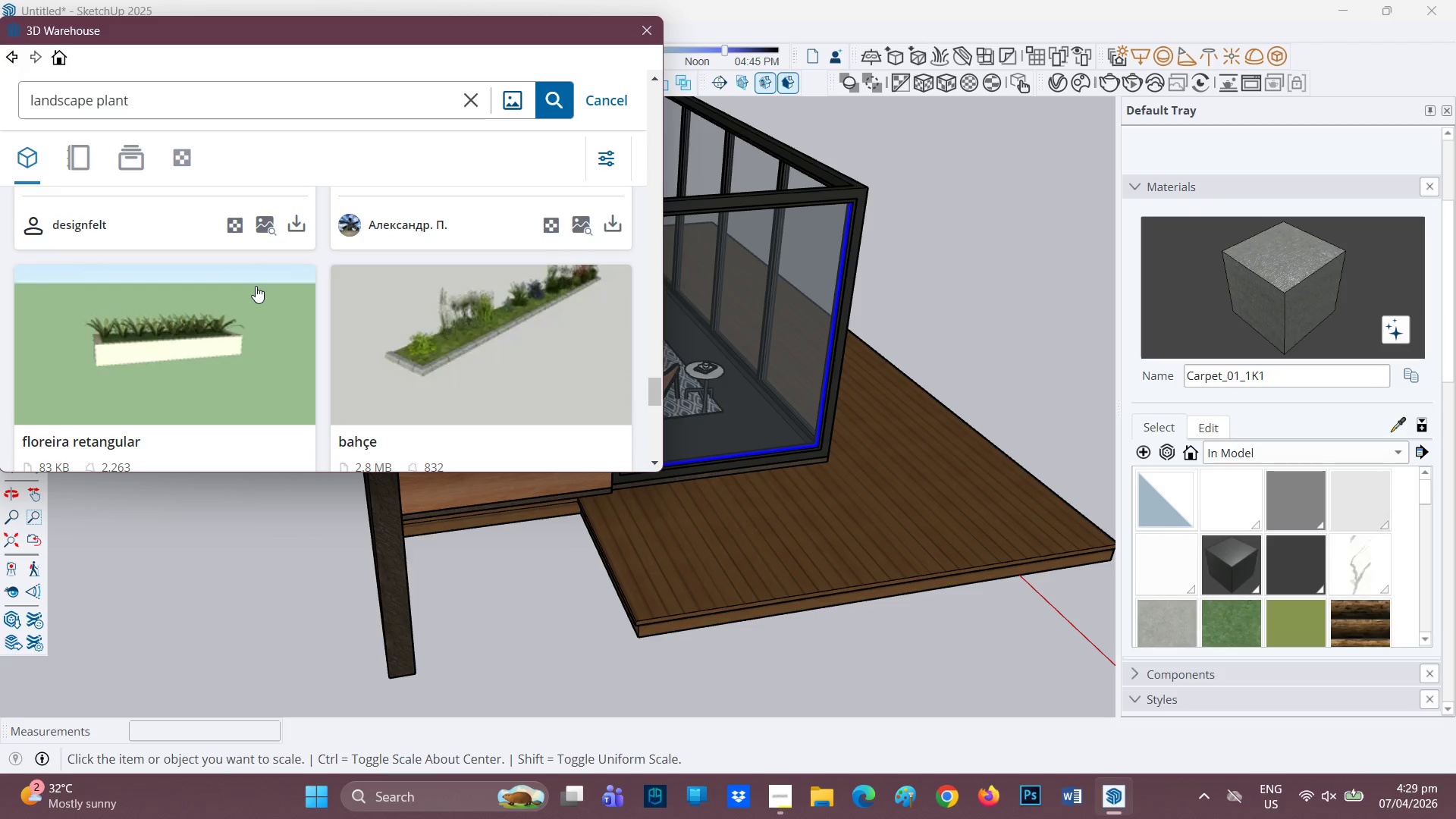 
scroll: coordinate [256, 286], scroll_direction: down, amount: 3.0
 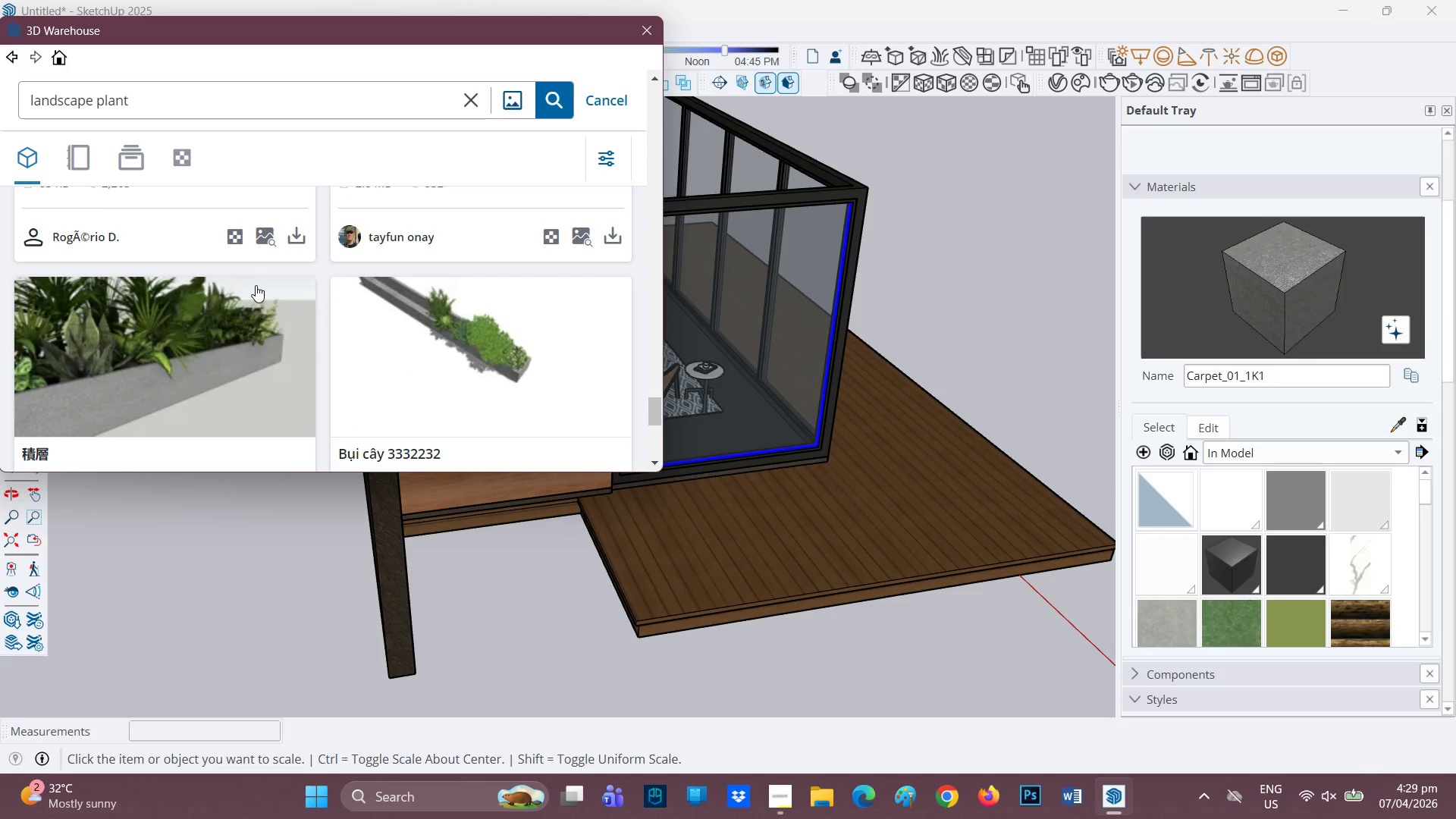 
scroll: coordinate [256, 285], scroll_direction: none, amount: 0.0
 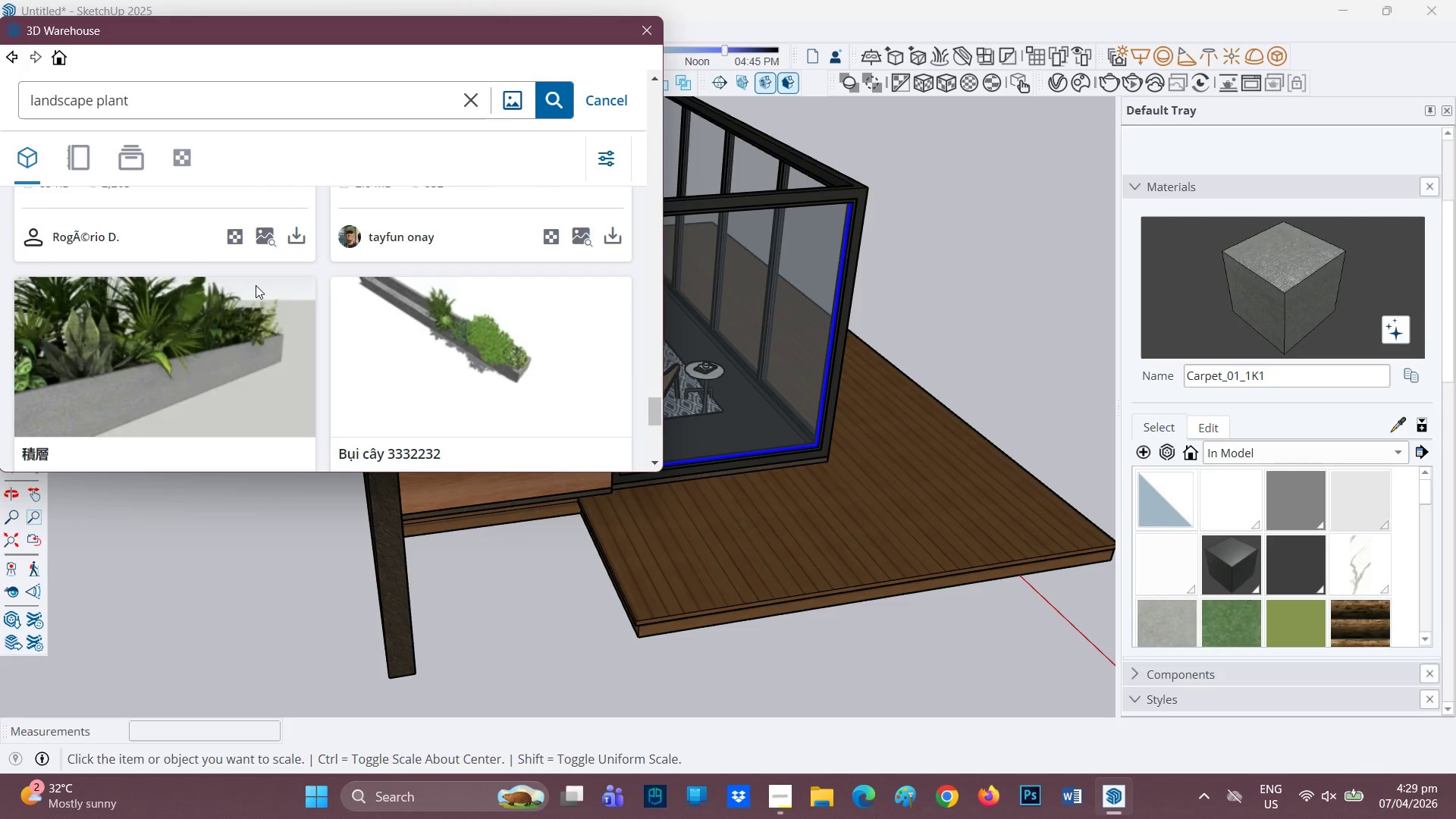 
scroll: coordinate [256, 285], scroll_direction: down, amount: 5.0
 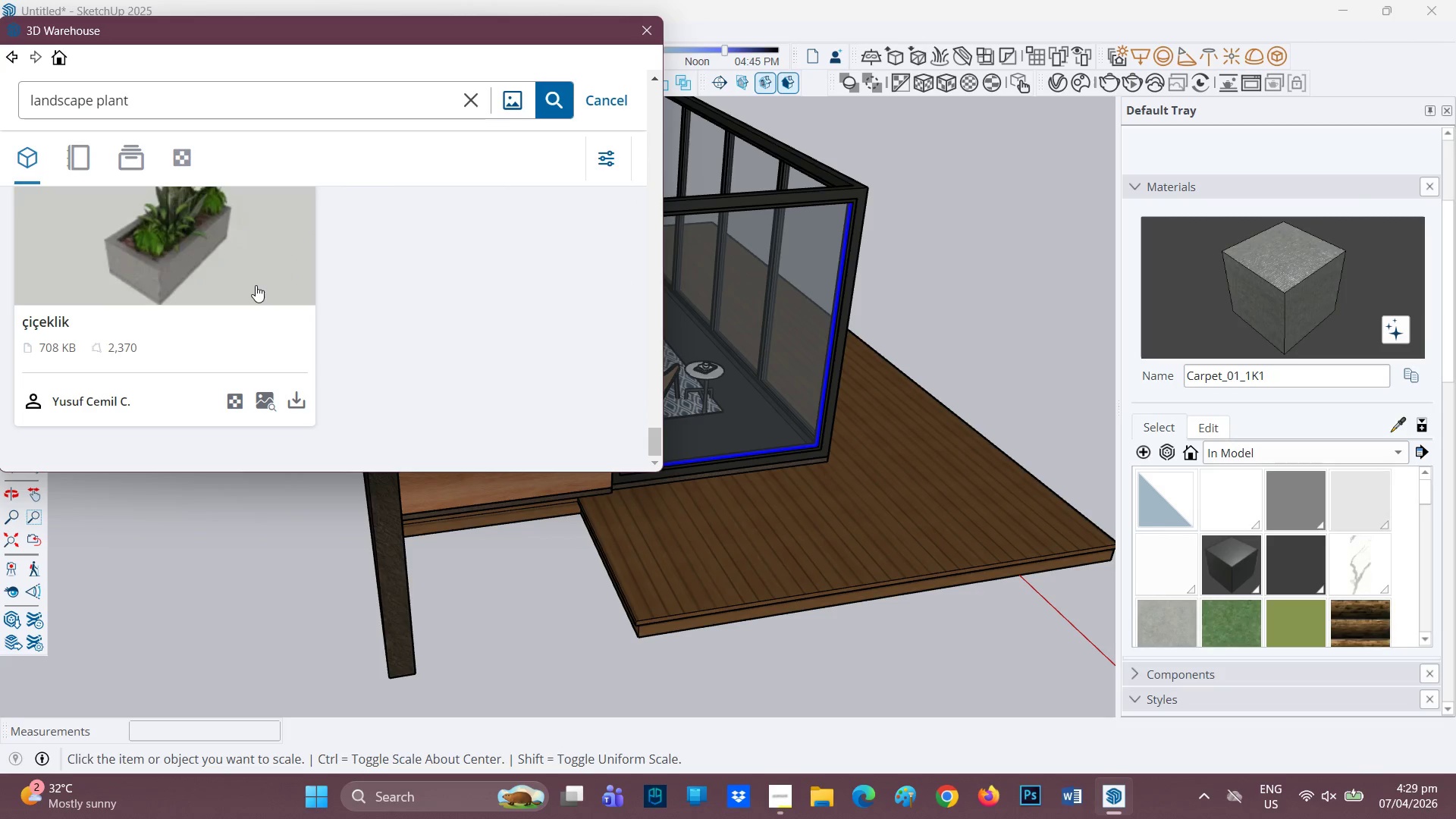 
scroll: coordinate [262, 275], scroll_direction: up, amount: 20.0
 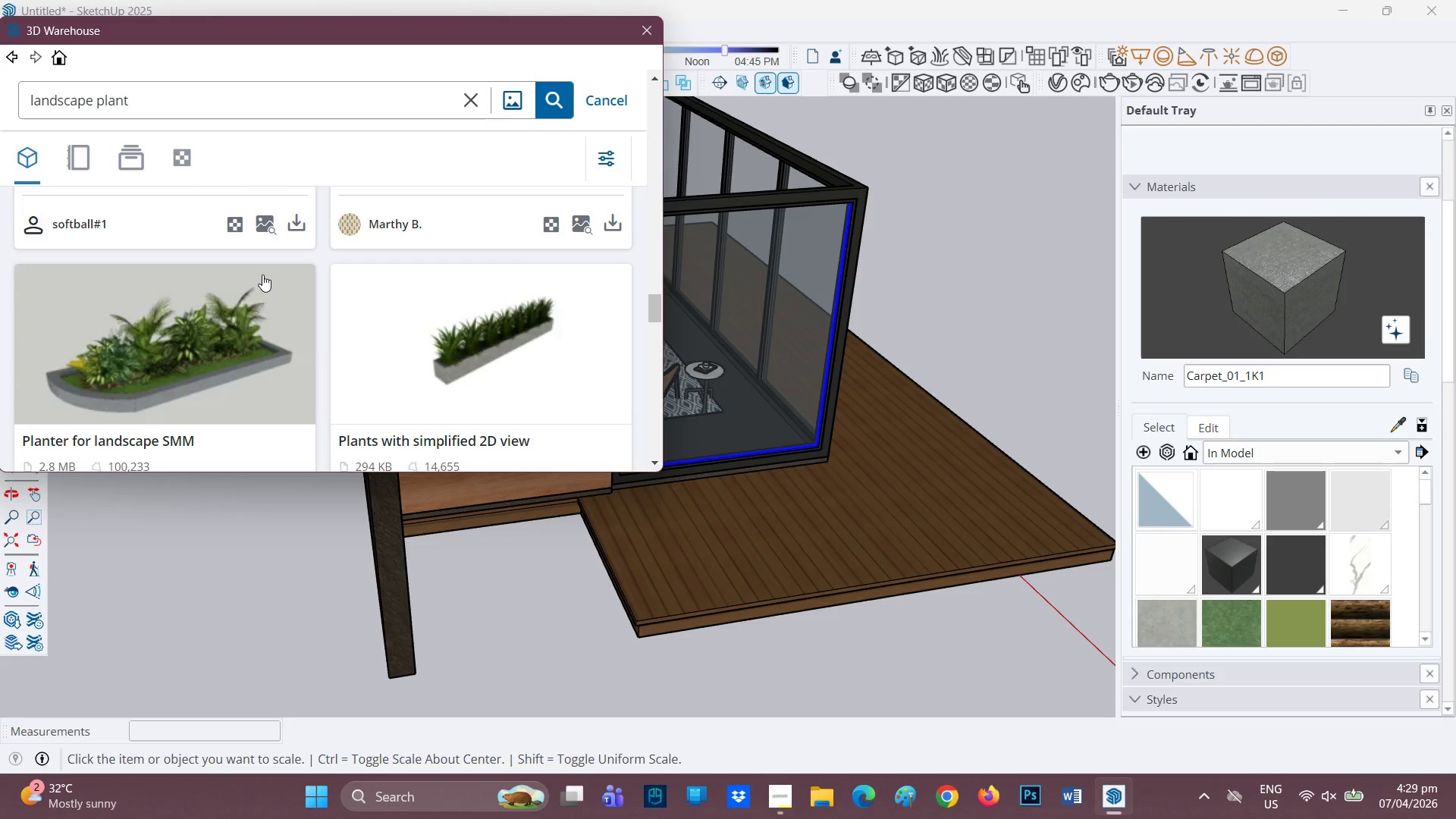 
scroll: coordinate [204, 379], scroll_direction: down, amount: 1.0
 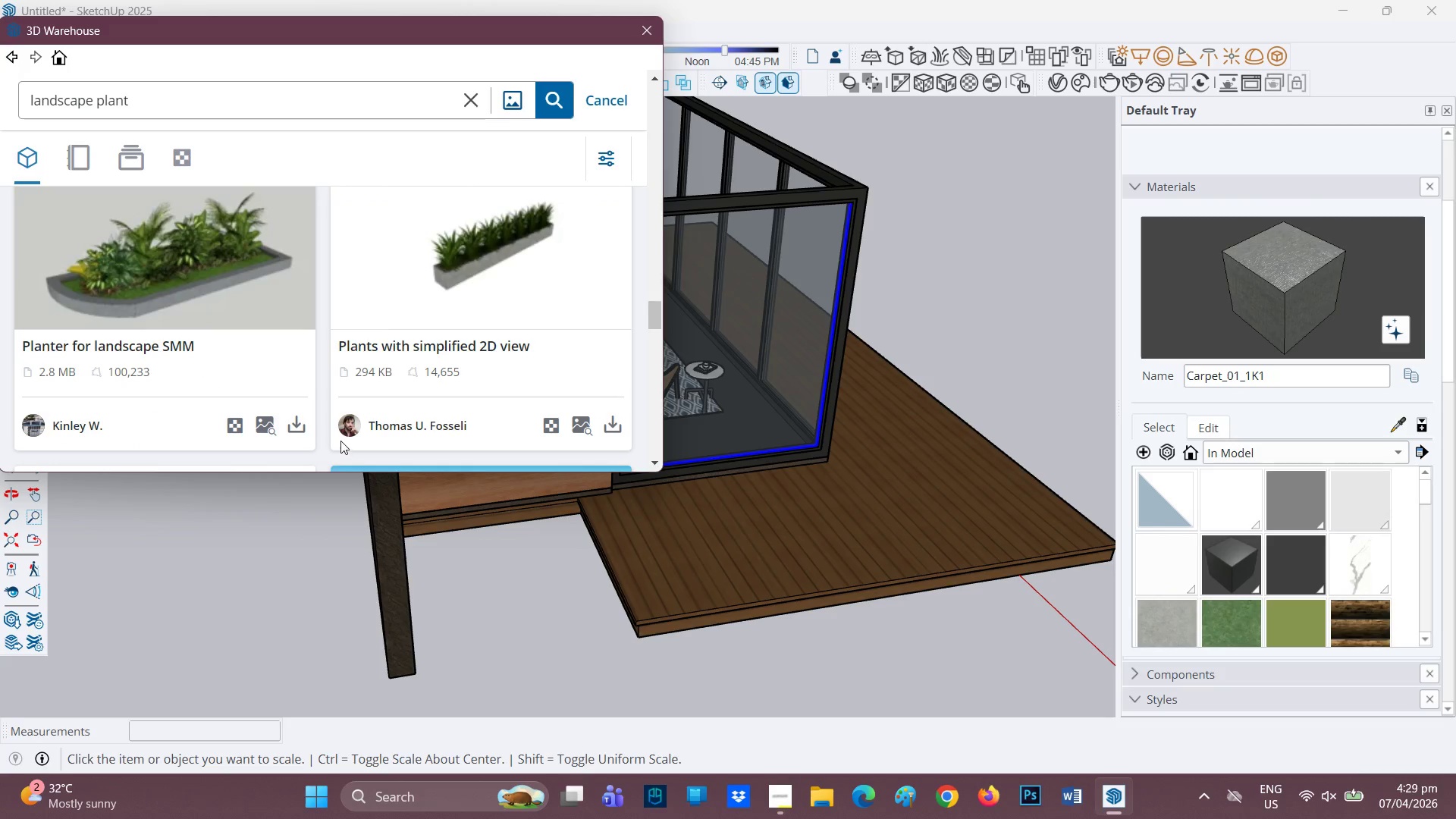 
mouse_move([300, 408])
 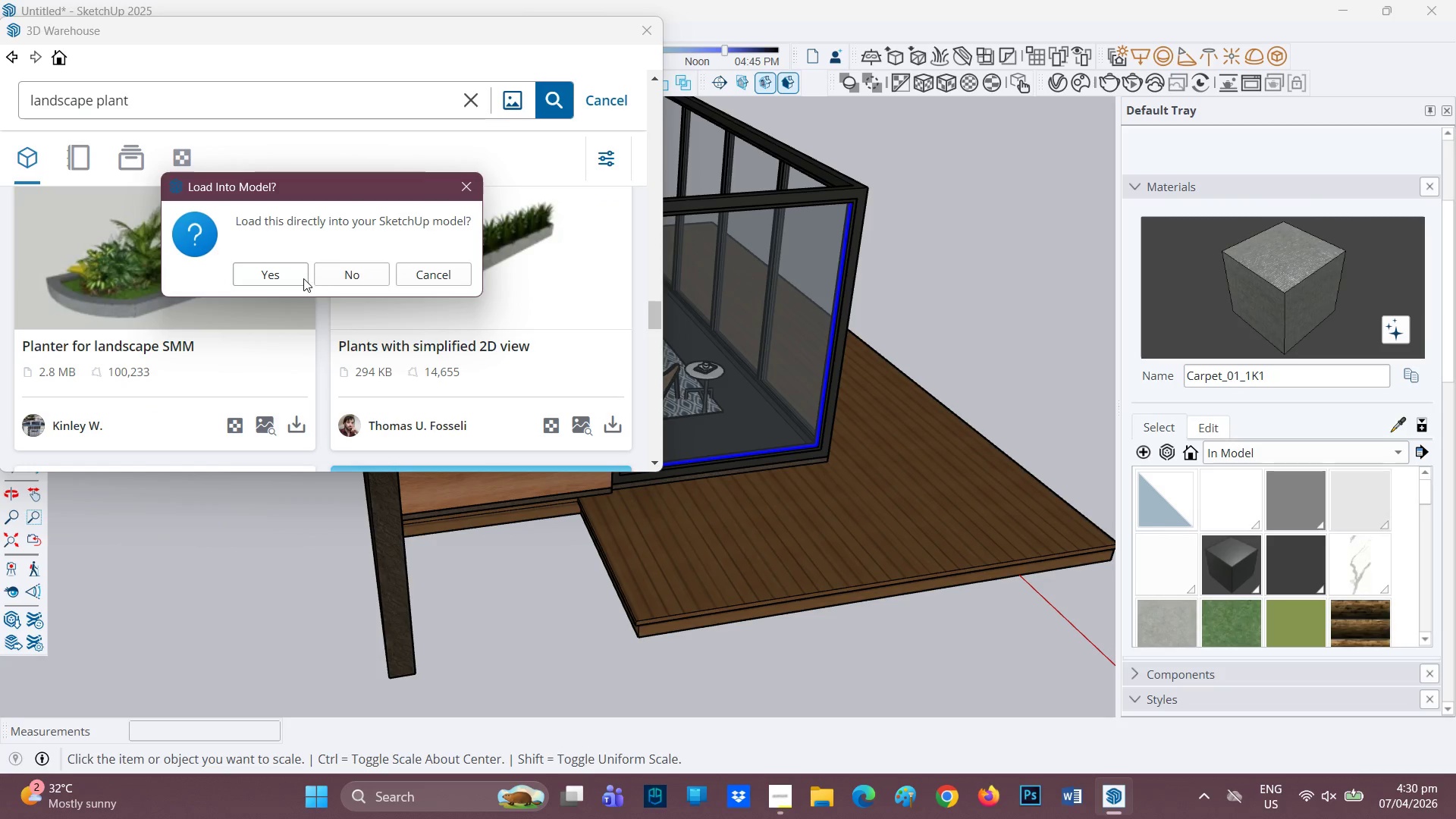 
left_click([273, 263])
 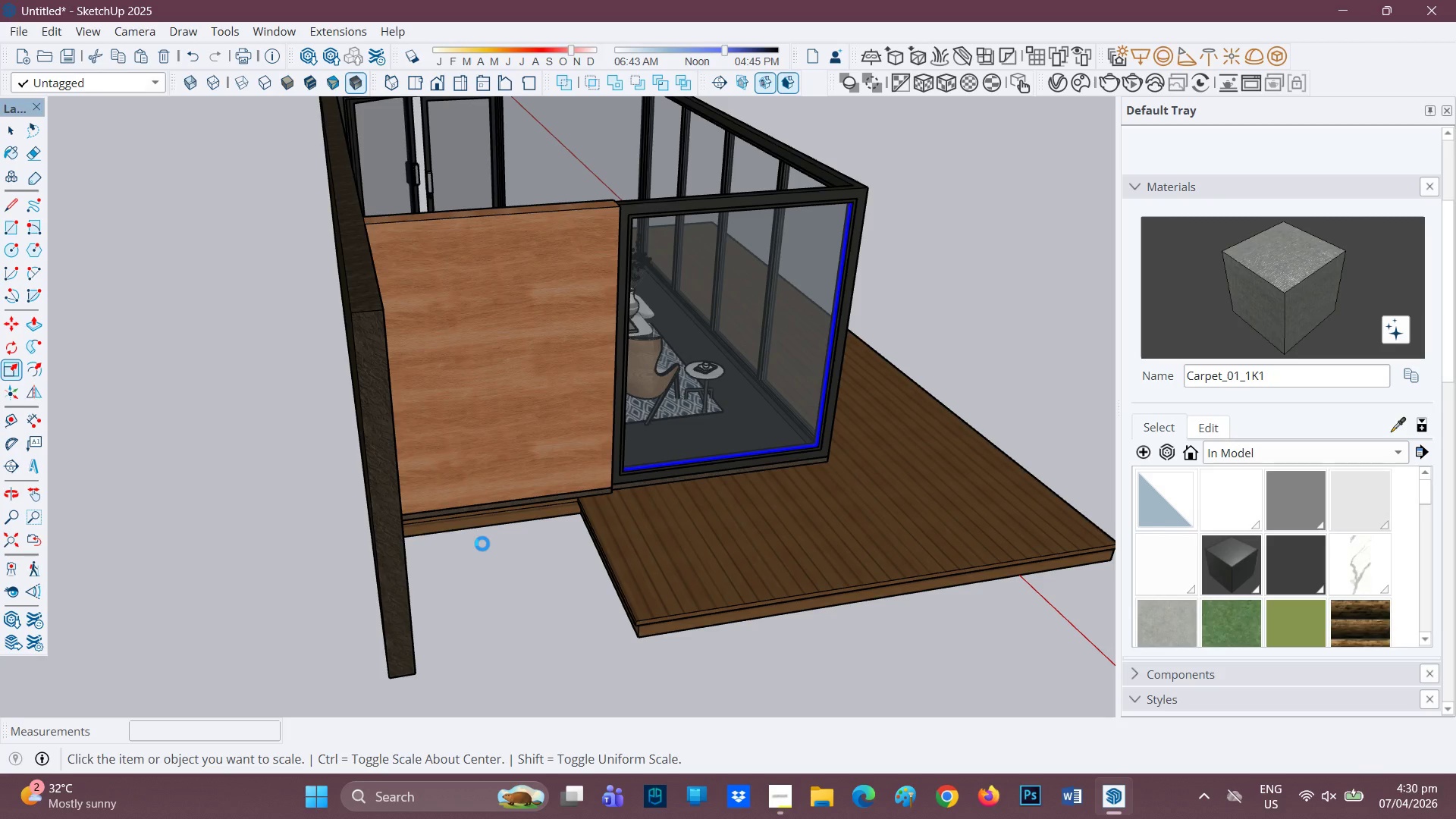 
wait(17.58)
 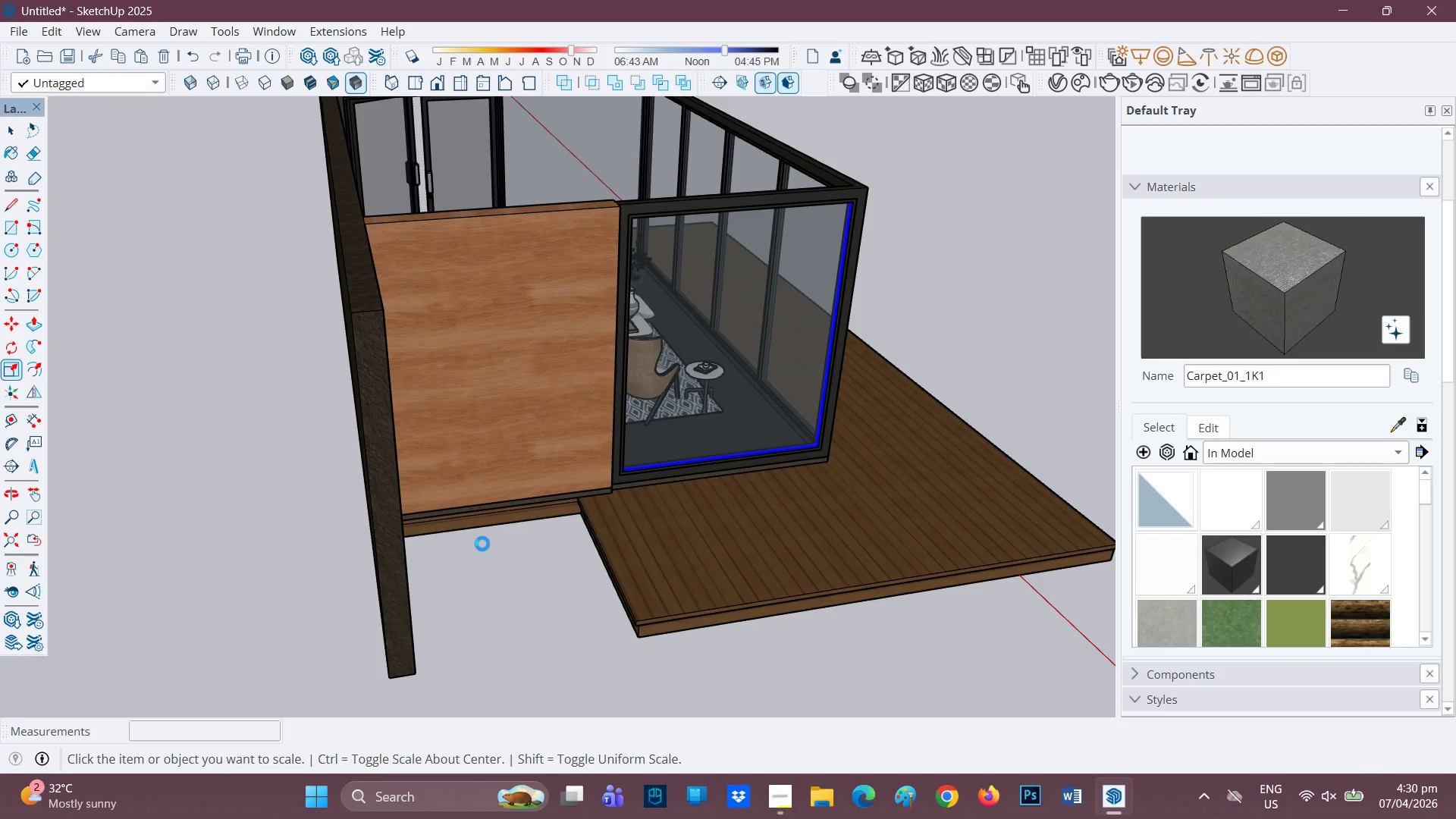 
left_click([256, 535])
 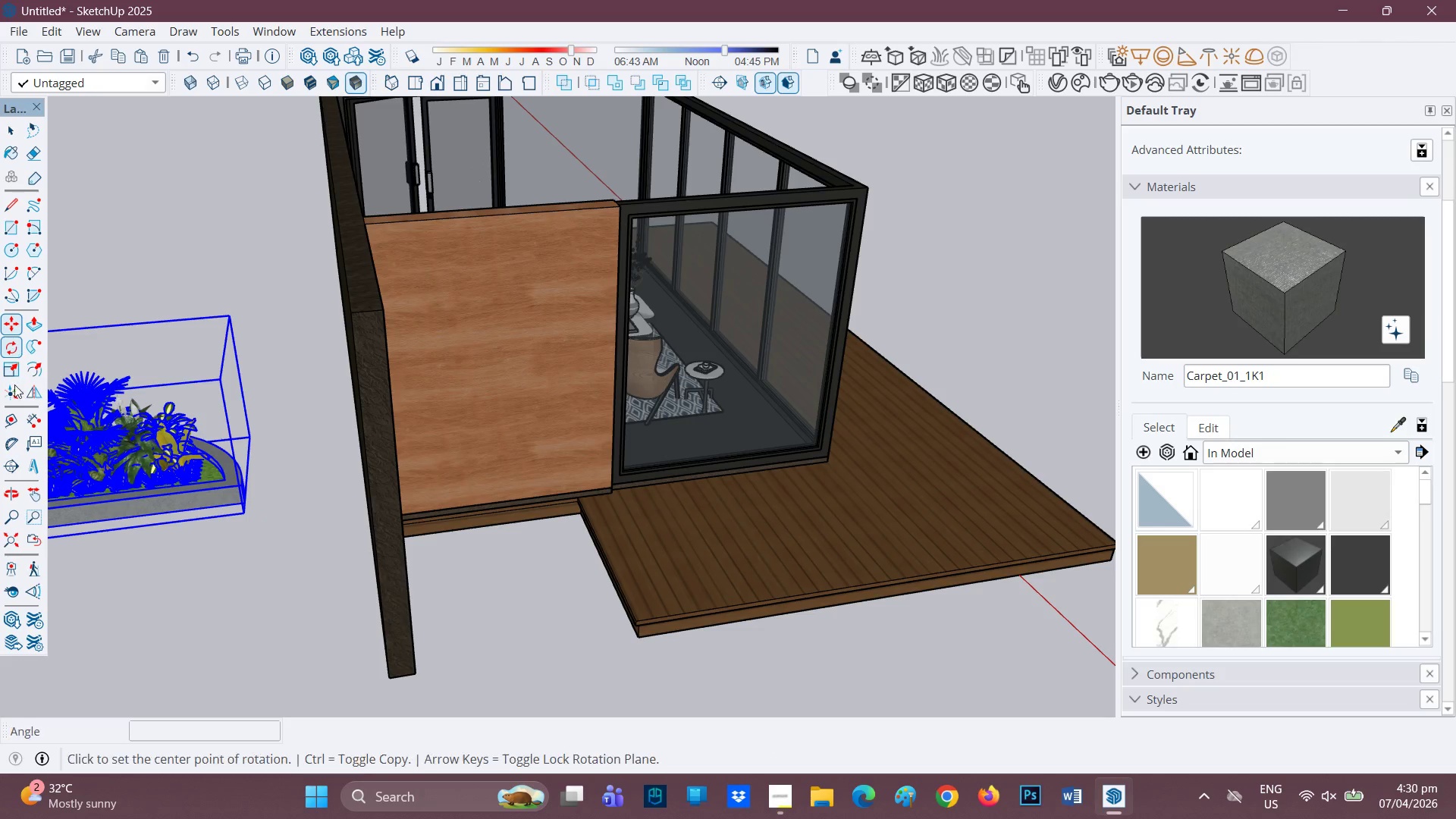 
left_click([220, 578])
 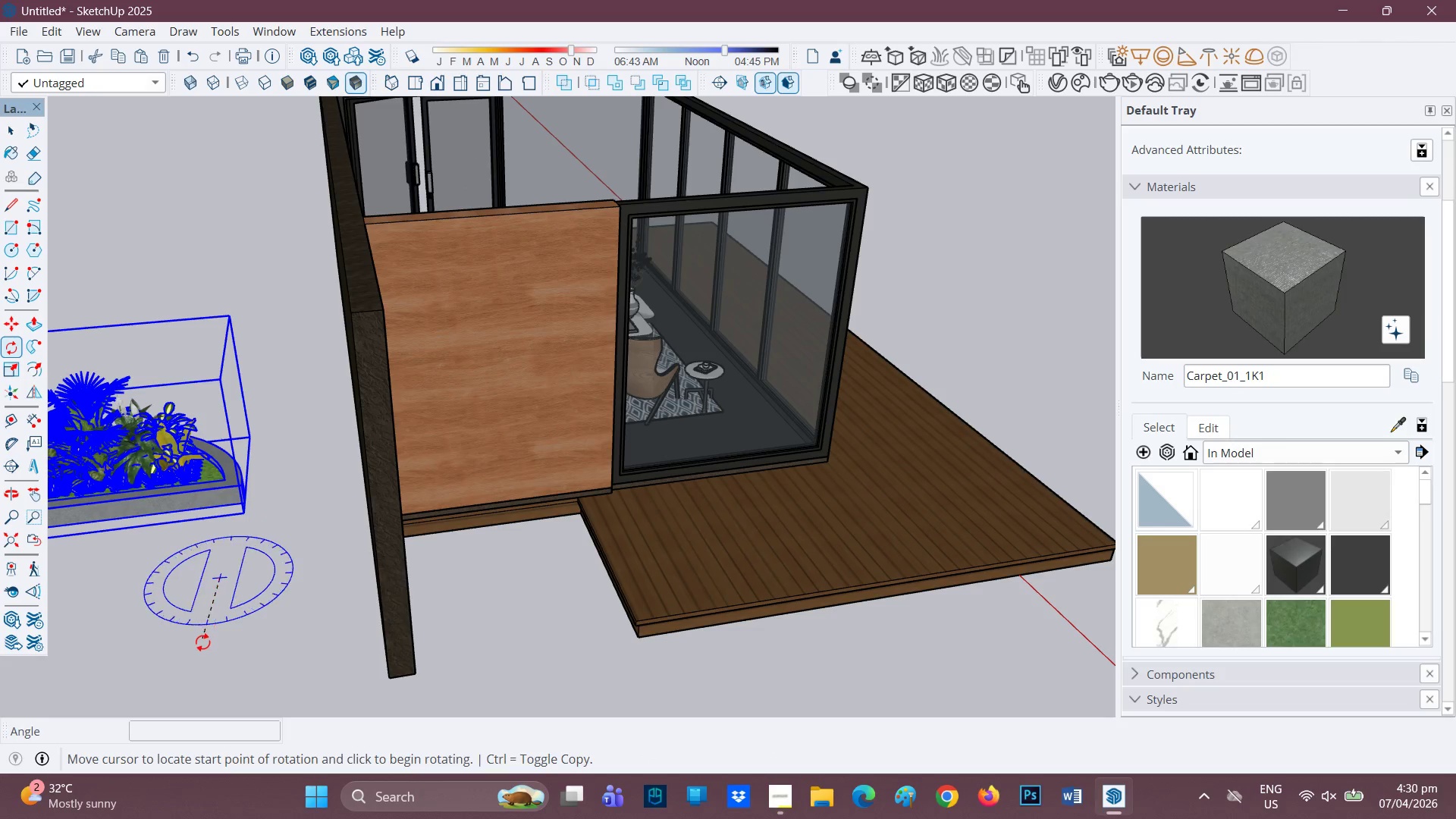 
left_click([202, 645])
 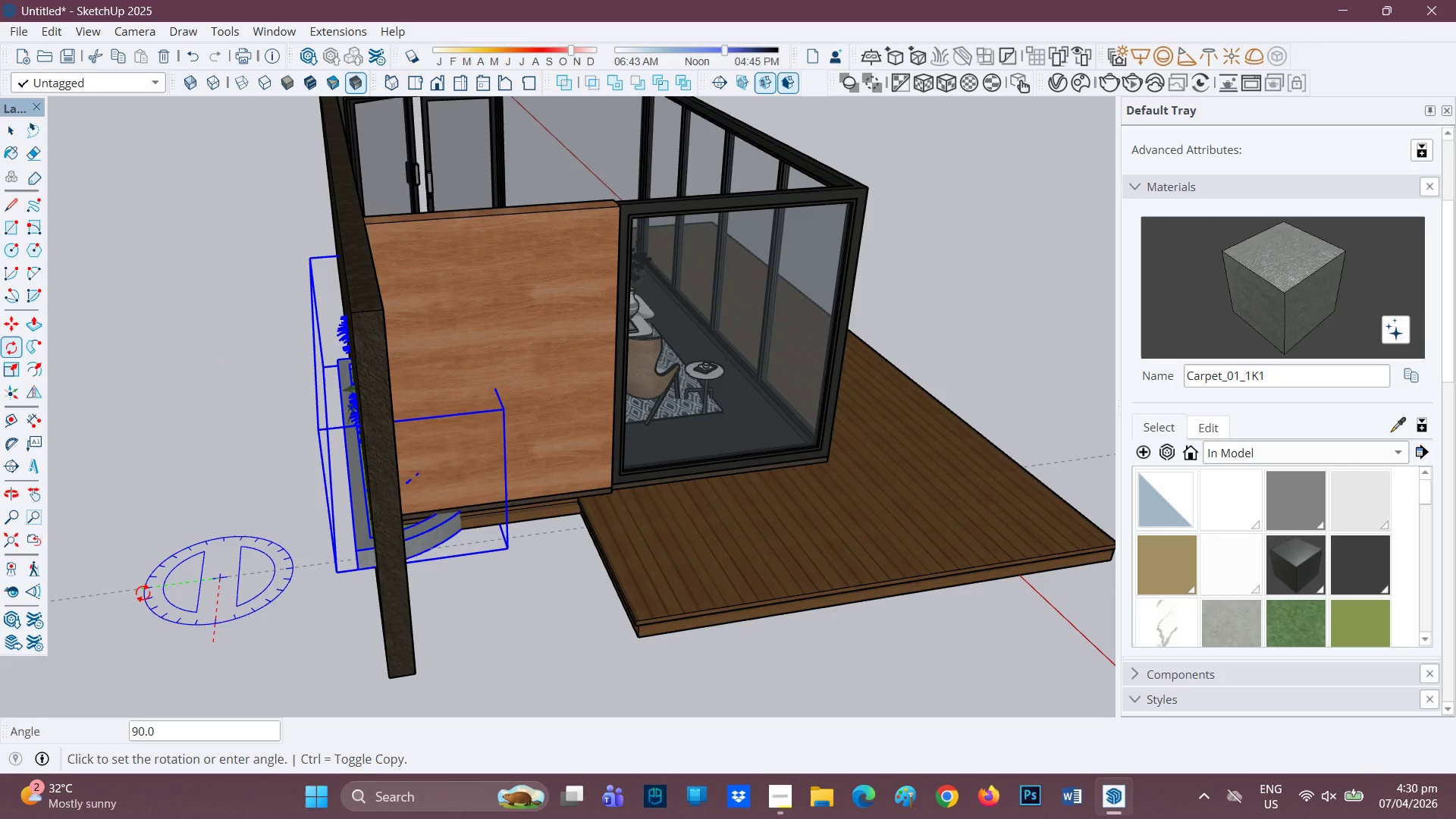 
left_click([143, 592])
 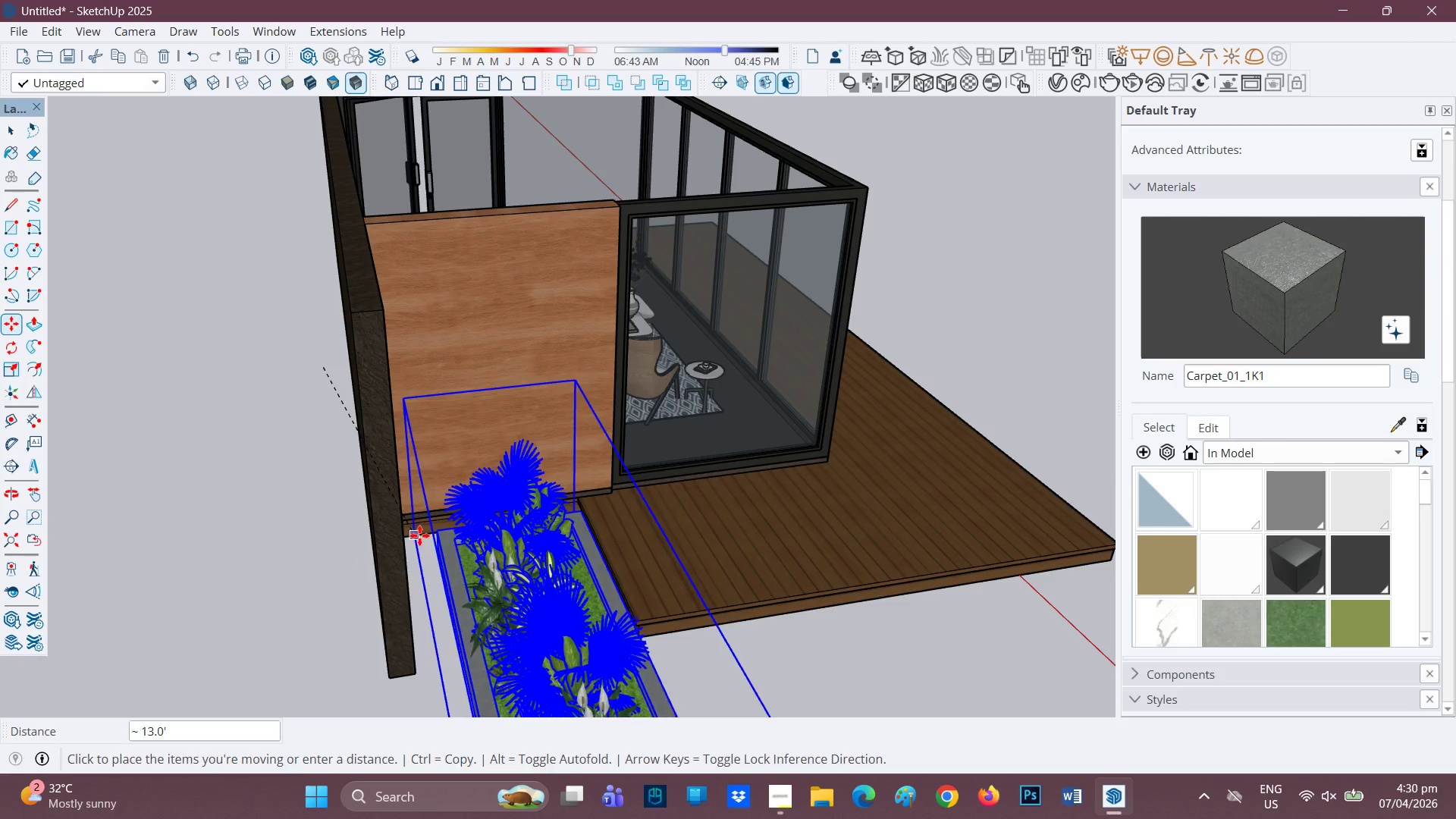 
wait(9.52)
 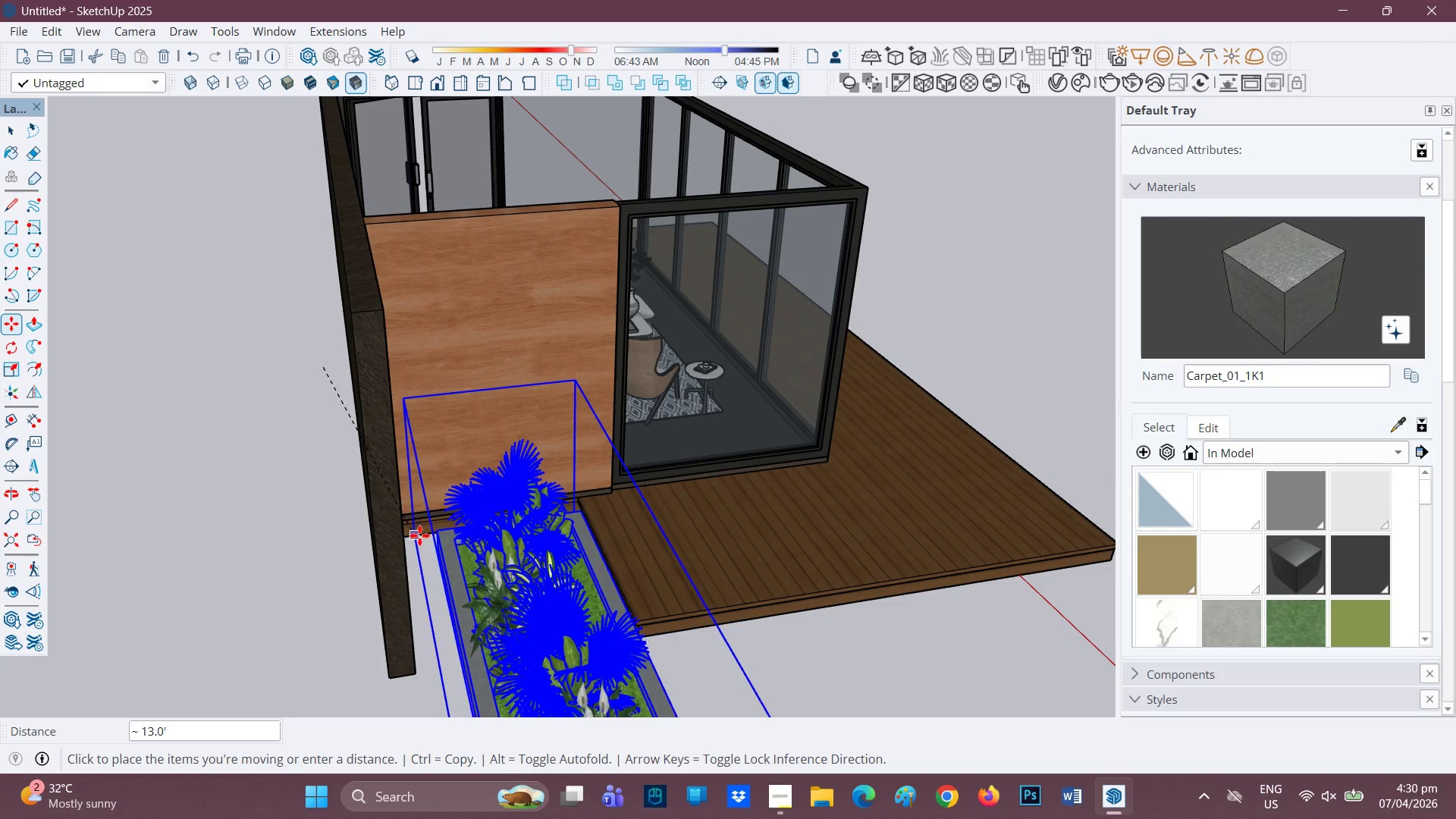 
scroll: coordinate [271, 438], scroll_direction: down, amount: 4.0
 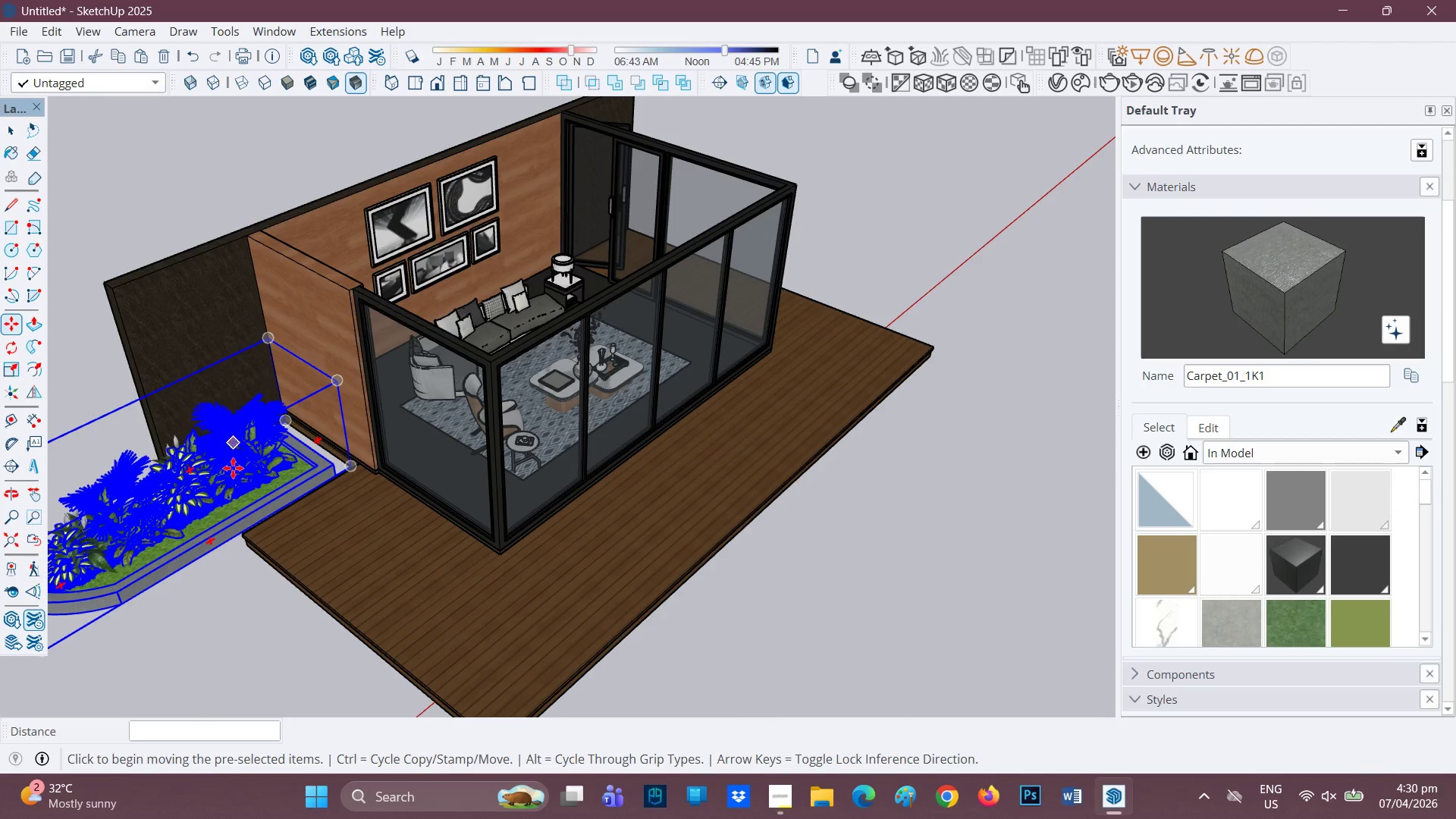 
key(H)
 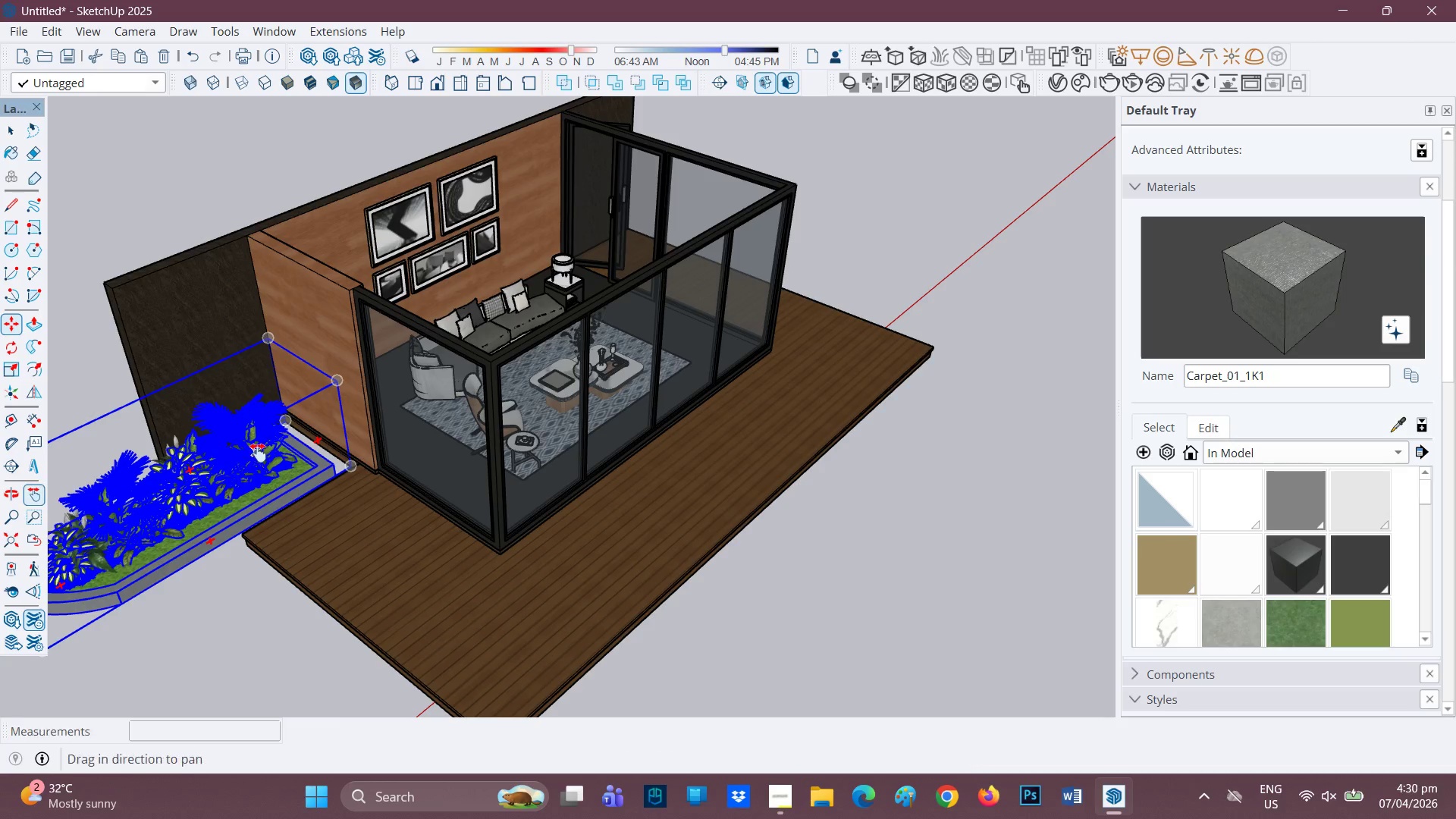 
left_click_drag(start_coordinate=[255, 453], to_coordinate=[422, 383])
 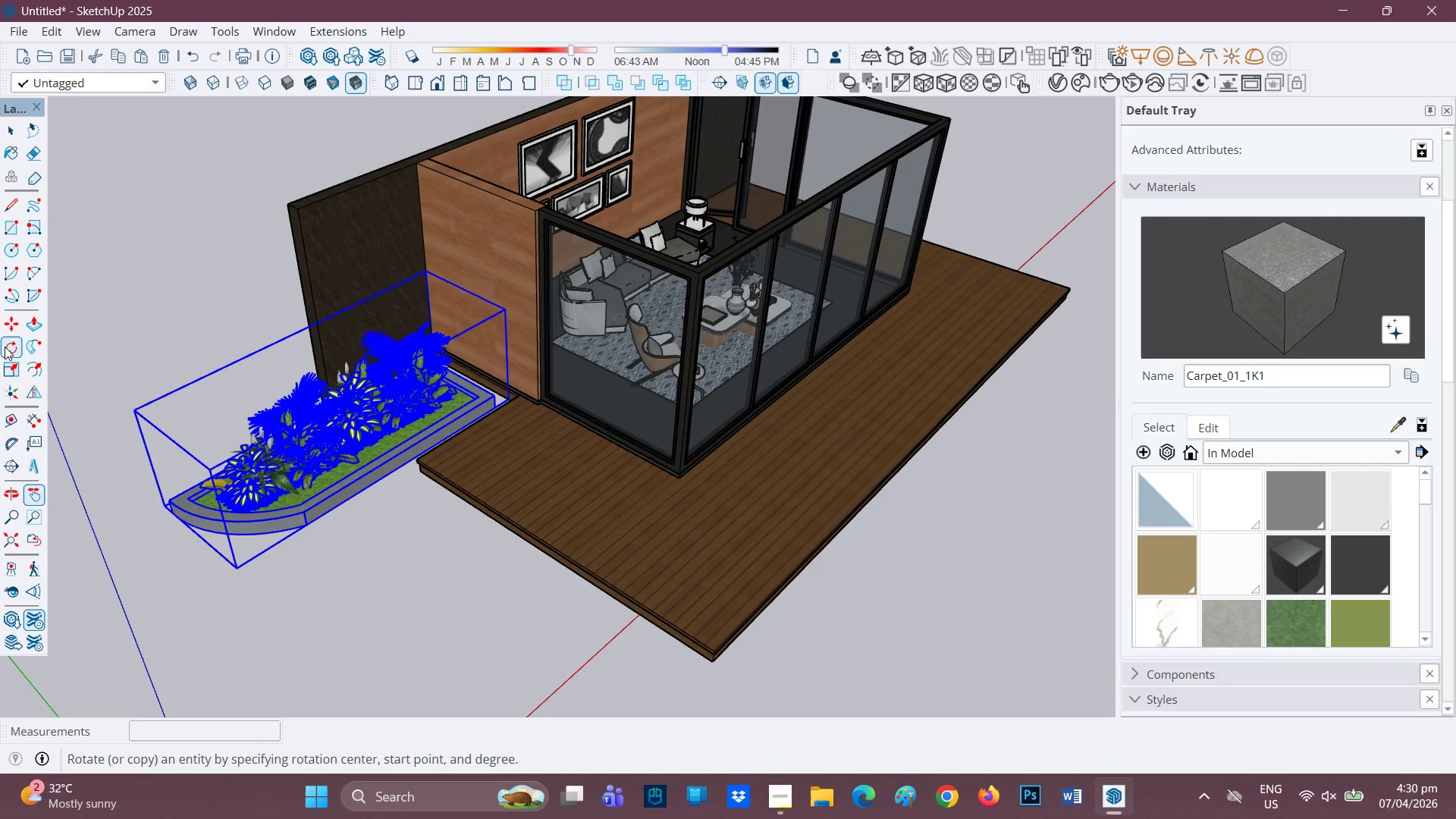 
left_click([4, 369])
 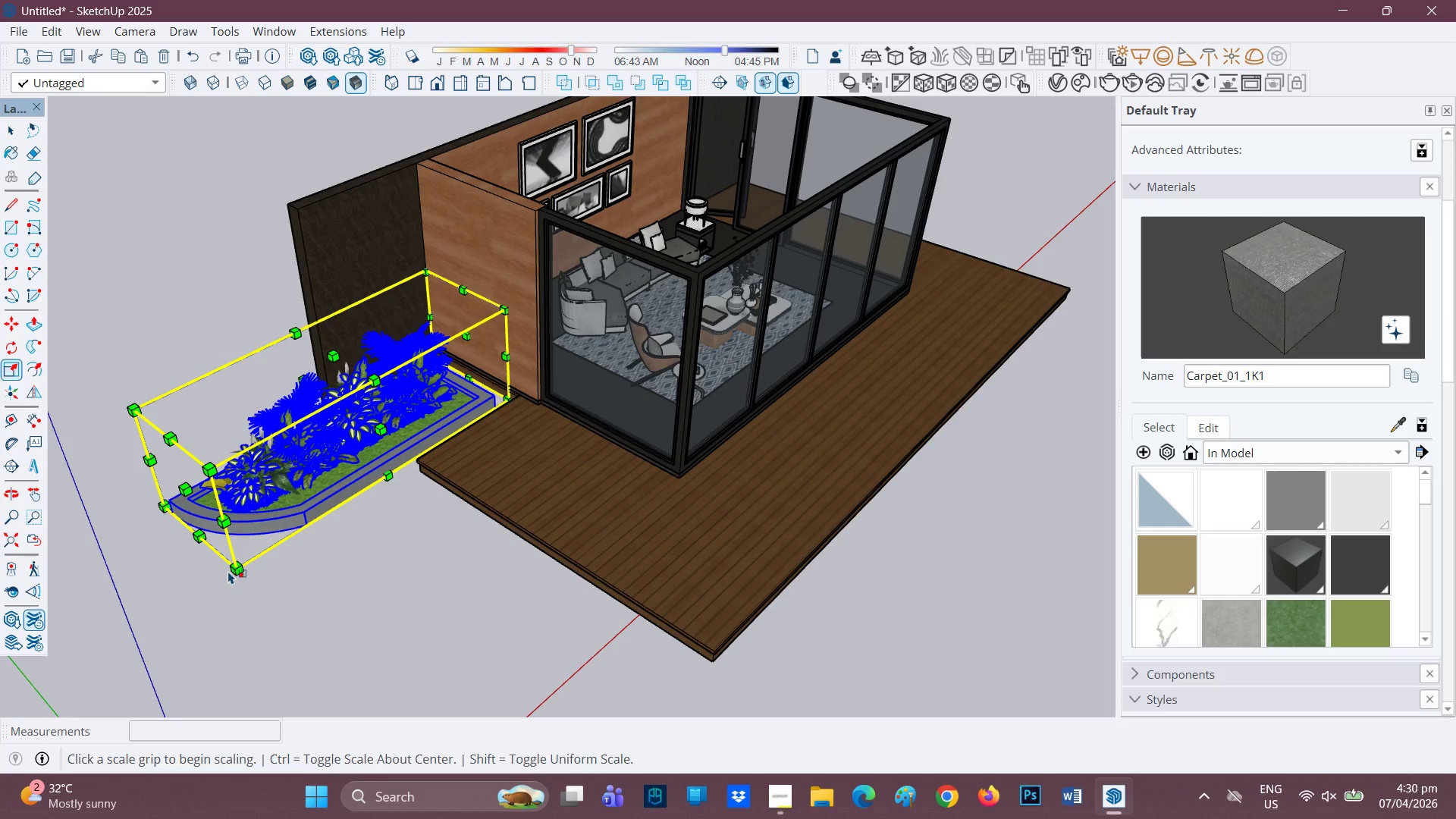 
left_click([236, 567])
 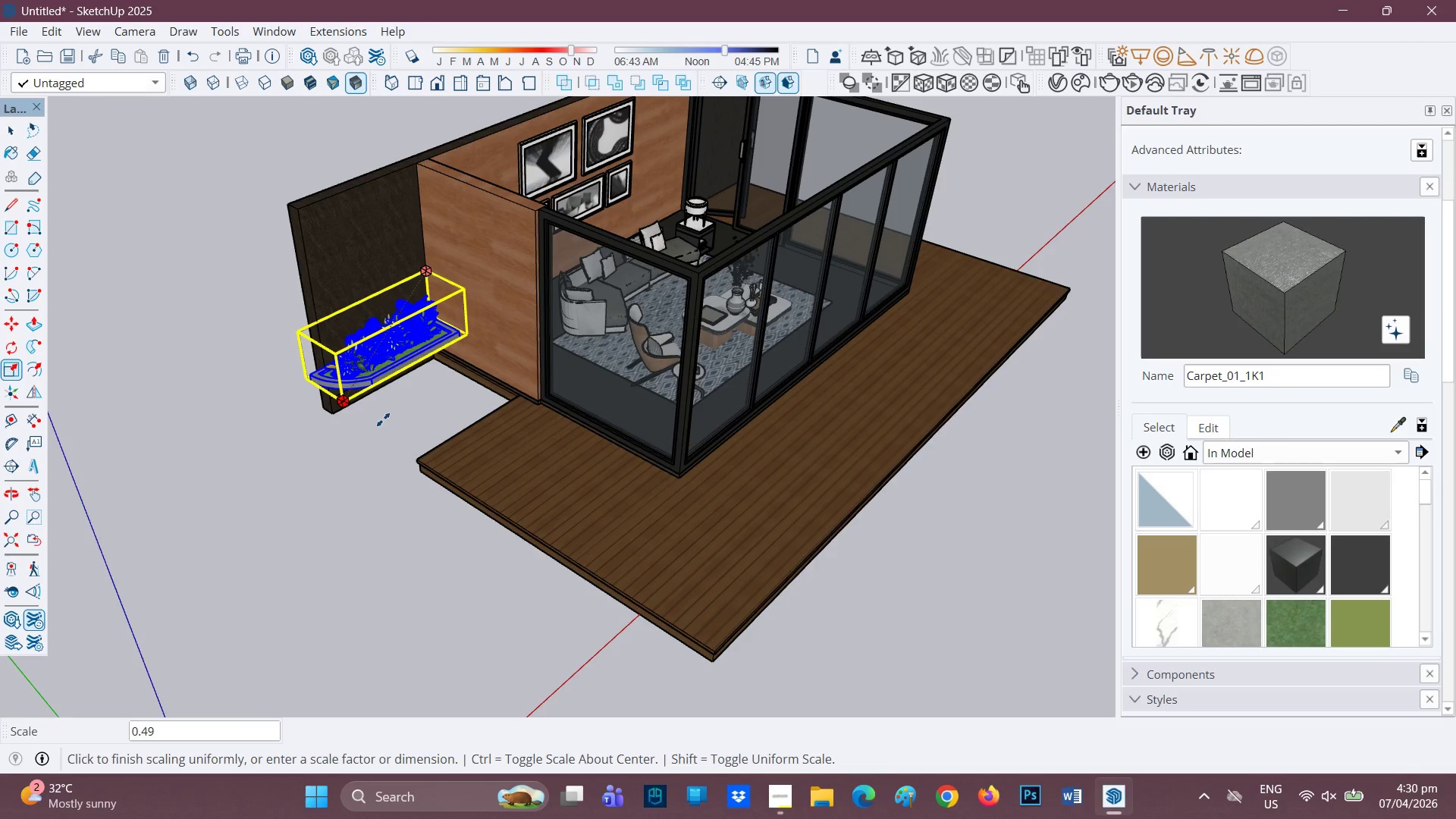 
left_click([393, 411])
 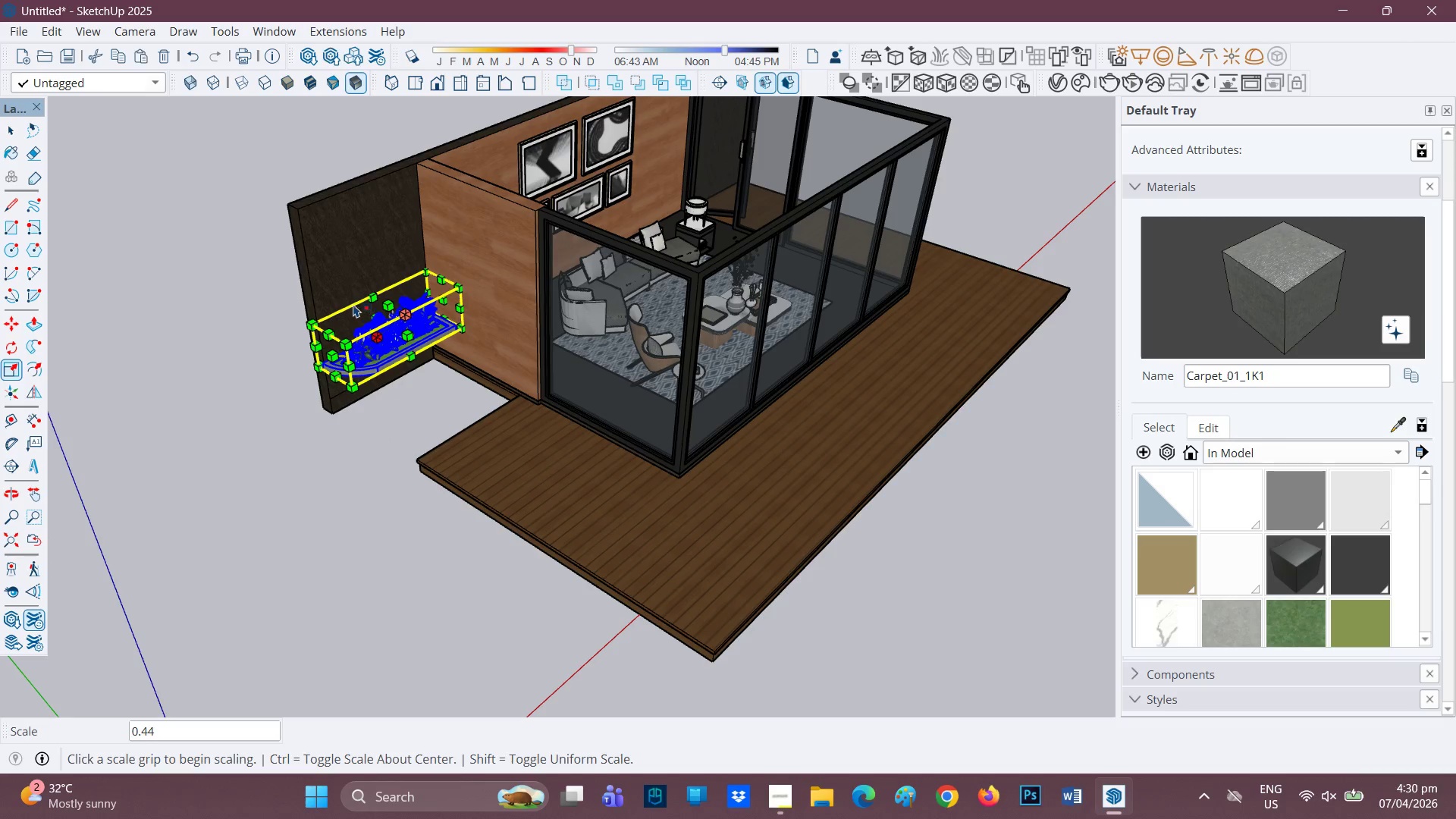 
scroll: coordinate [479, 315], scroll_direction: up, amount: 13.0
 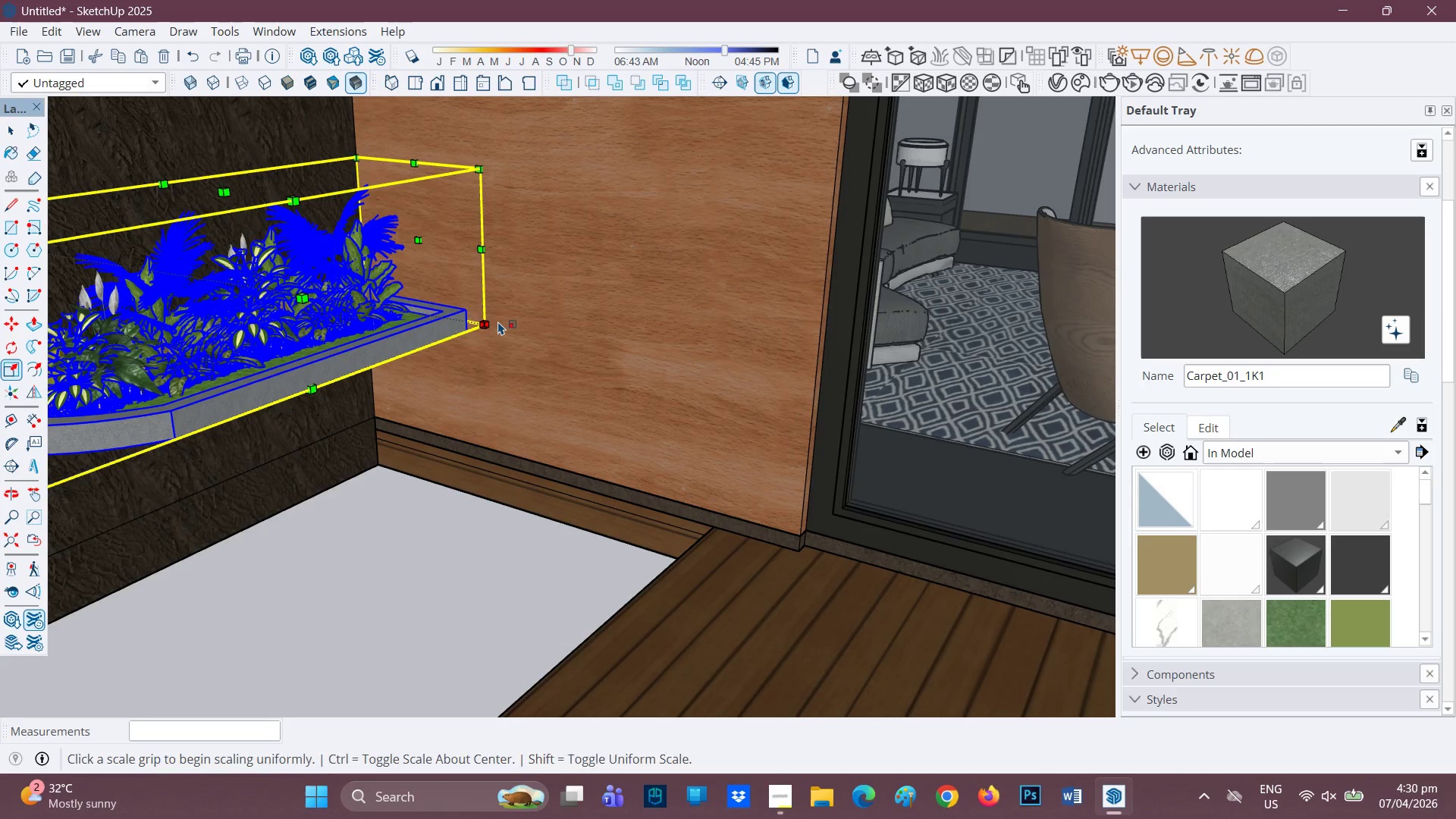 
key(M)
 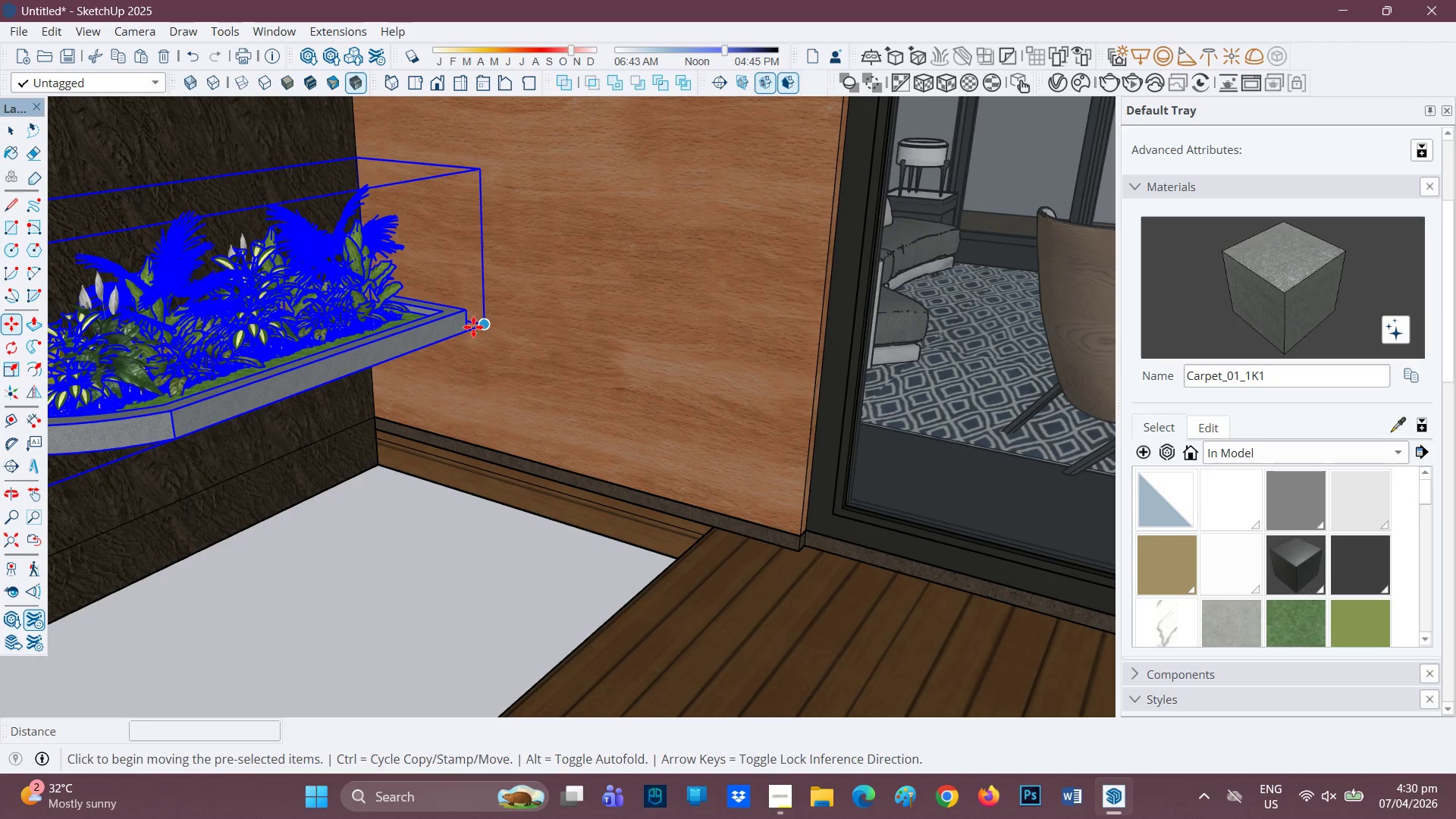 
left_click([471, 327])
 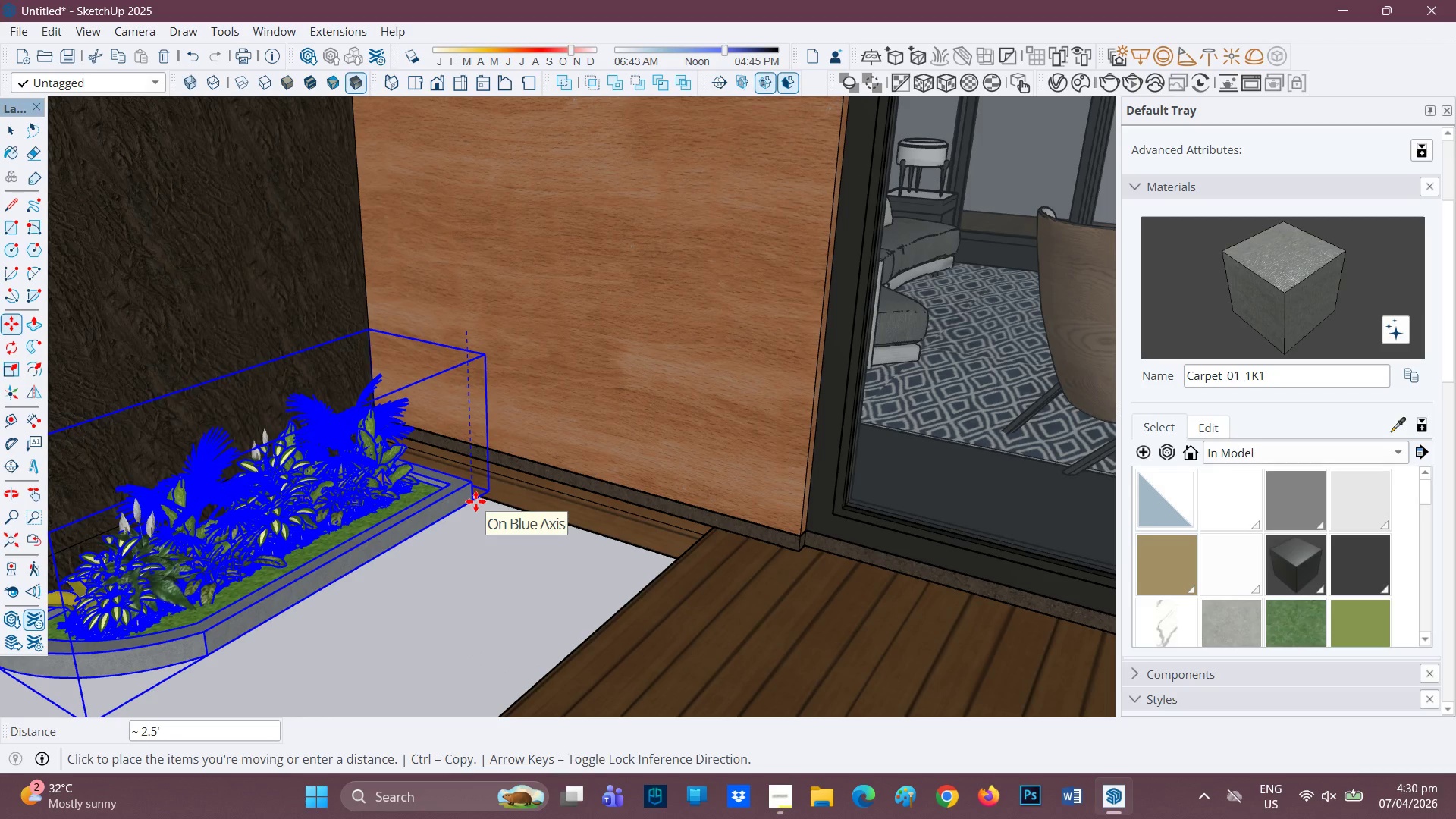 
left_click([475, 501])
 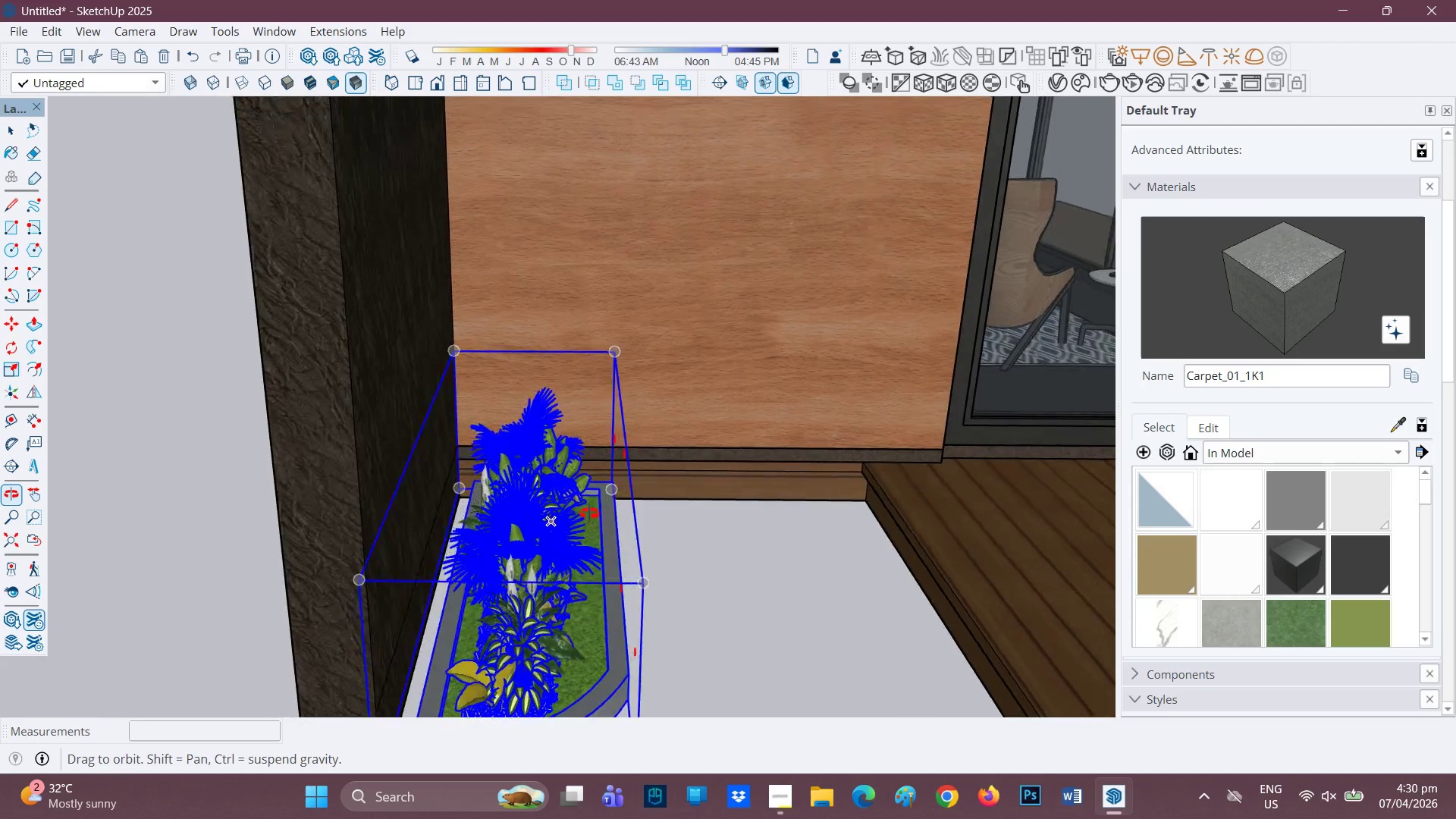 
scroll: coordinate [466, 497], scroll_direction: up, amount: 2.0
 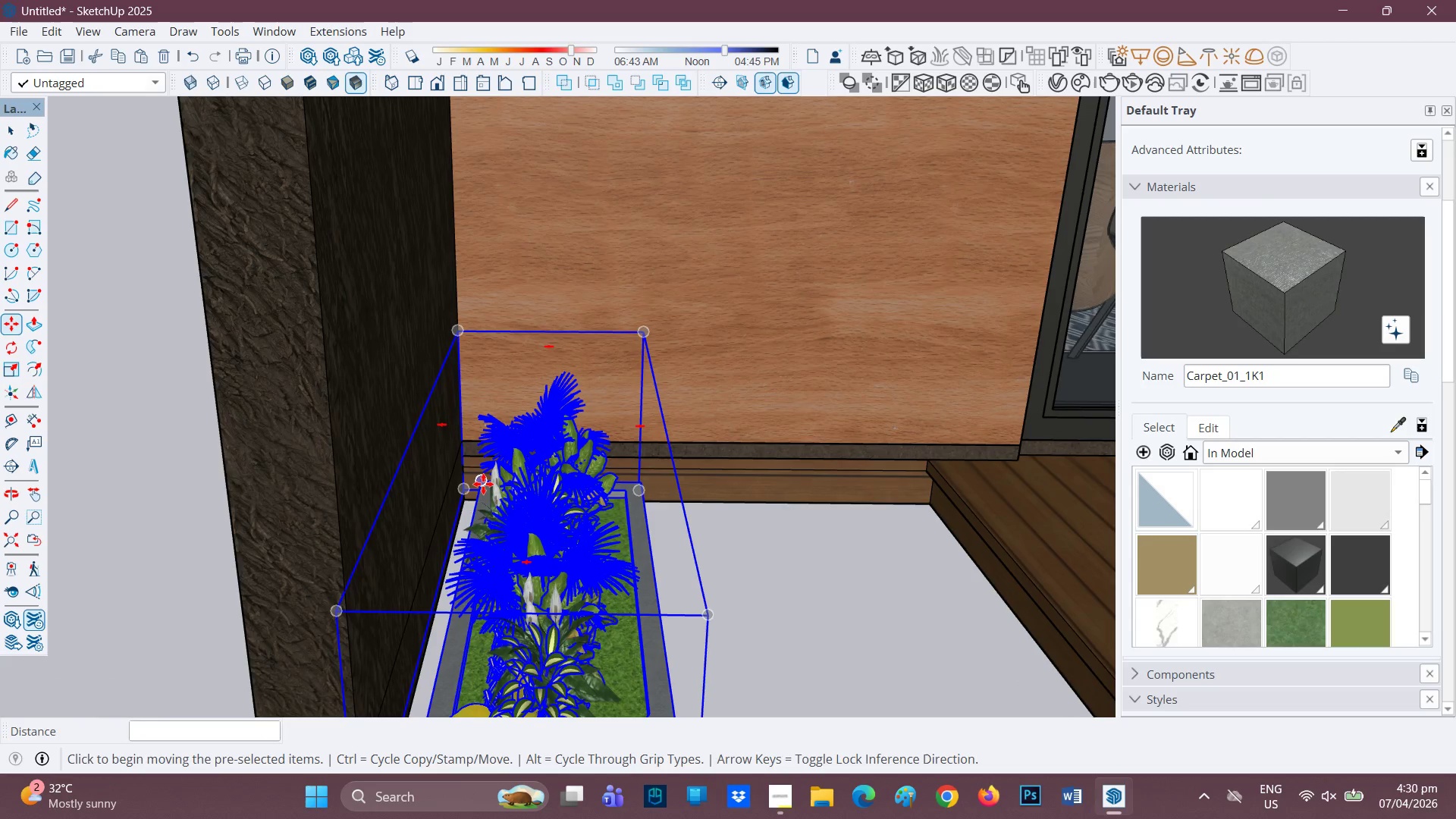 
left_click([483, 484])
 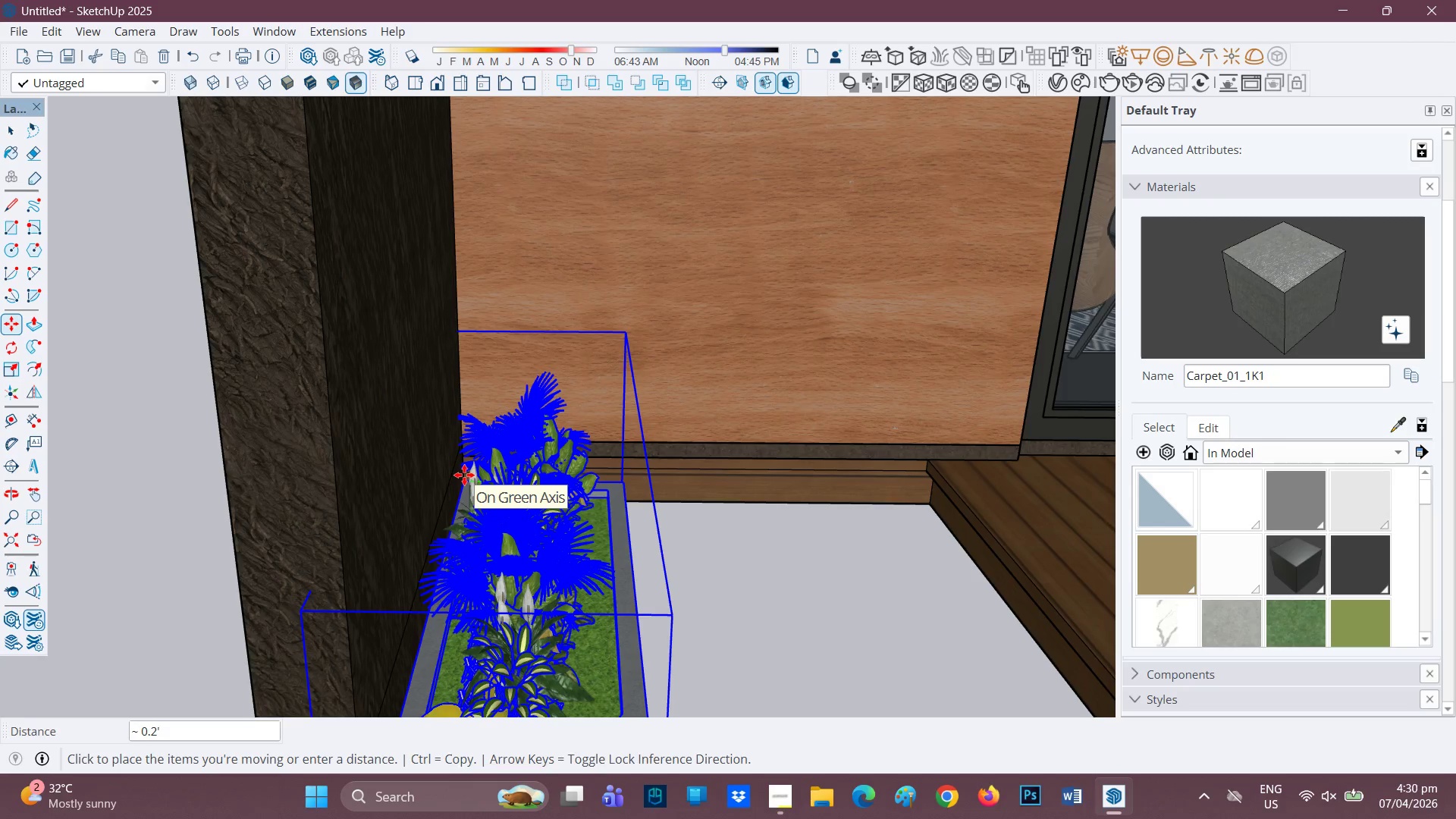 
left_click([464, 475])
 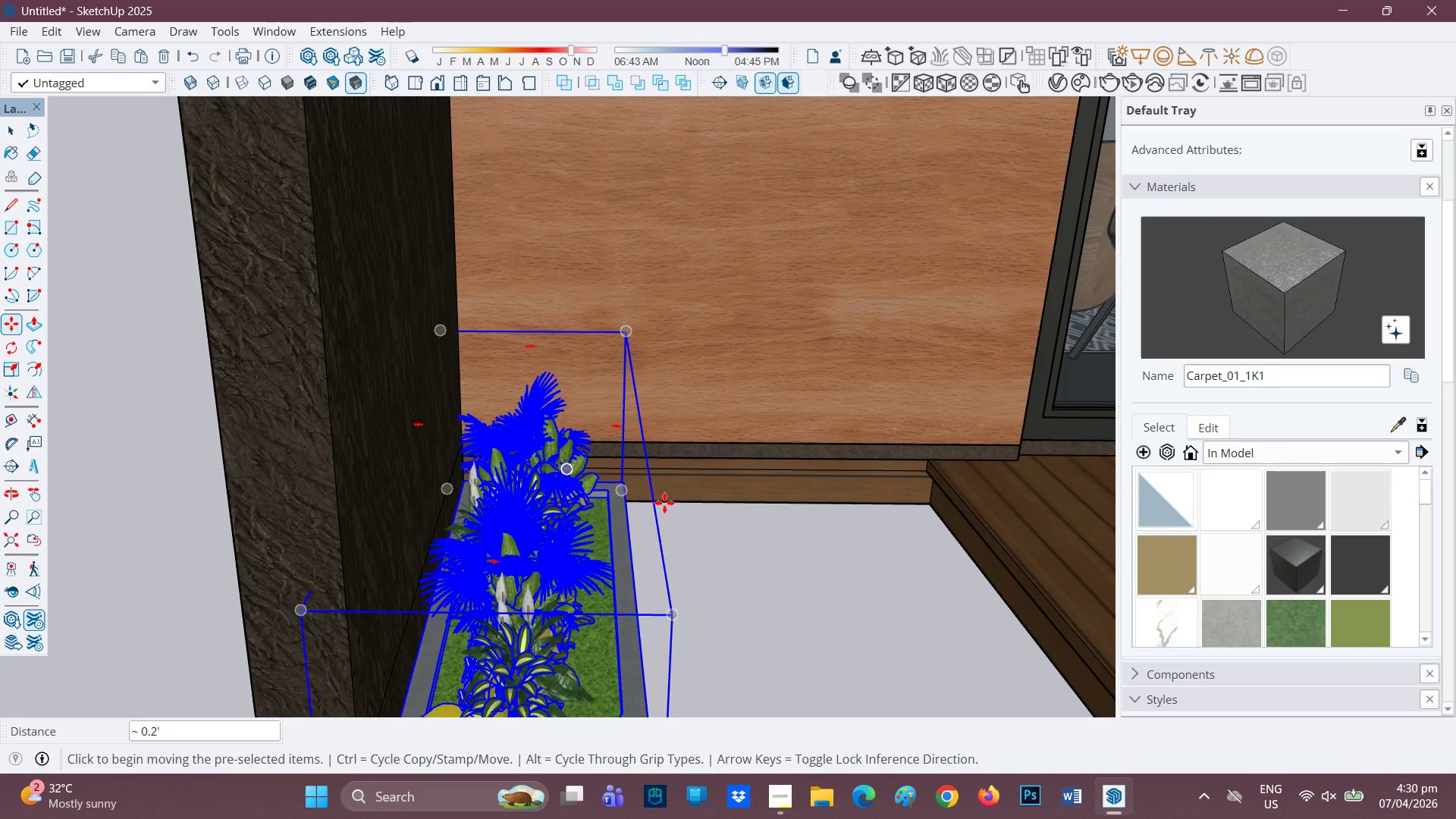 
scroll: coordinate [675, 537], scroll_direction: down, amount: 3.0
 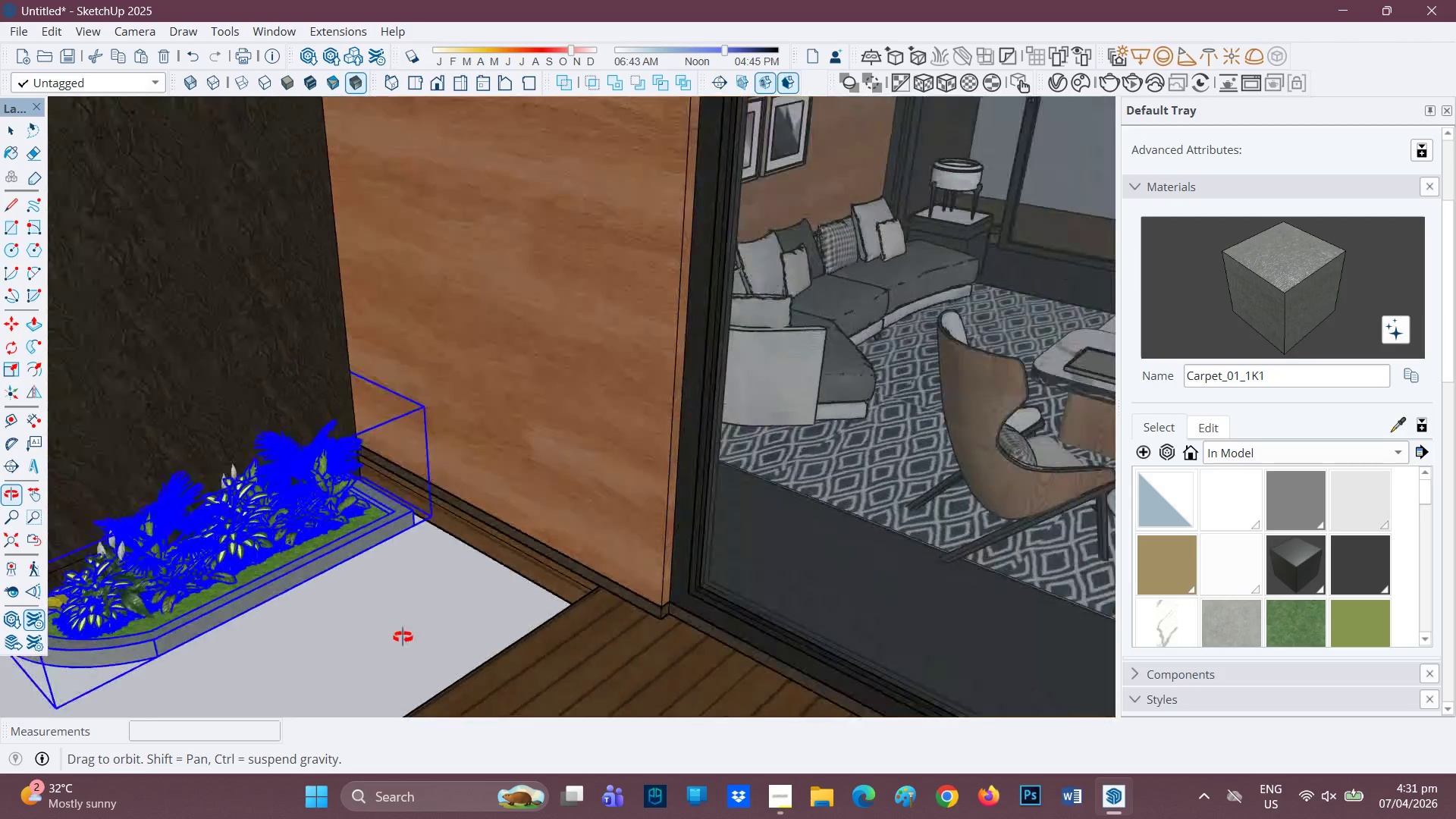 
scroll: coordinate [430, 420], scroll_direction: up, amount: 8.0
 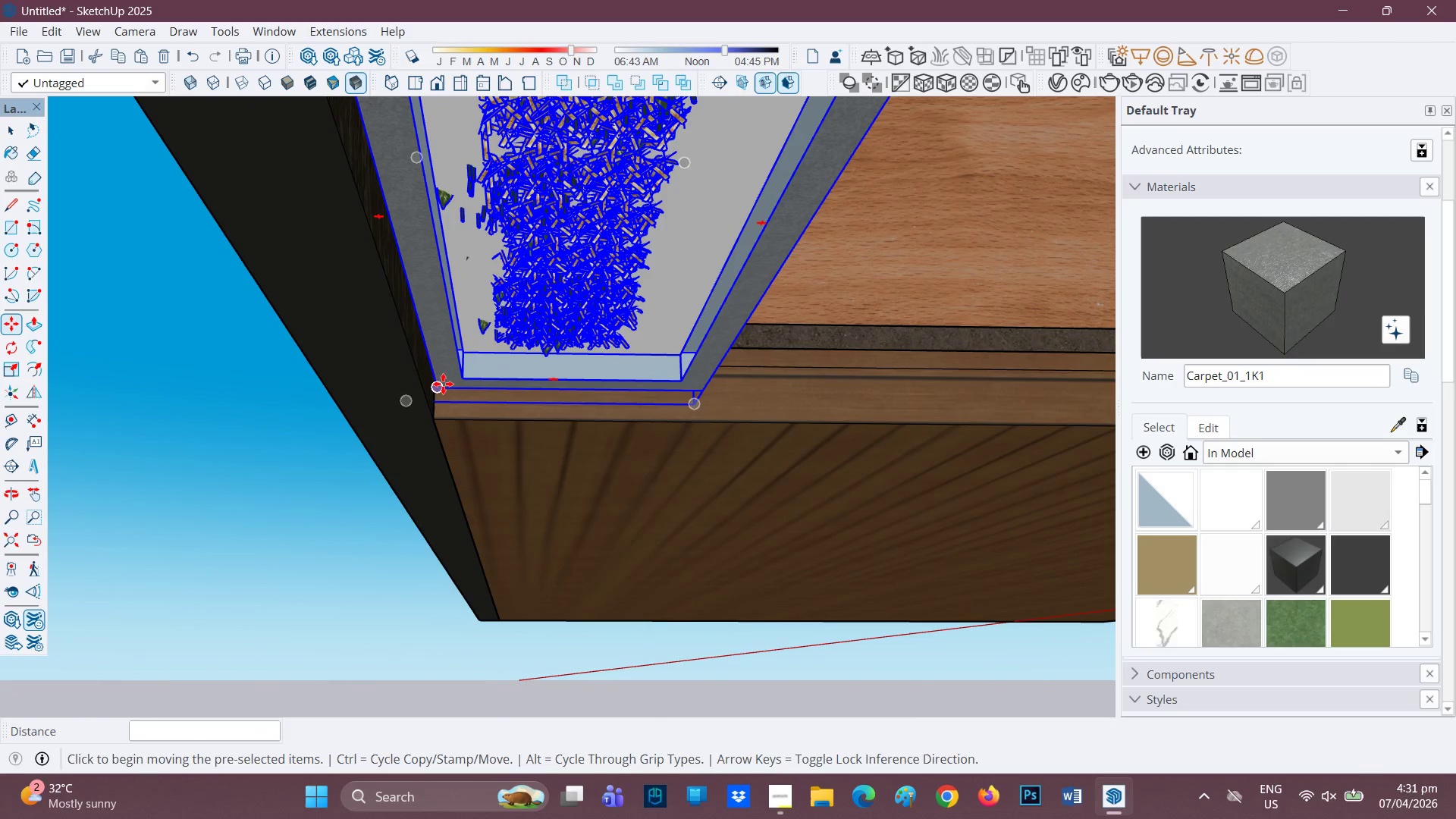 
left_click([443, 384])
 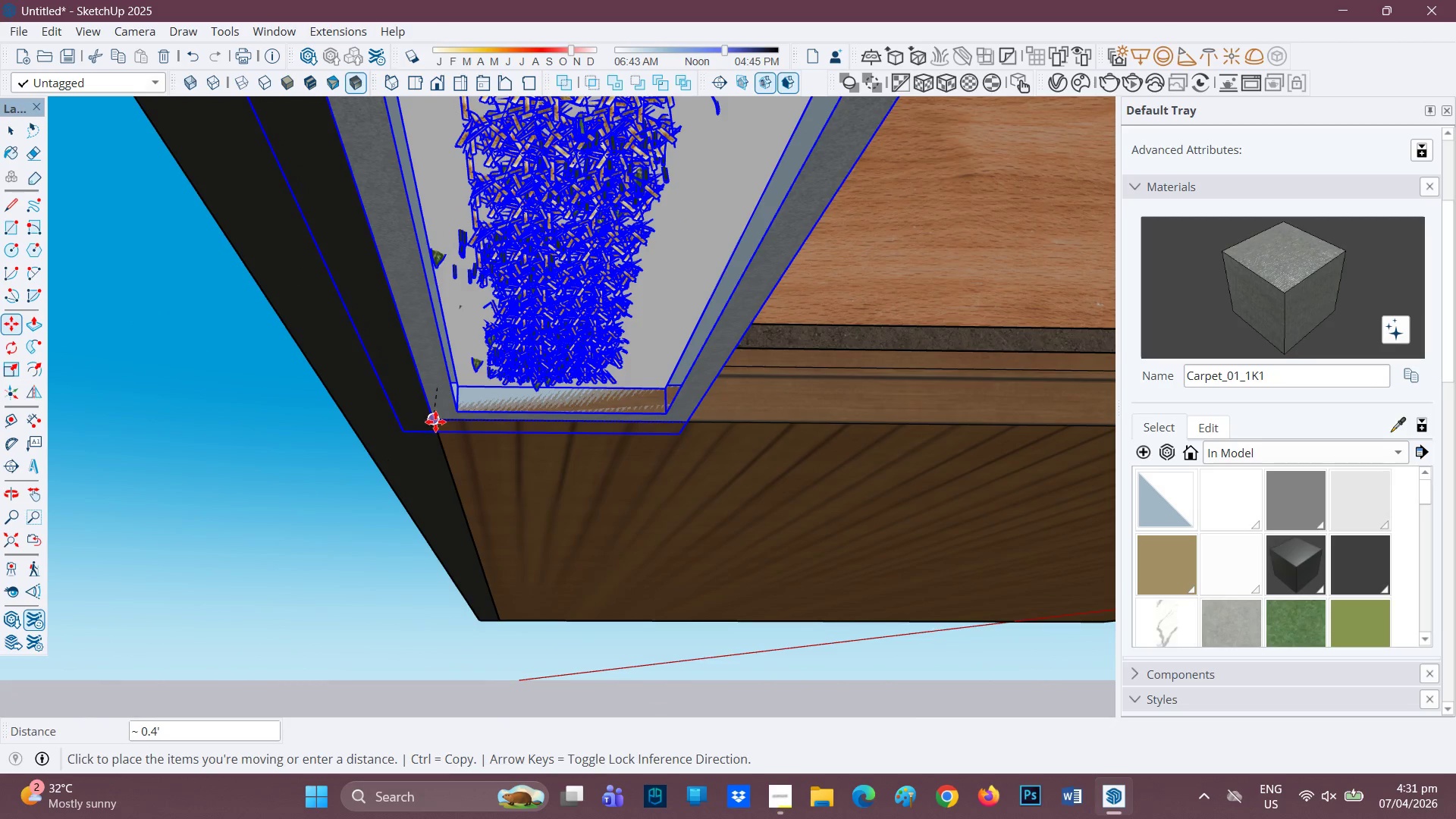 
left_click_drag(start_coordinate=[435, 422], to_coordinate=[440, 419])
 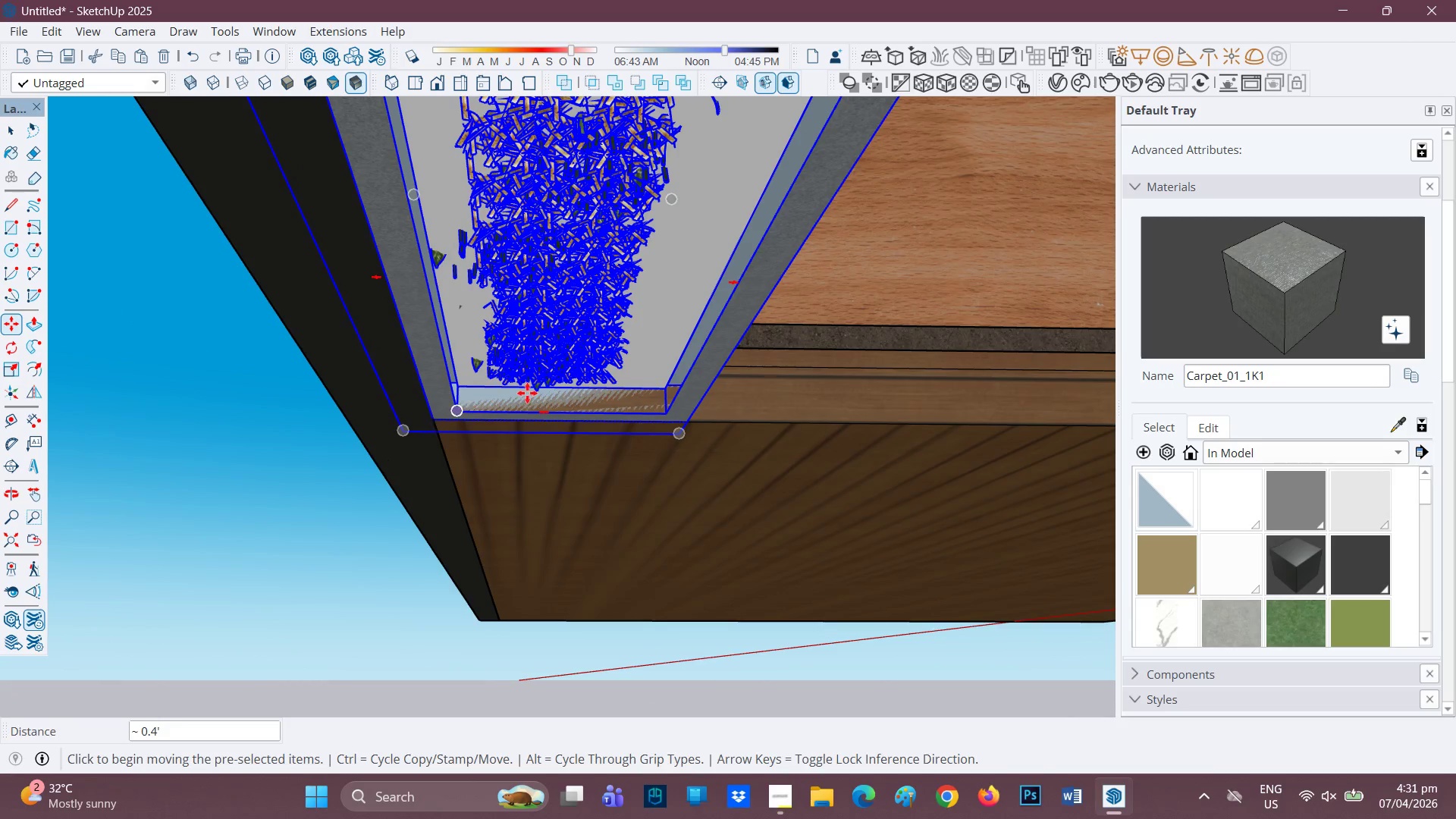 
scroll: coordinate [597, 379], scroll_direction: down, amount: 3.0
 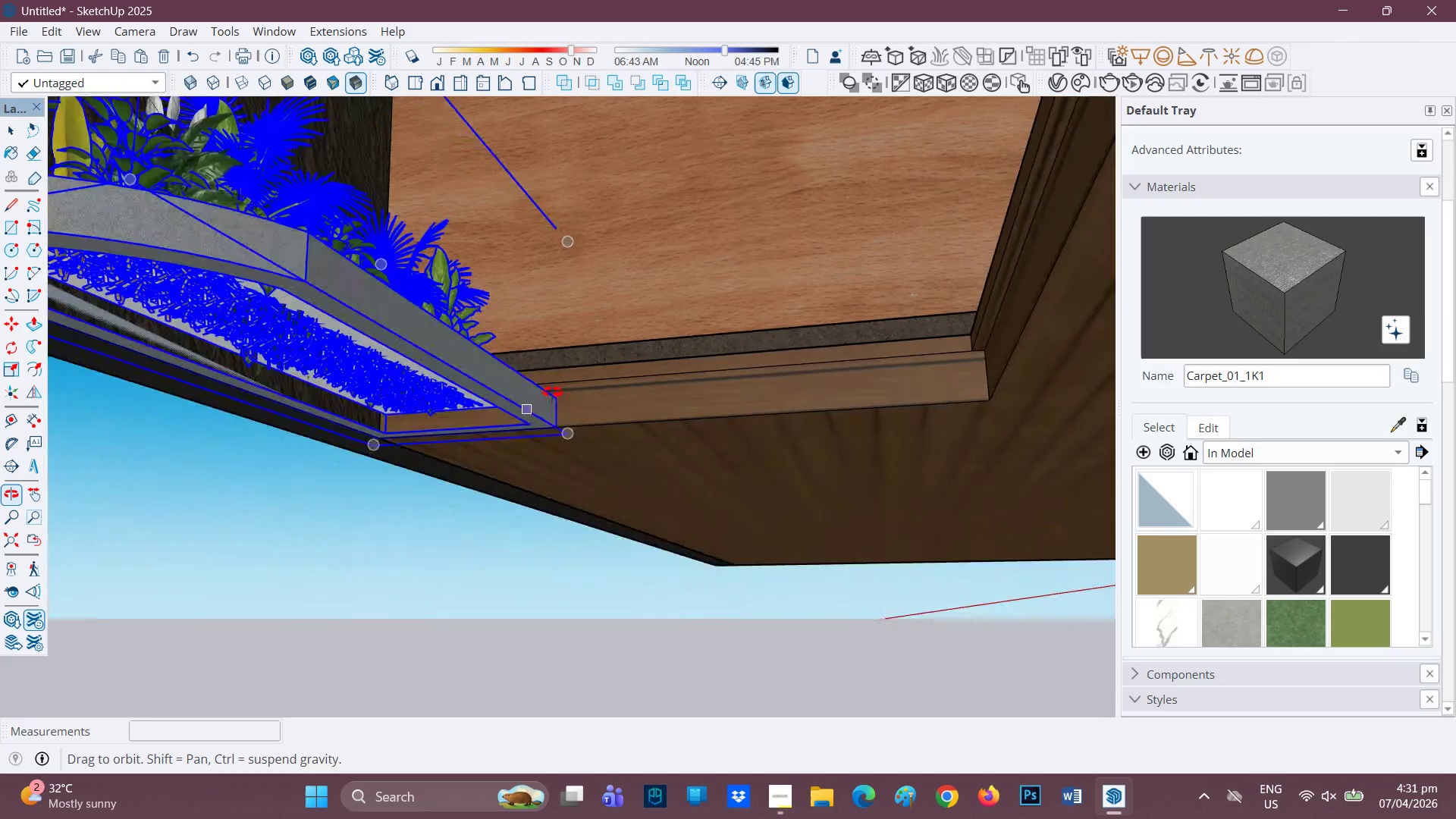 
scroll: coordinate [569, 356], scroll_direction: up, amount: 13.0
 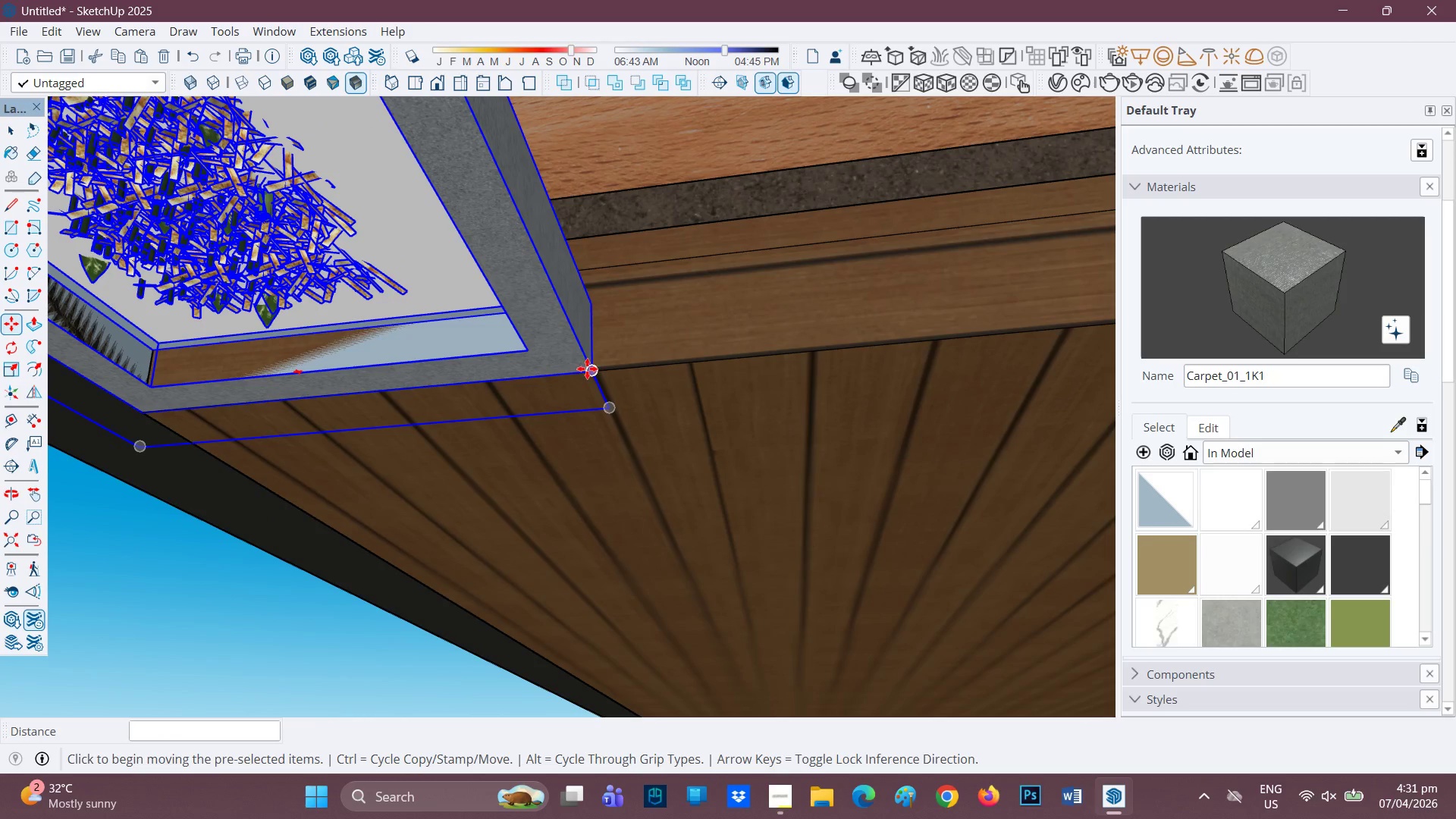 
left_click([587, 369])
 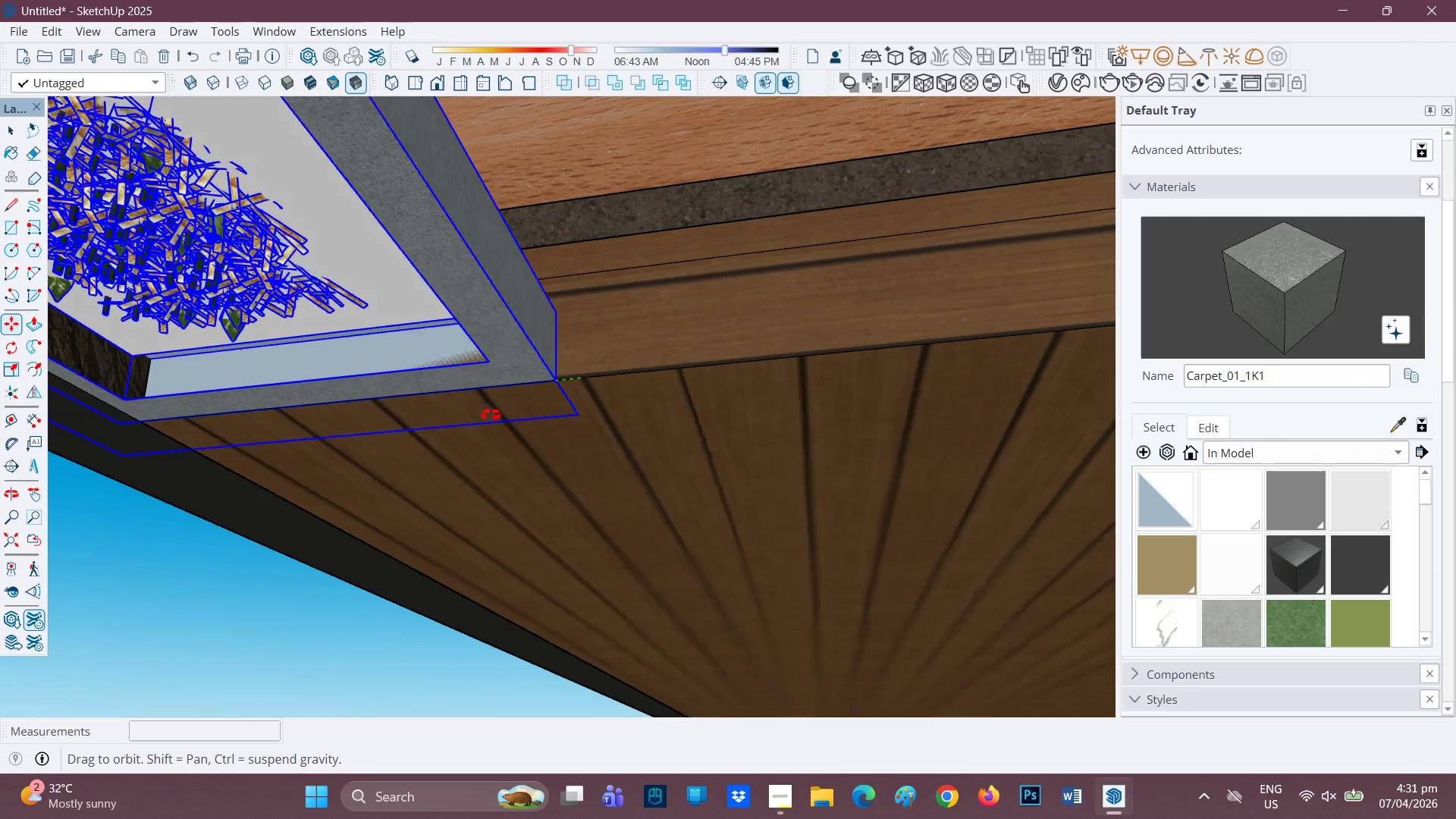 
wait(11.27)
 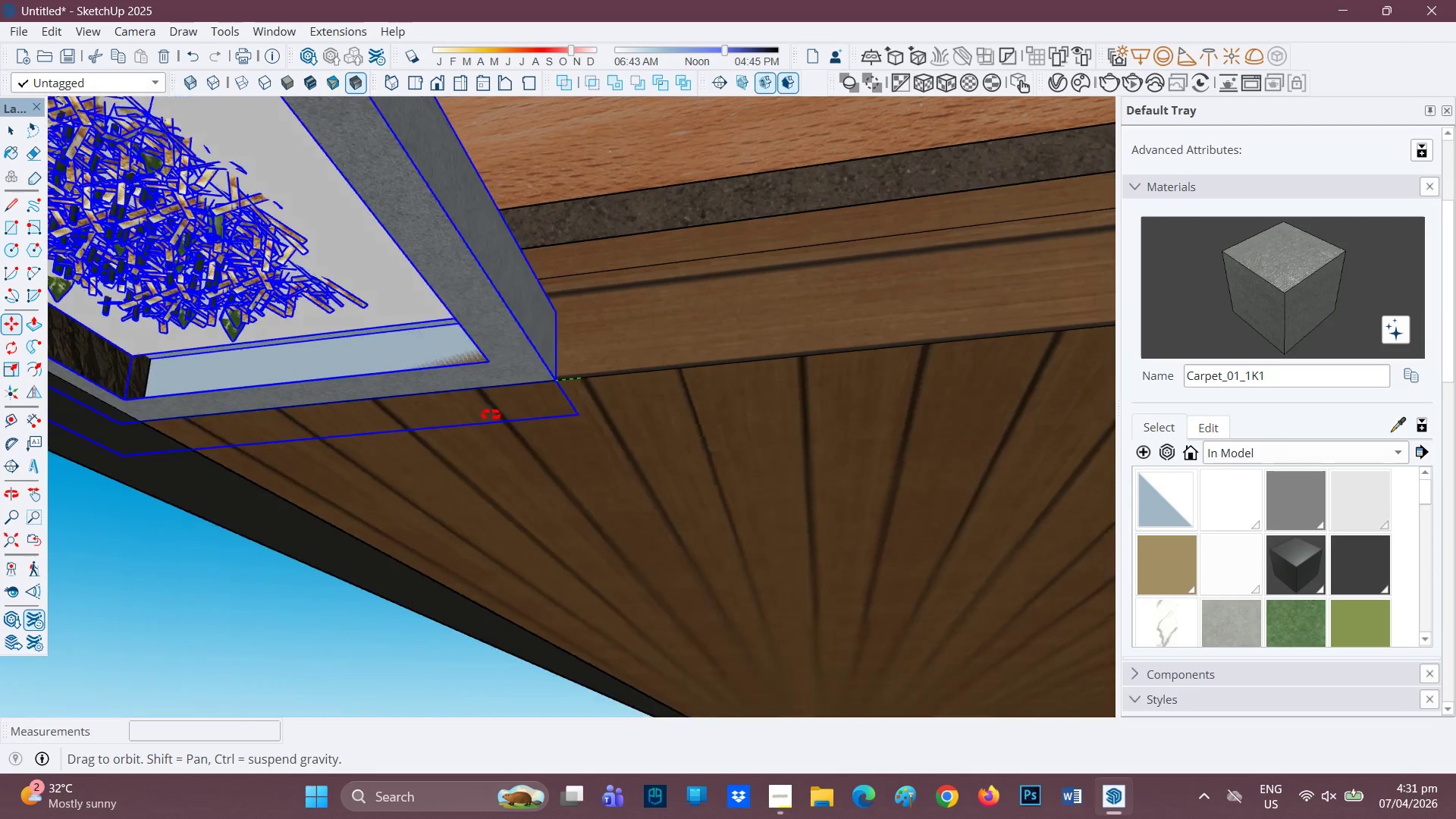 
key(Space)
 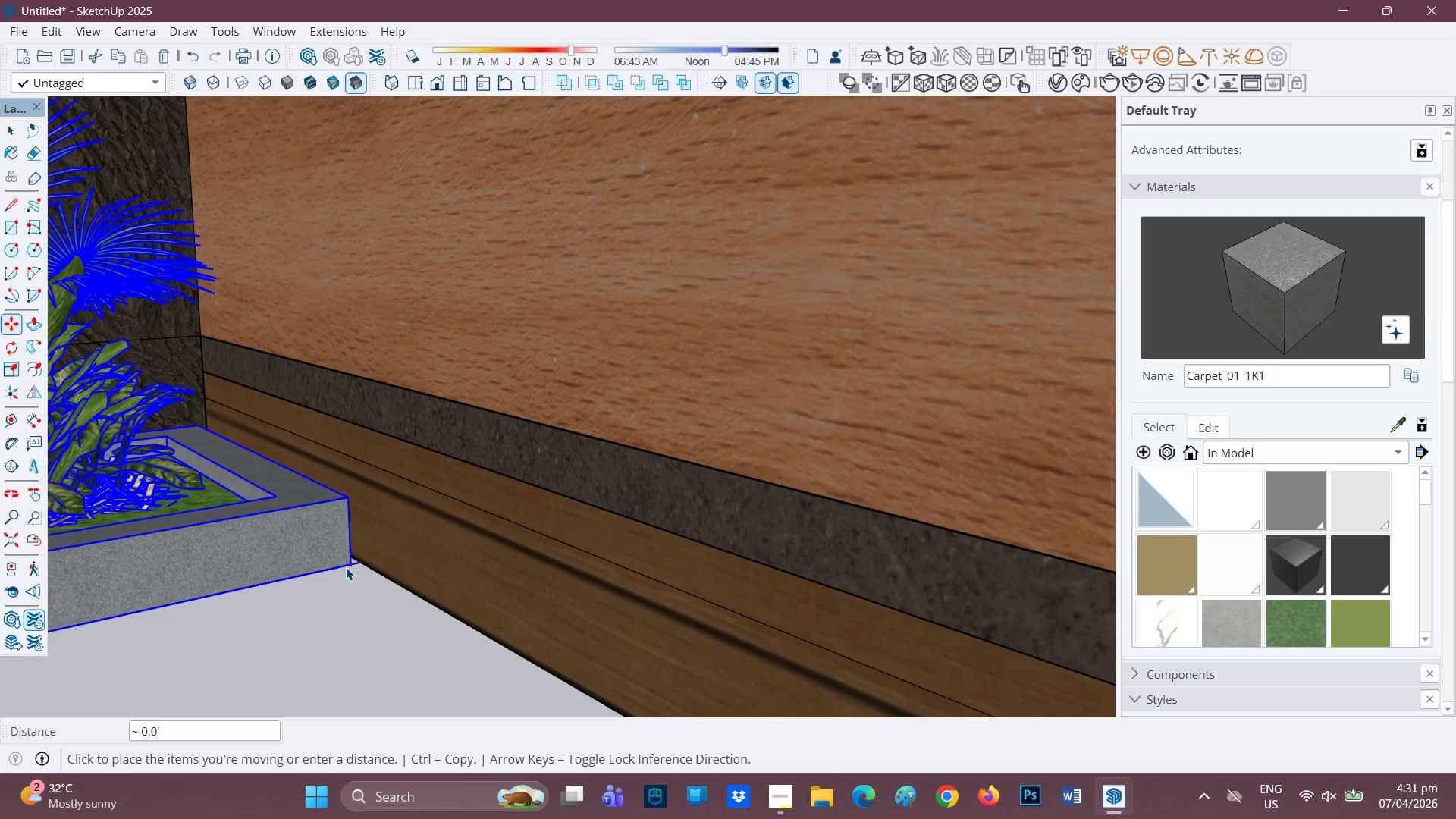 
key(Space)
 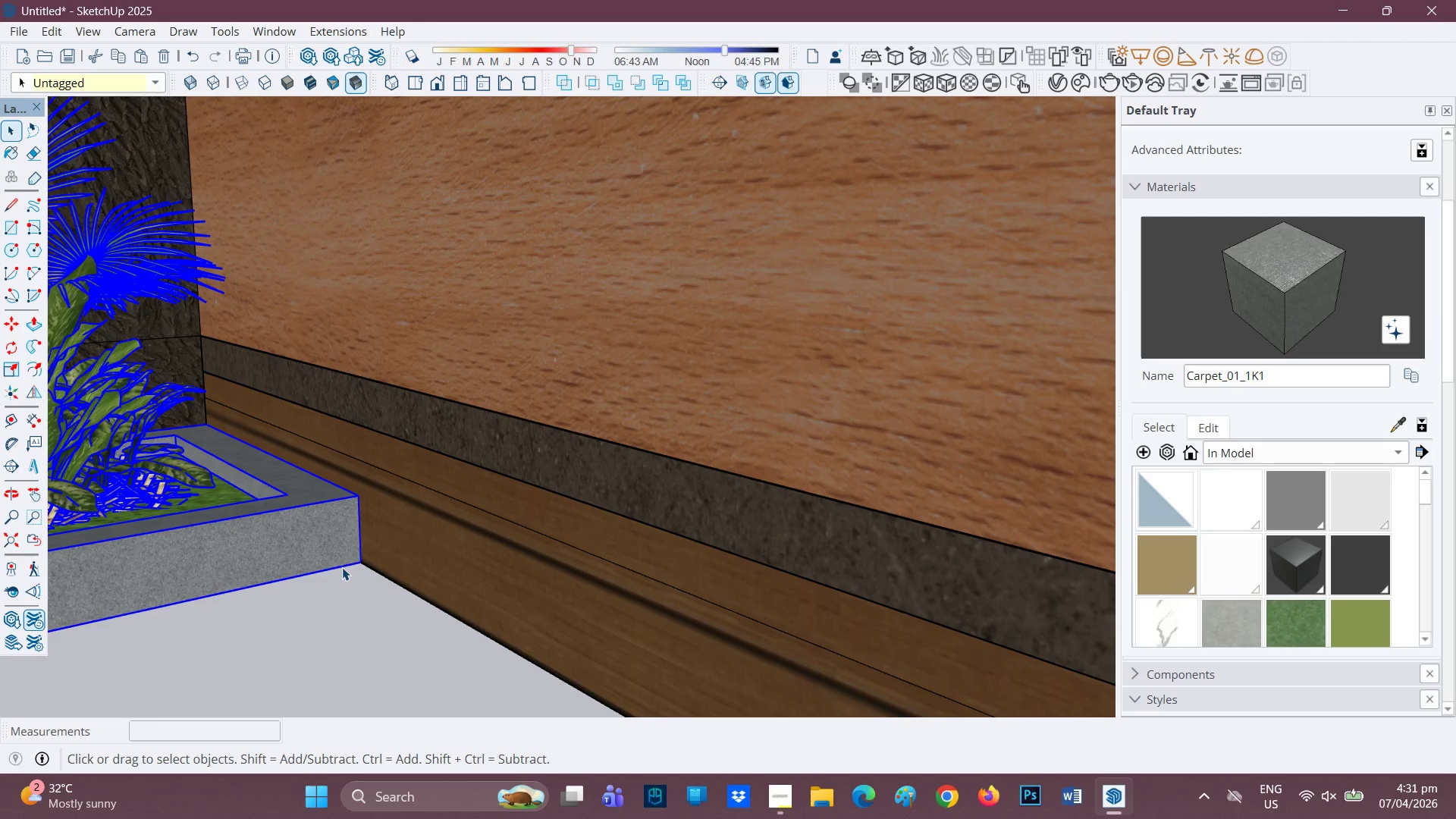 
scroll: coordinate [272, 565], scroll_direction: down, amount: 7.0
 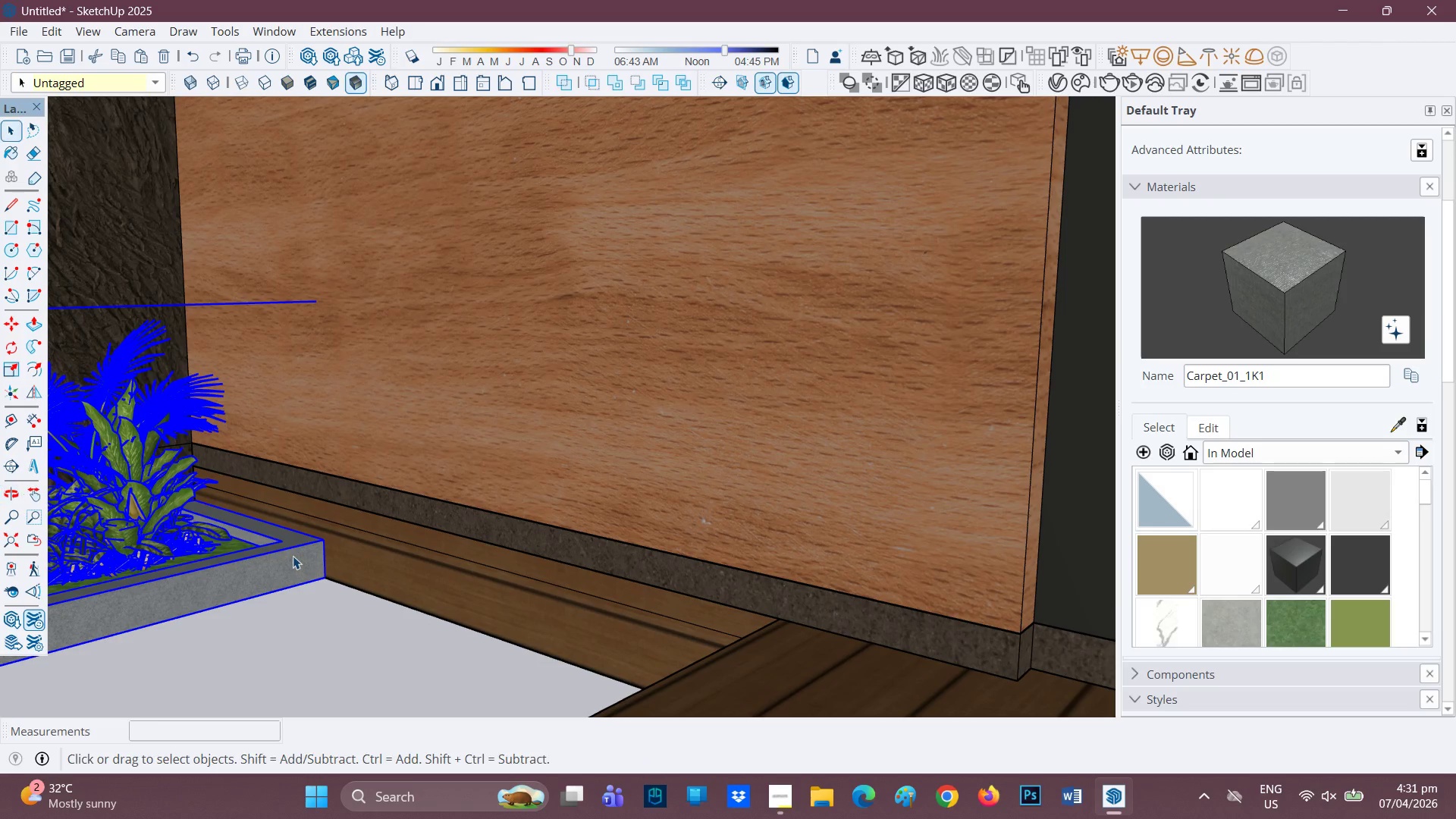 
key(H)
 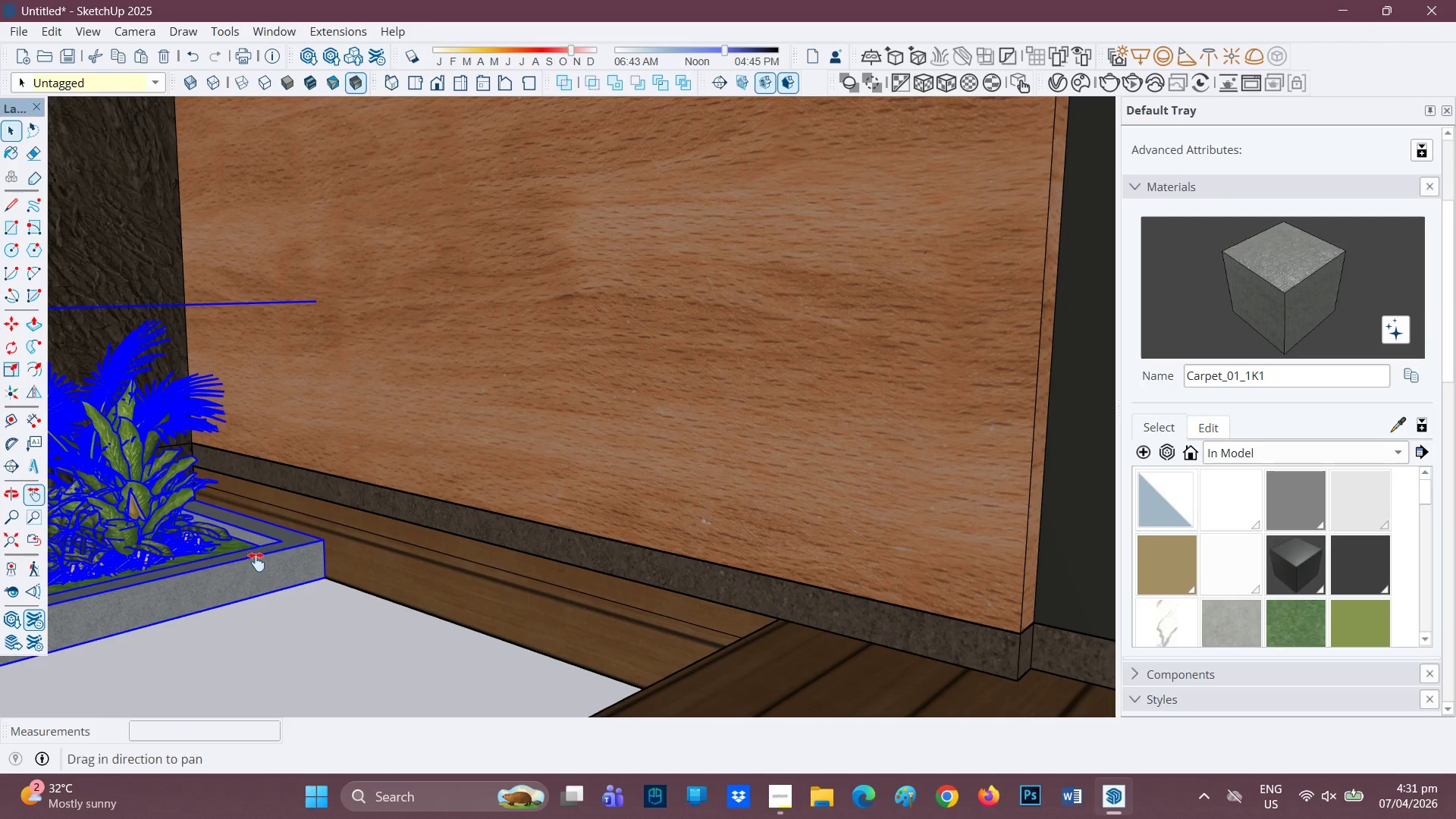 
left_click_drag(start_coordinate=[268, 544], to_coordinate=[671, 375])
 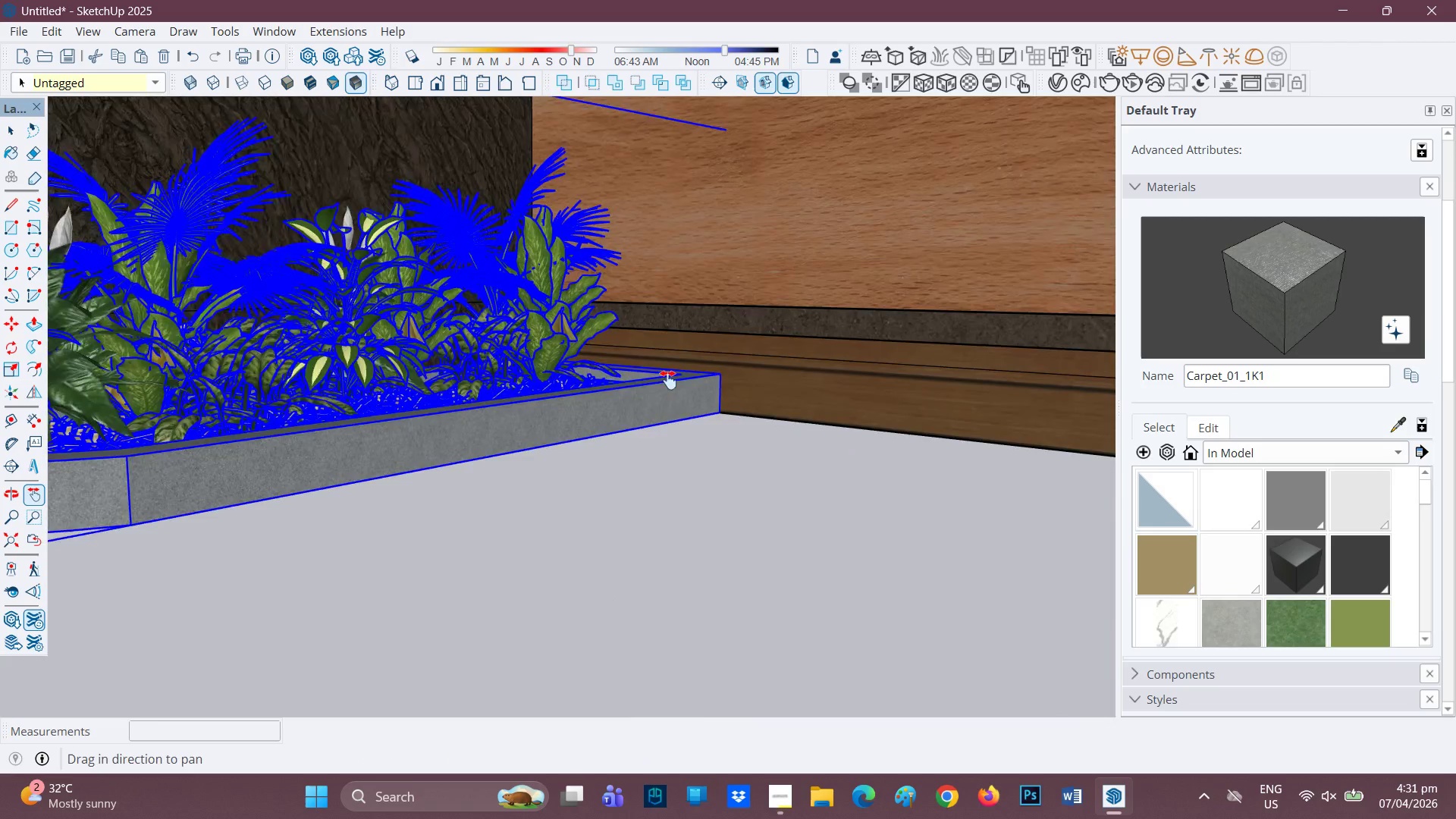 
scroll: coordinate [433, 478], scroll_direction: down, amount: 7.0
 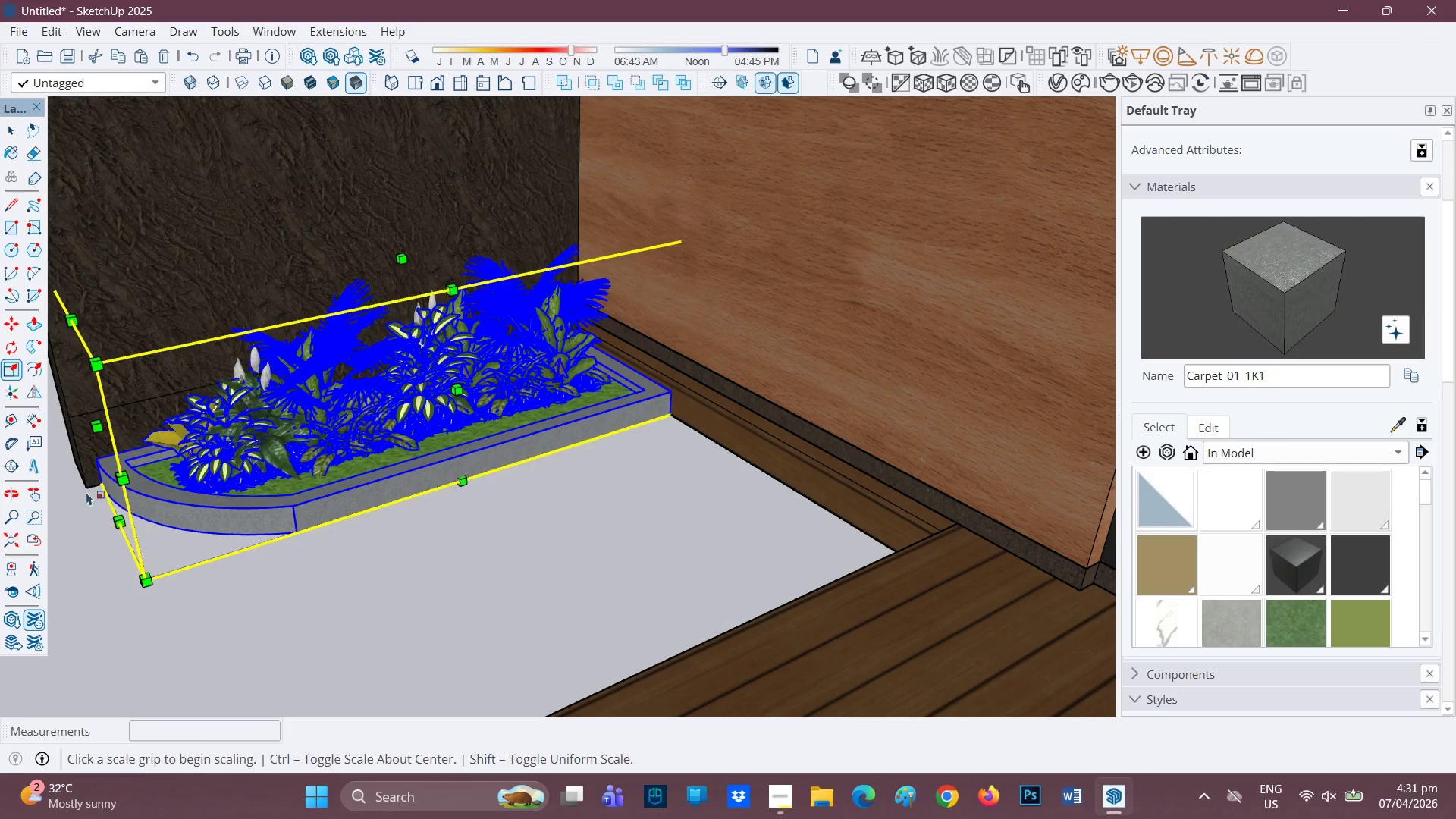 
left_click([140, 580])
 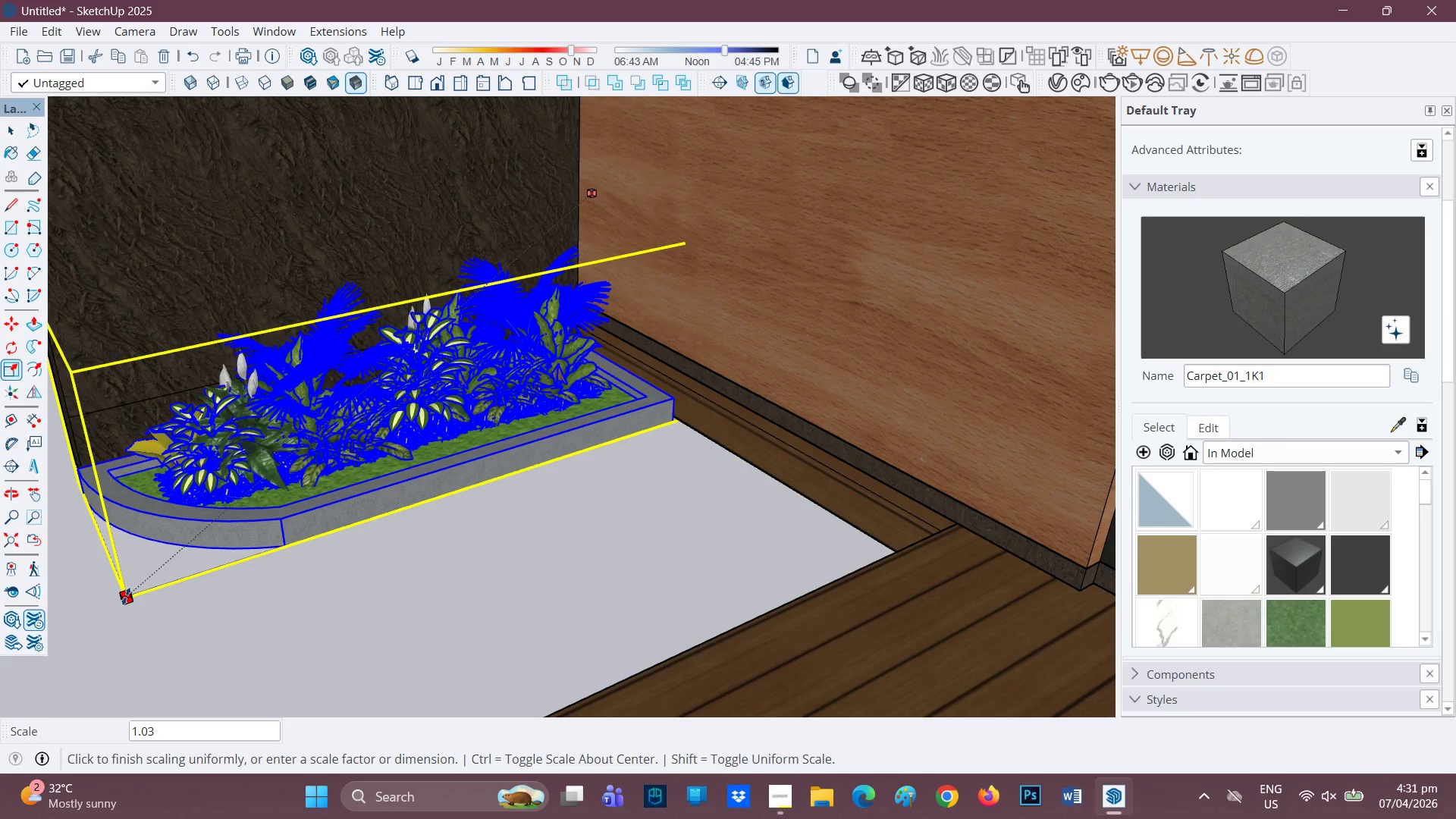 
left_click([127, 595])
 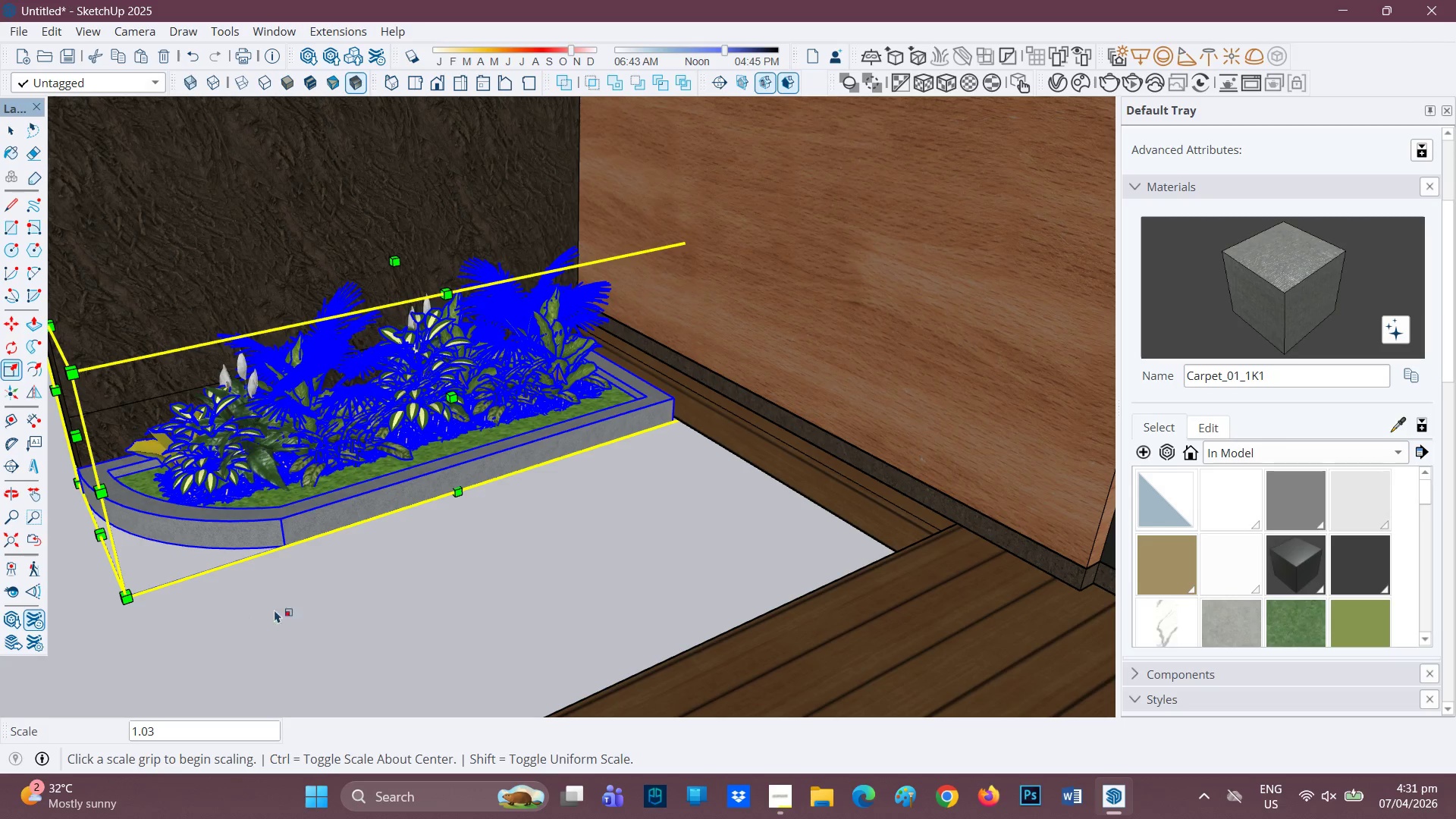 
key(Space)
 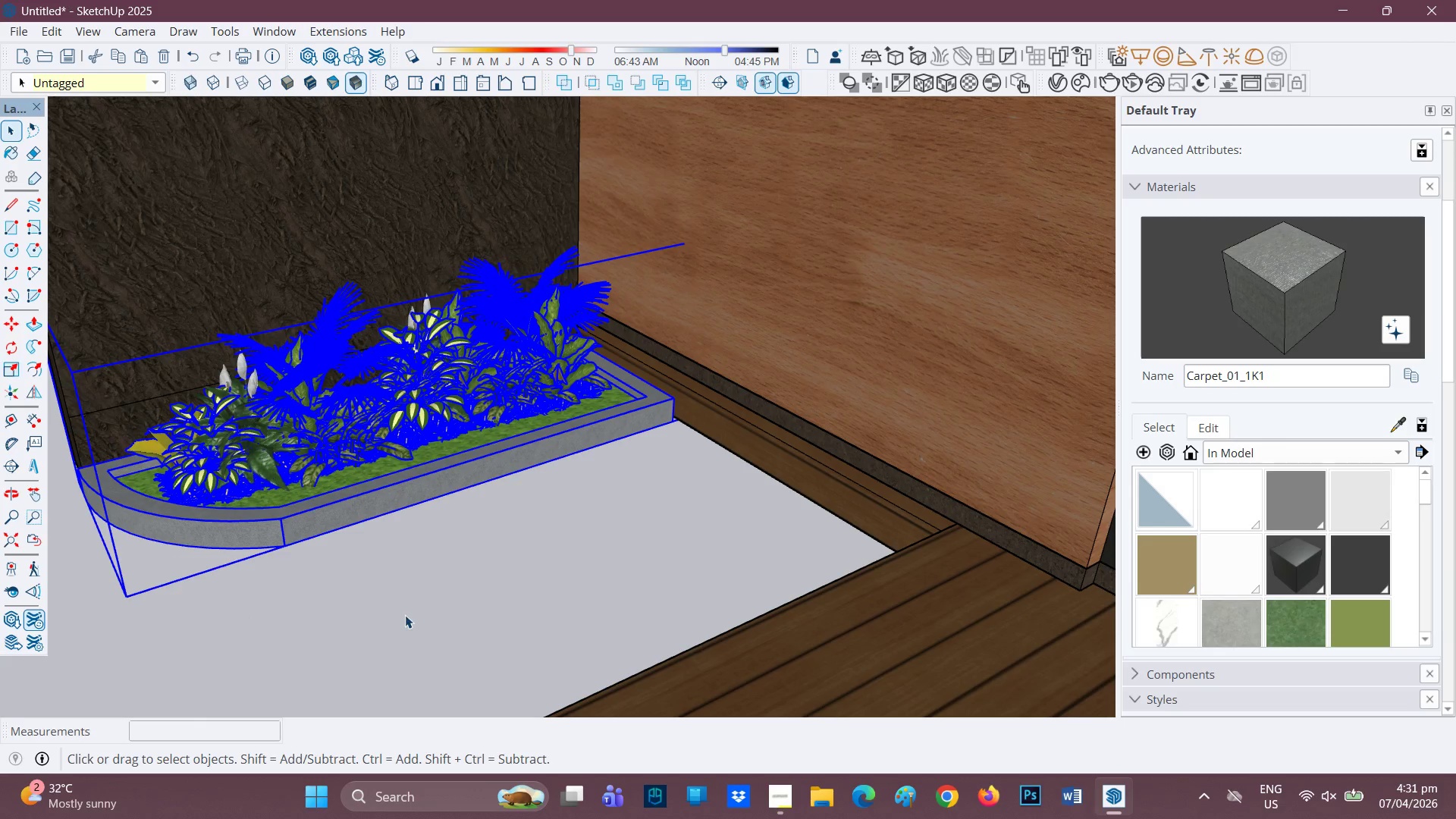 
left_click([405, 614])
 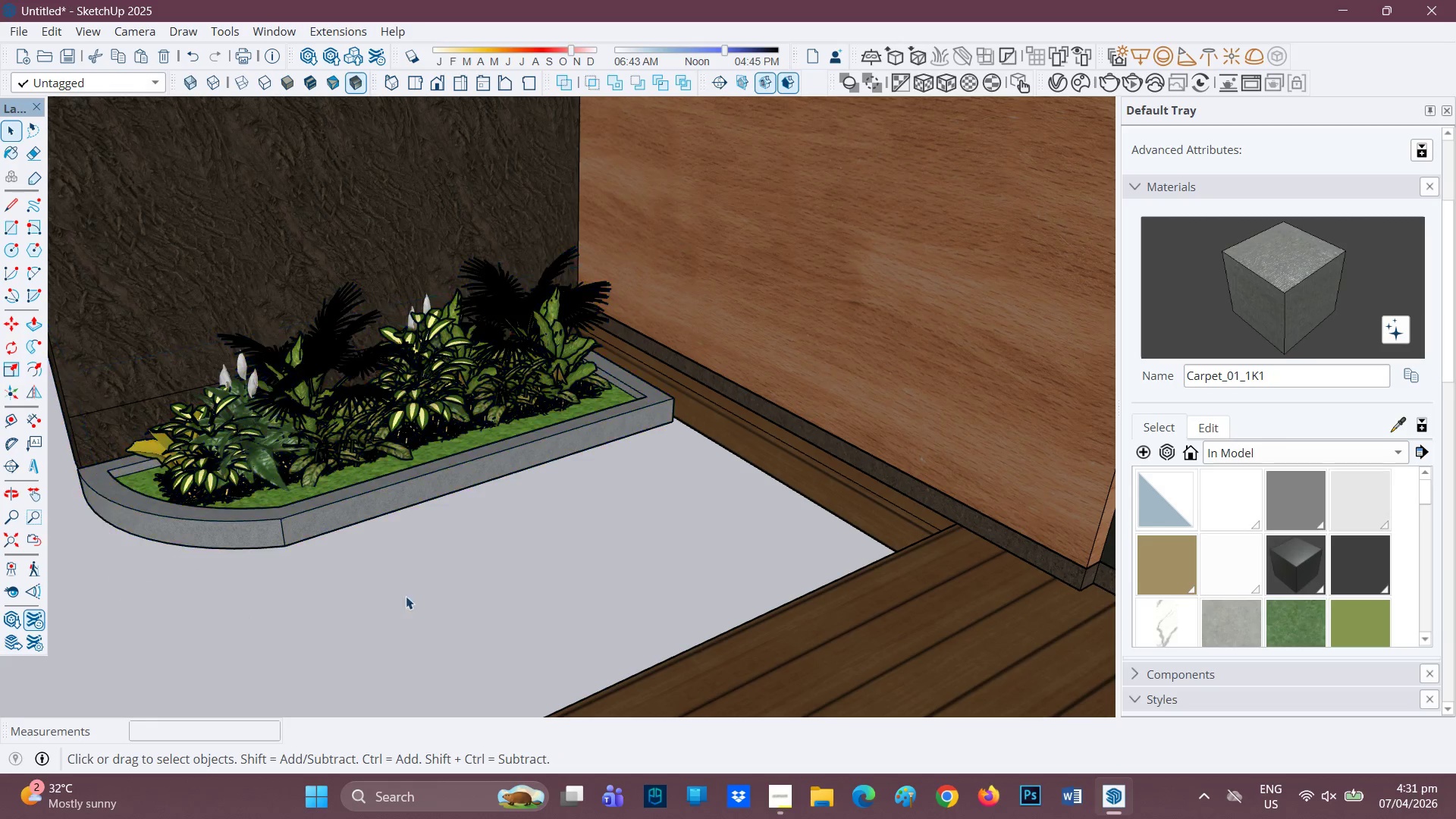 
scroll: coordinate [412, 588], scroll_direction: down, amount: 7.0
 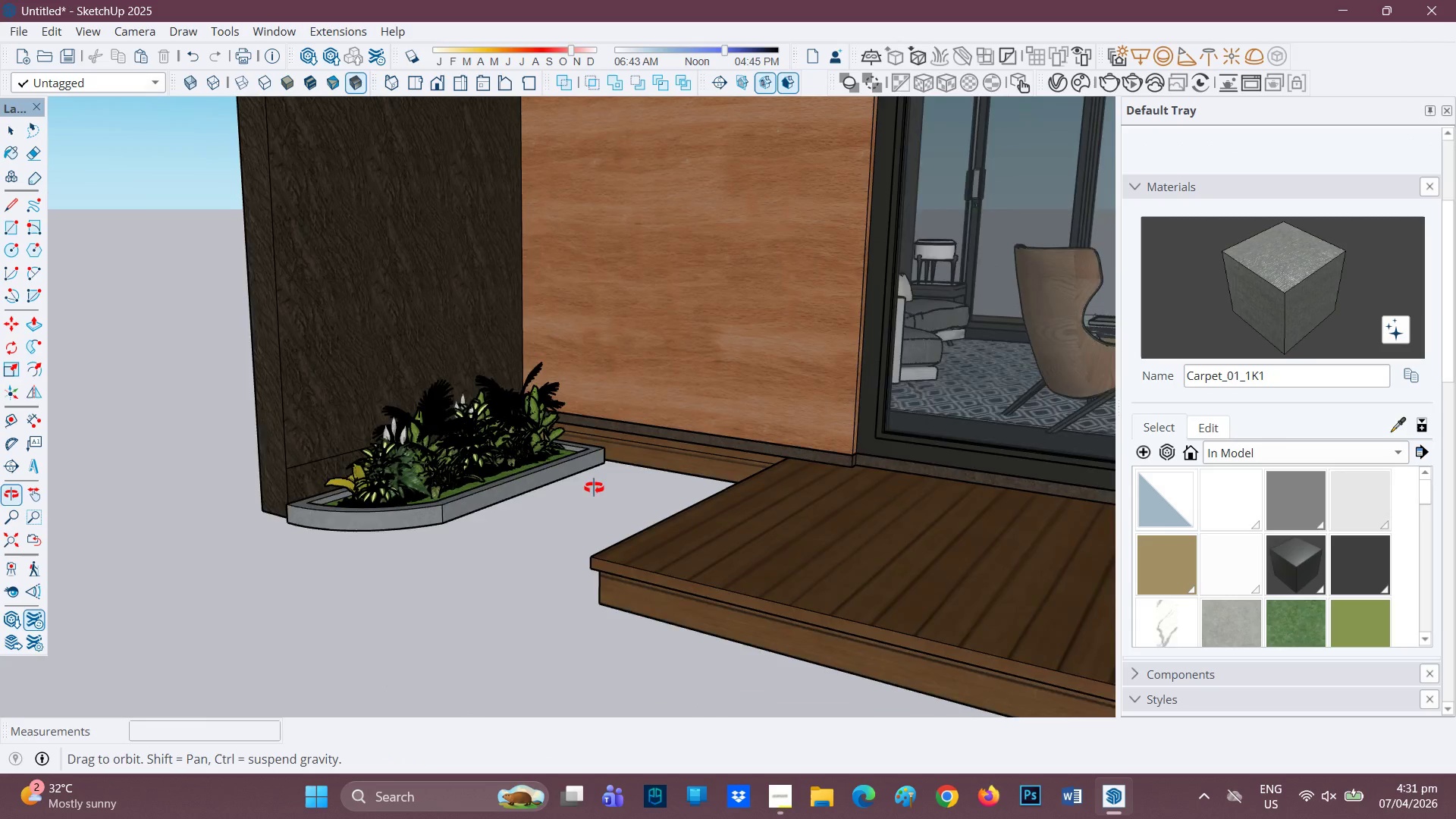 
scroll: coordinate [576, 559], scroll_direction: up, amount: 12.0
 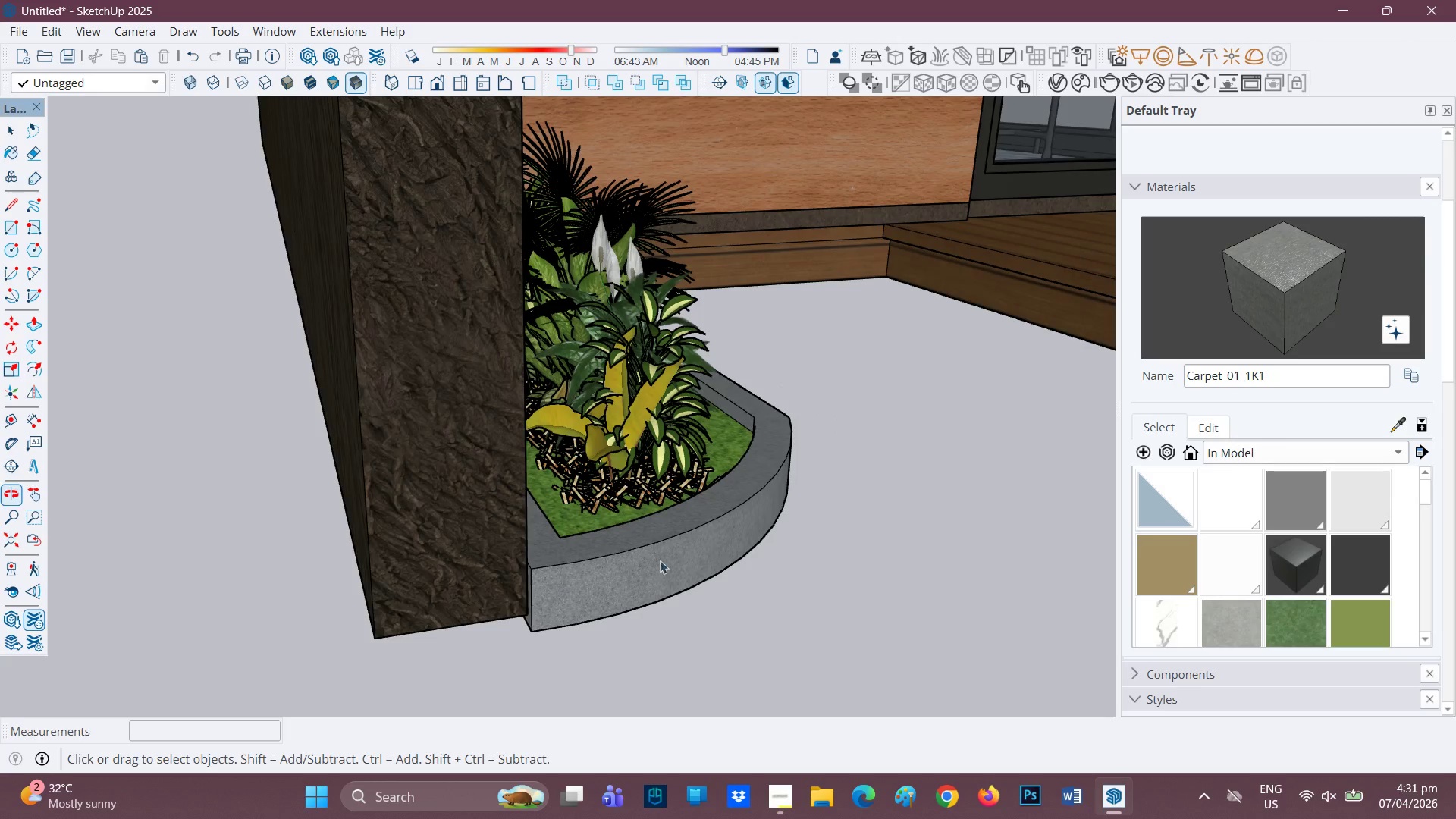 
key(Space)
 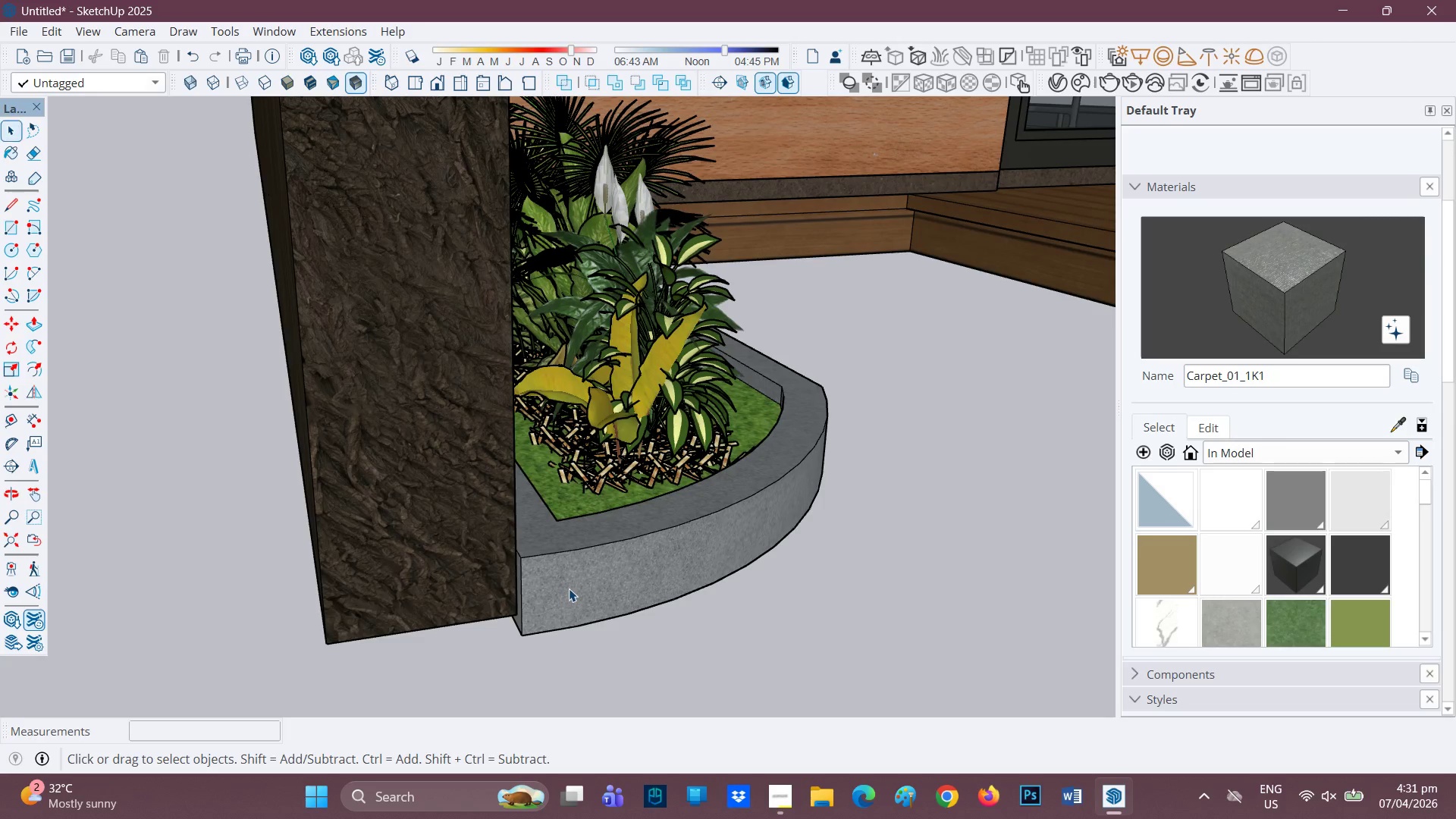 
scroll: coordinate [571, 615], scroll_direction: up, amount: 2.0
 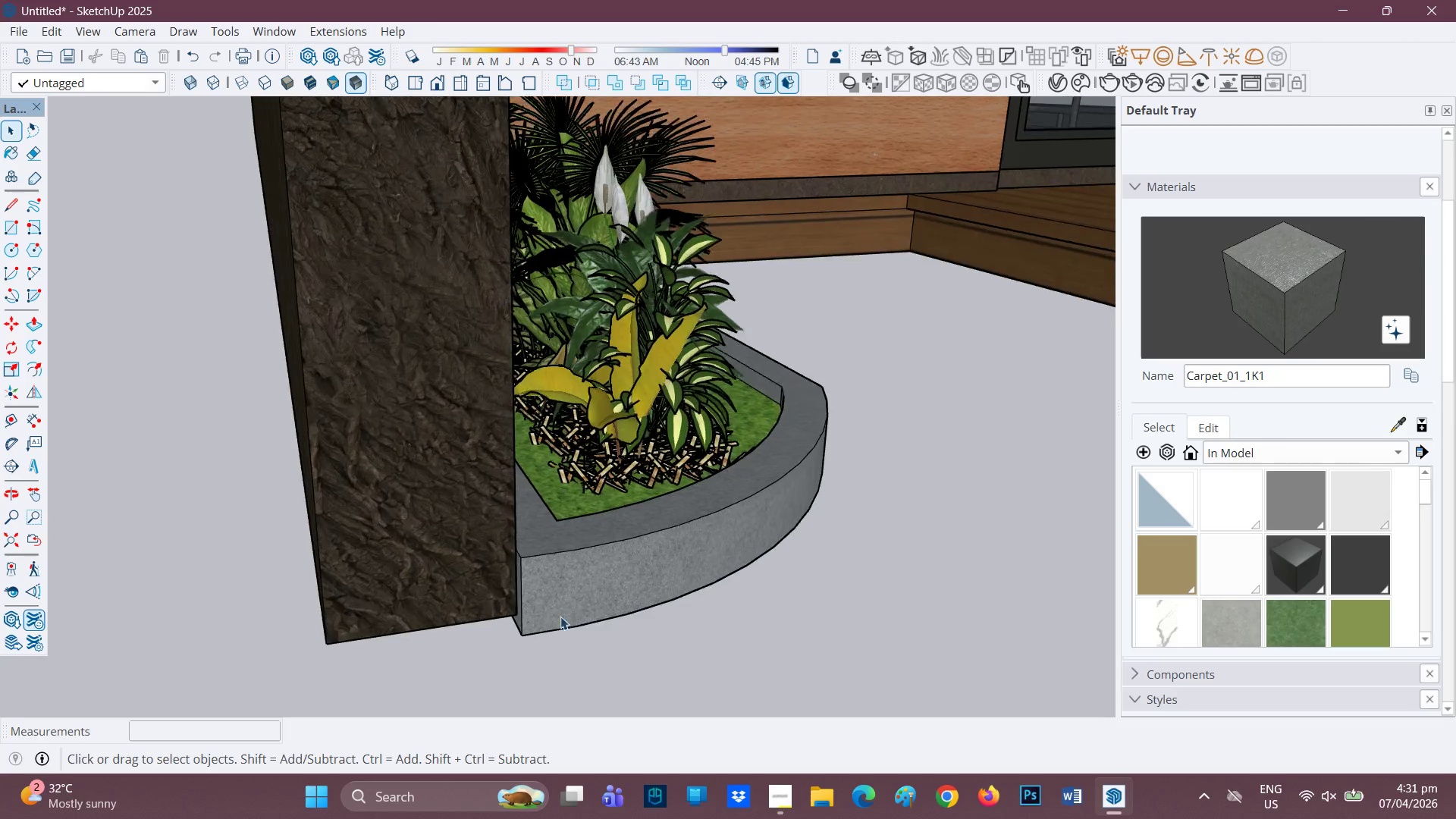 
left_click([569, 588])
 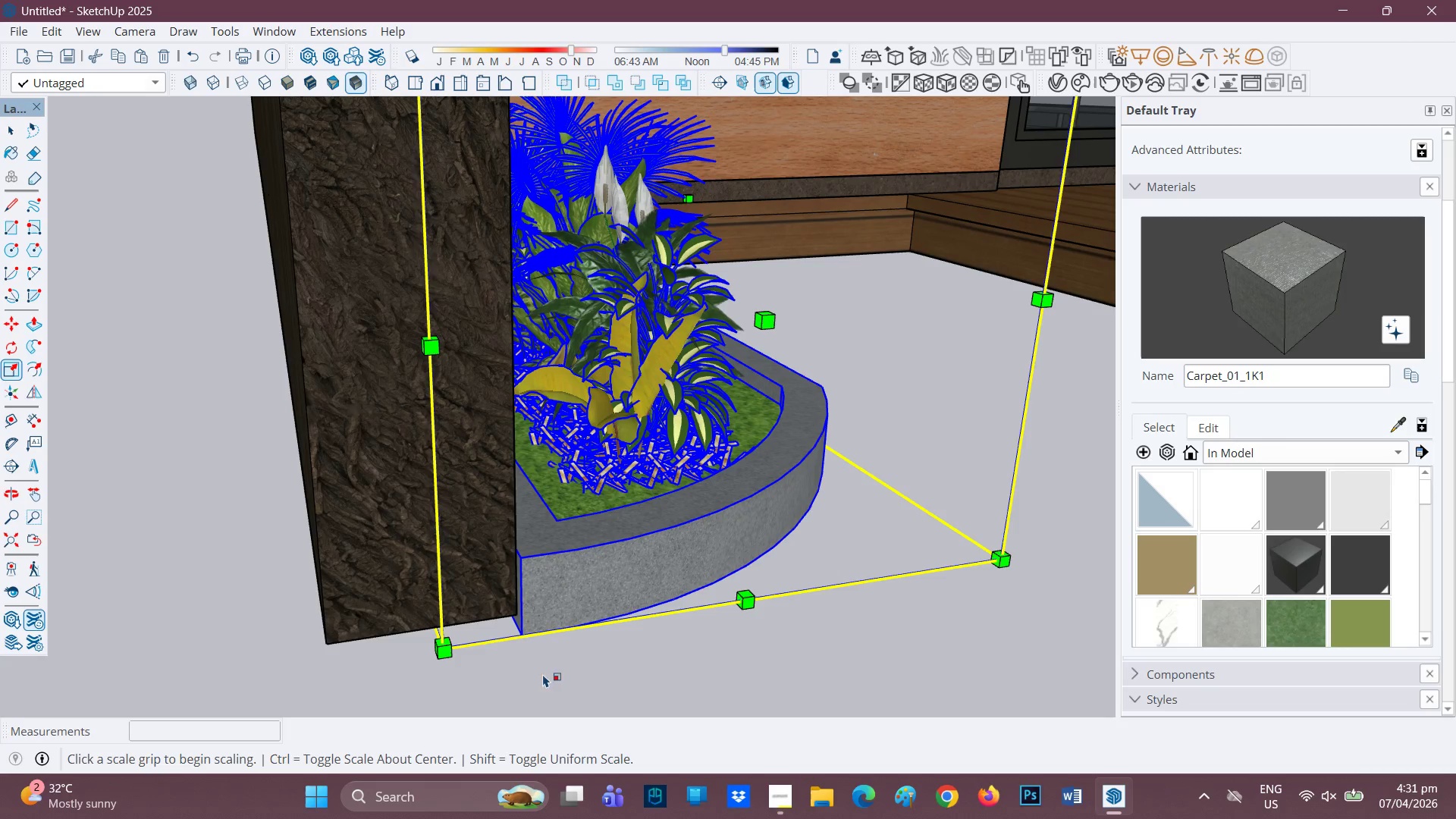 
left_click([446, 651])
 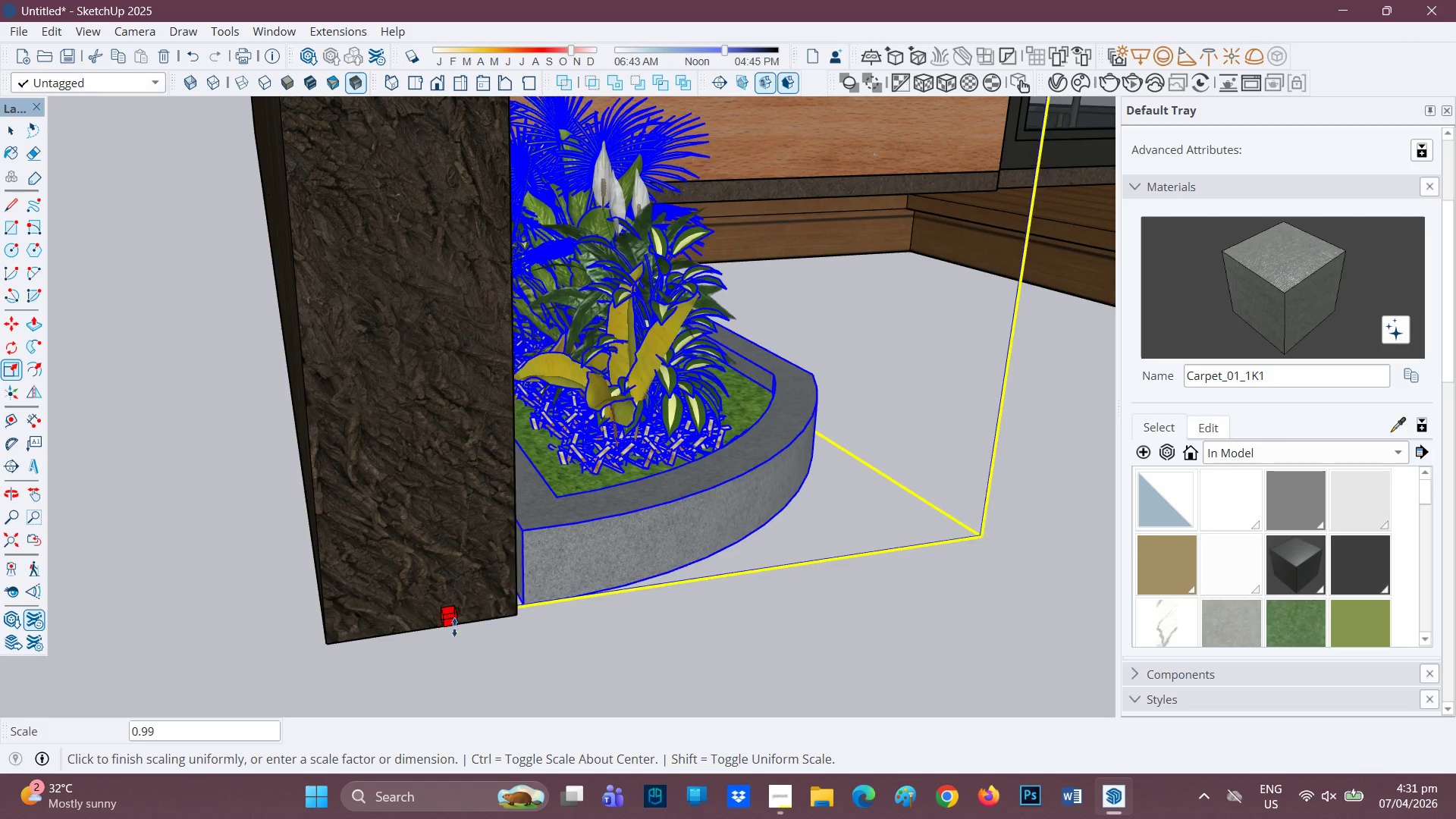 
wait(5.23)
 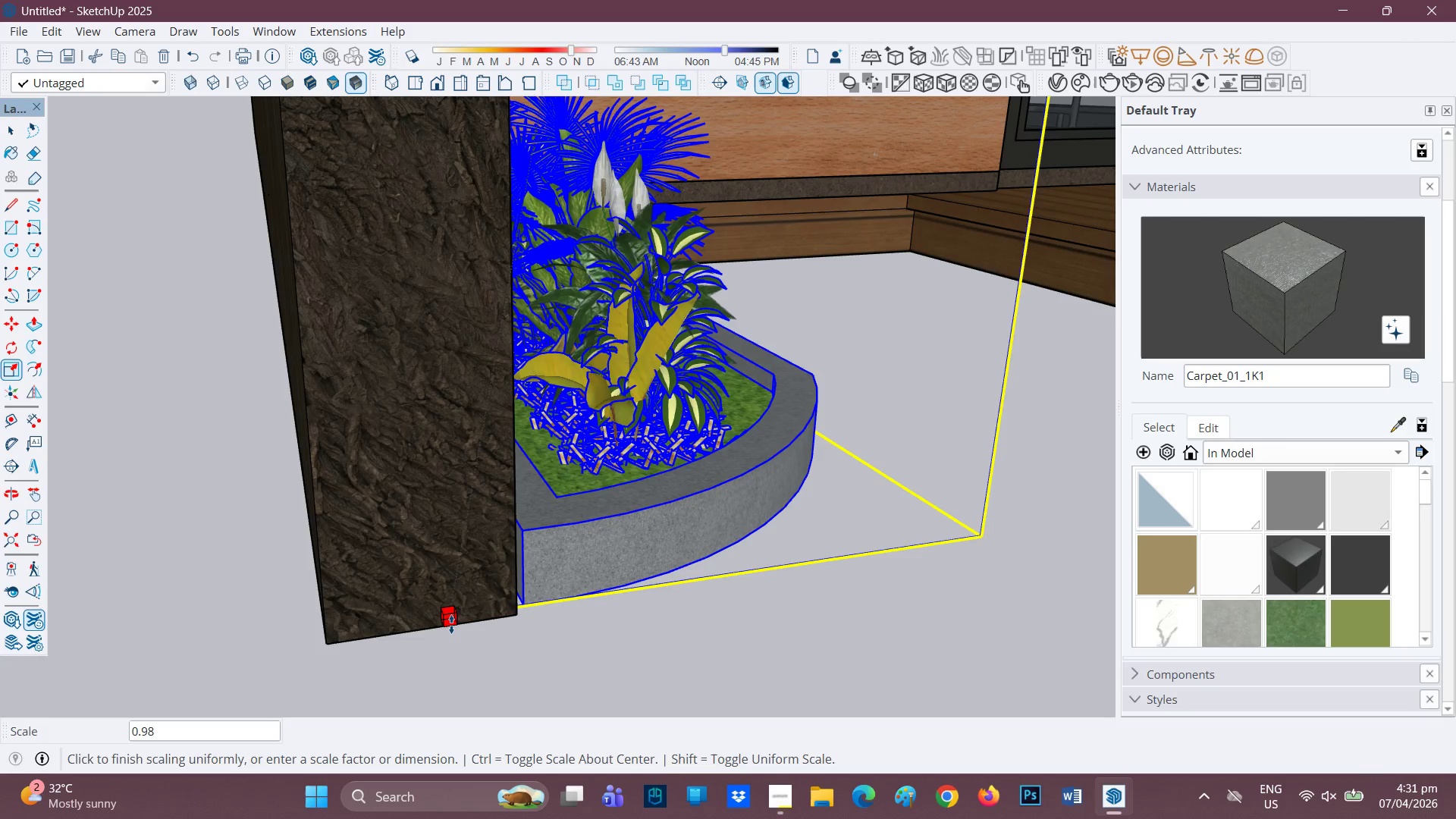 
left_click([453, 624])
 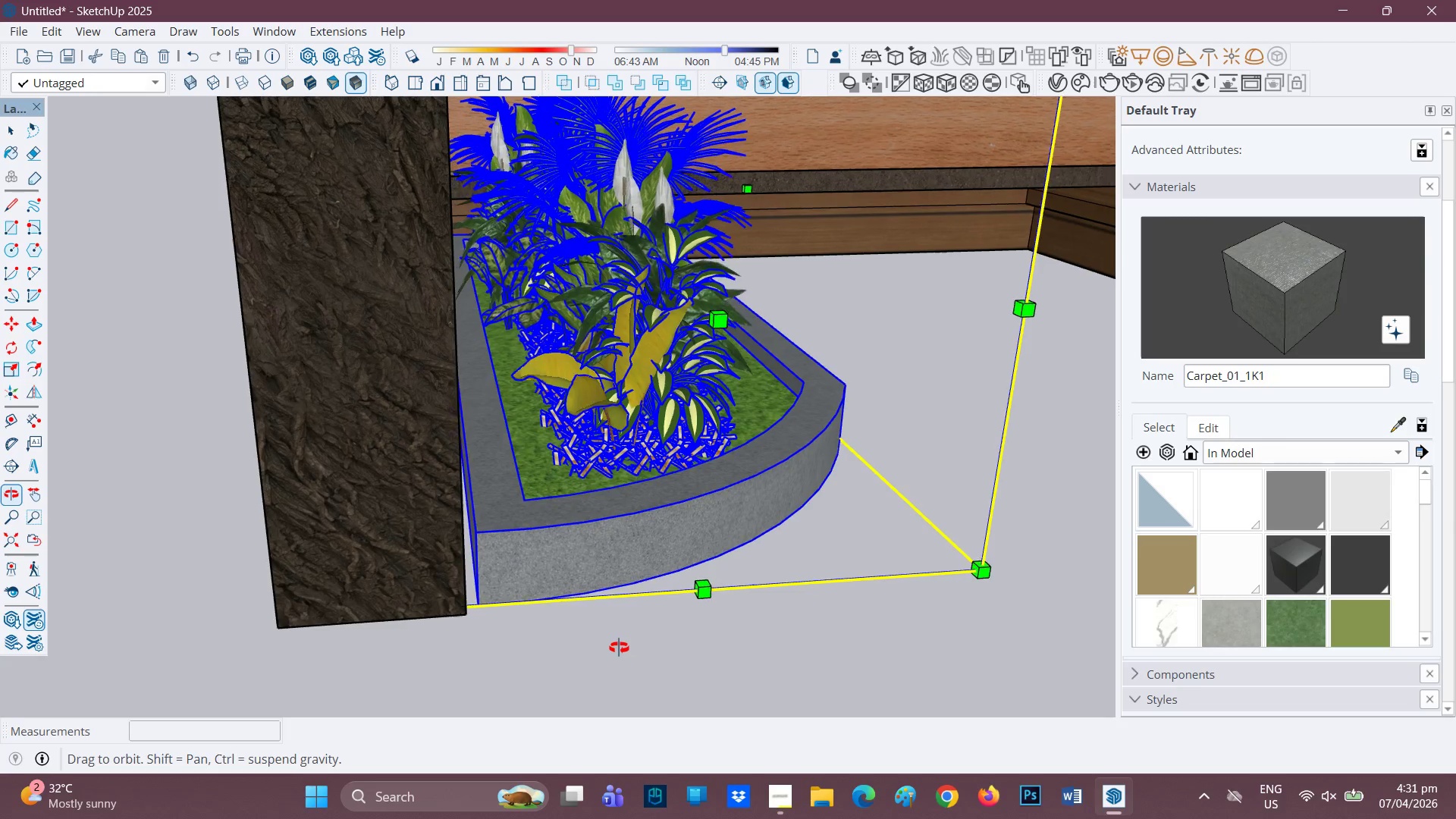 
scroll: coordinate [463, 622], scroll_direction: up, amount: 3.0
 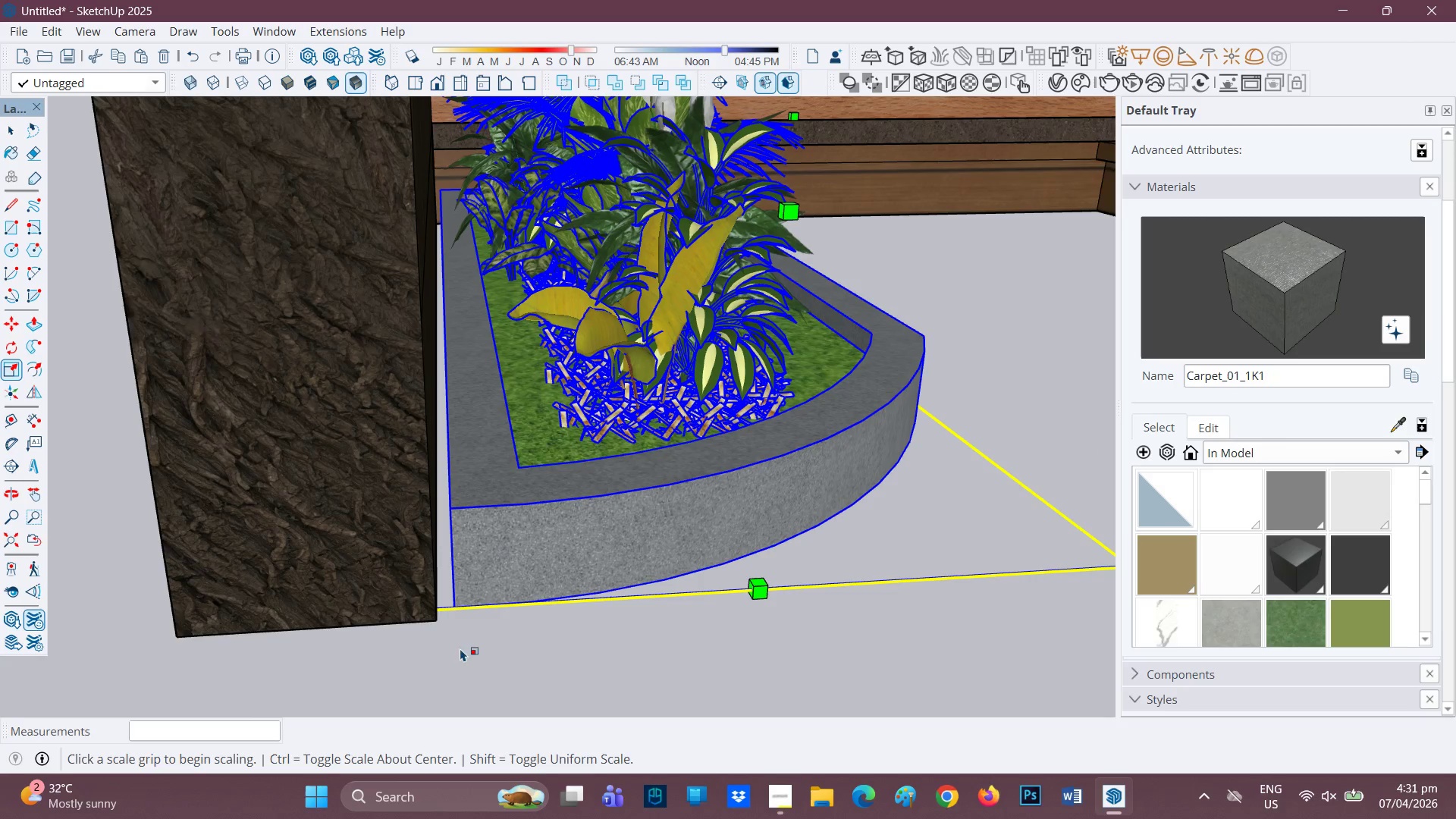 
scroll: coordinate [386, 550], scroll_direction: down, amount: 3.0
 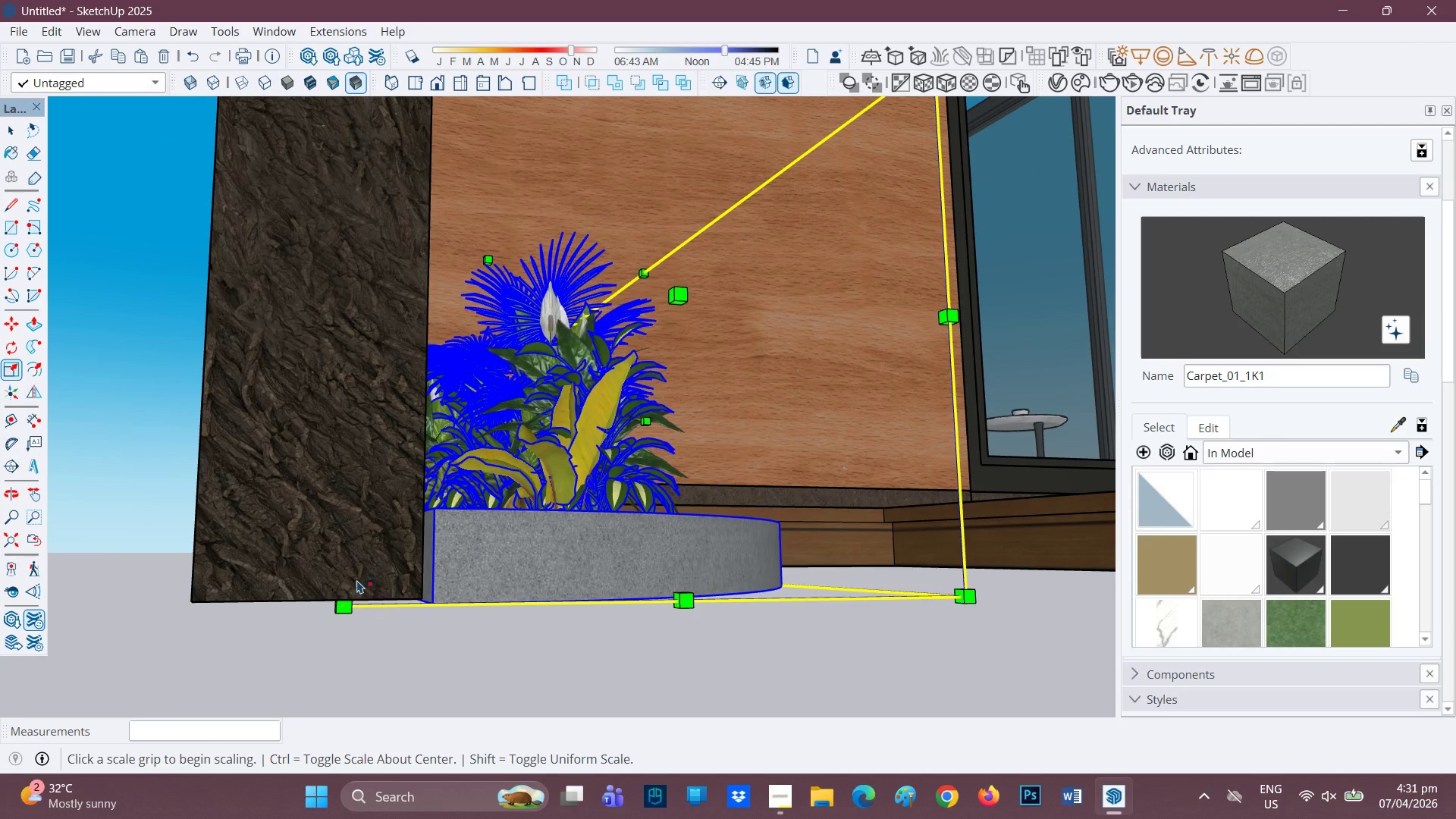 
left_click([344, 607])
 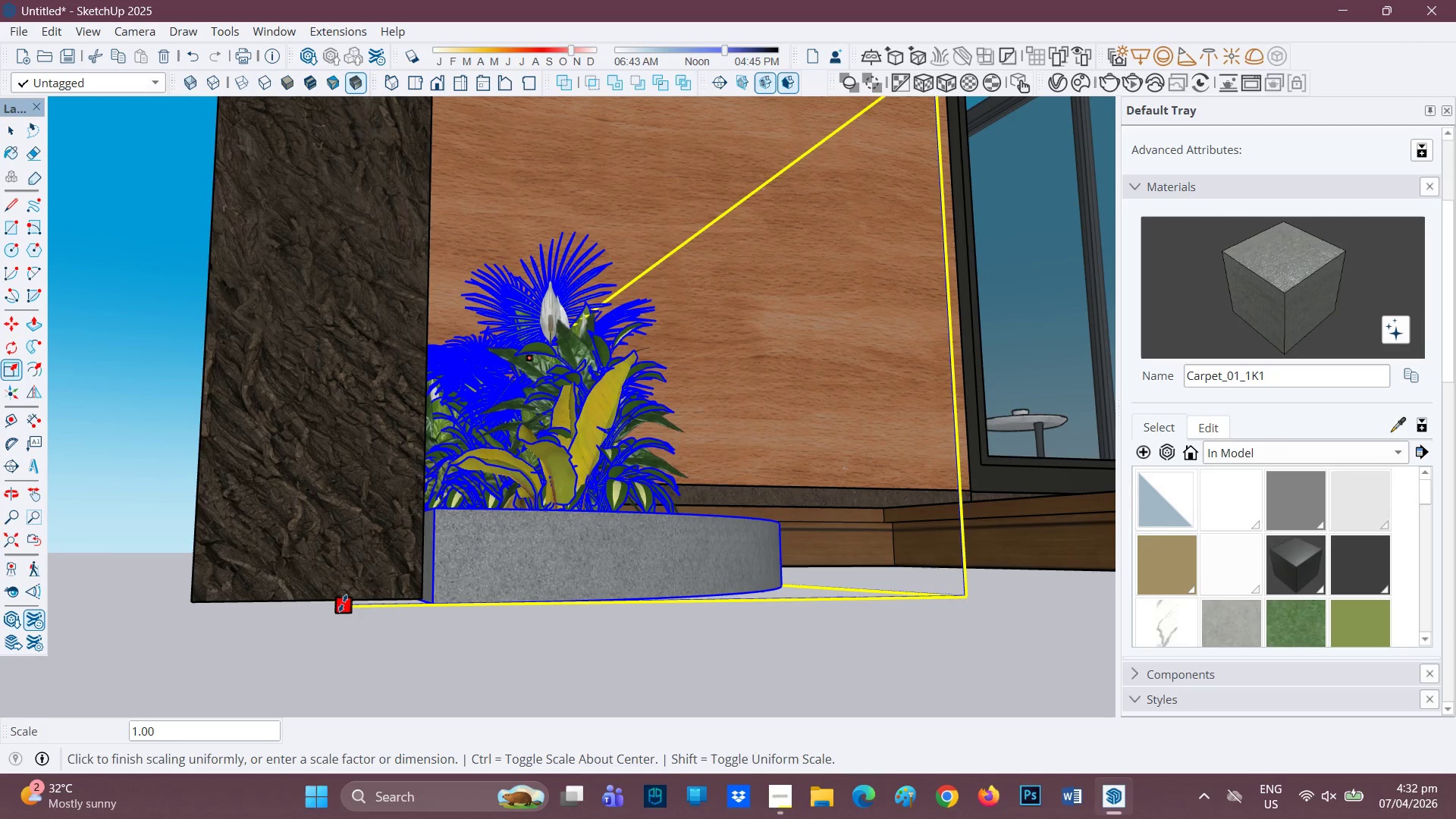 
left_click([344, 604])
 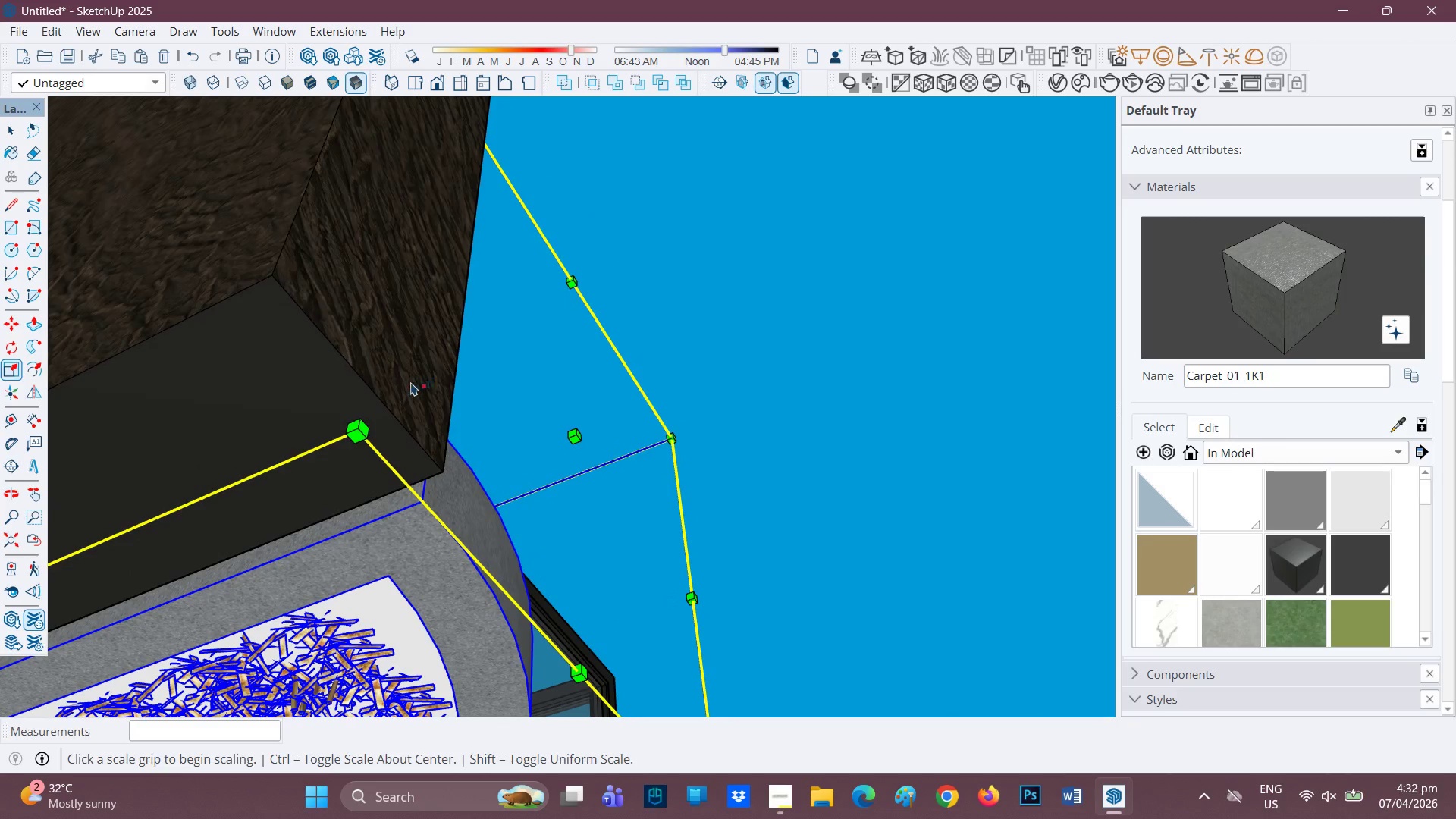 
left_click([356, 431])
 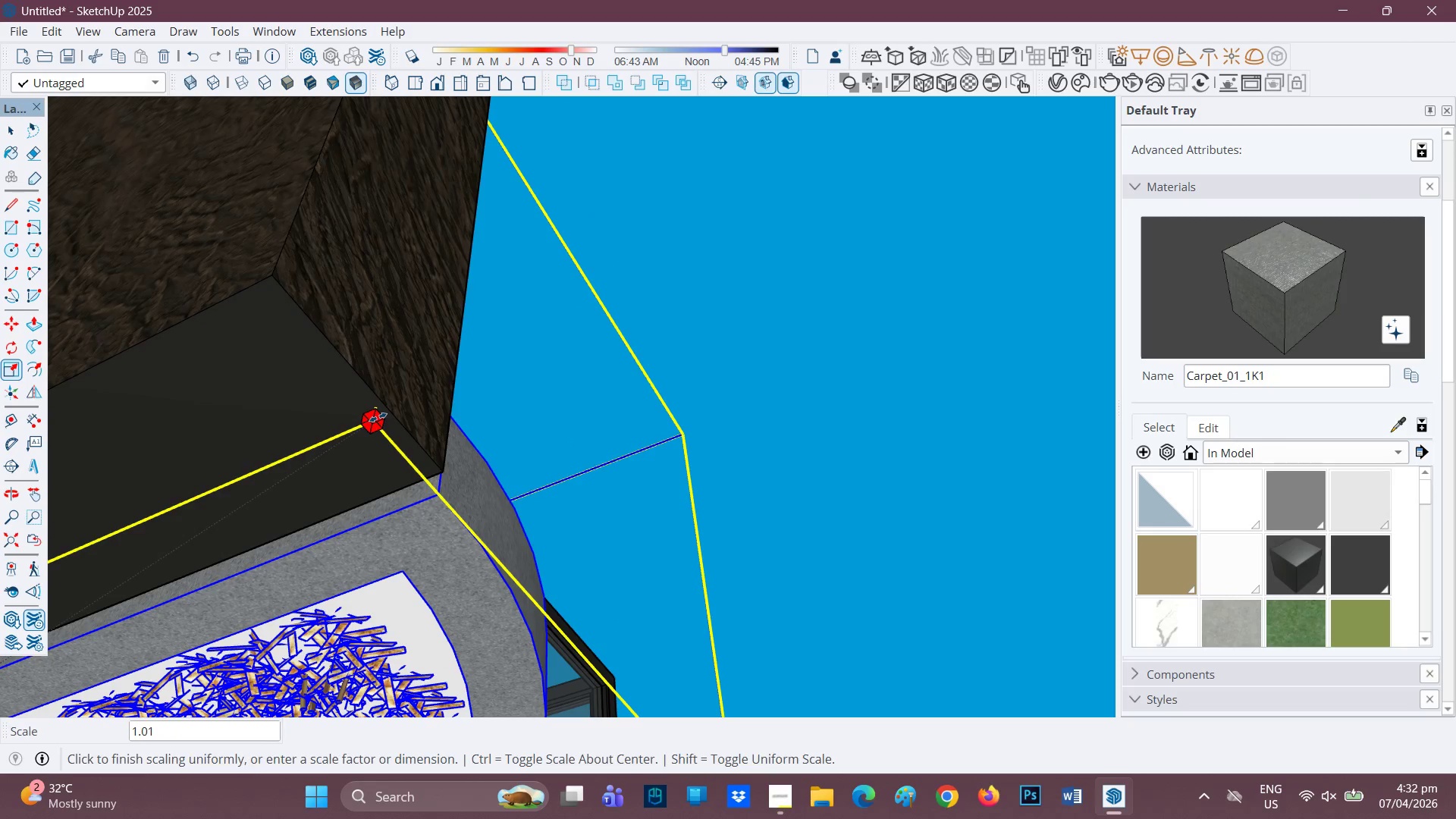 
scroll: coordinate [326, 446], scroll_direction: down, amount: 3.0
 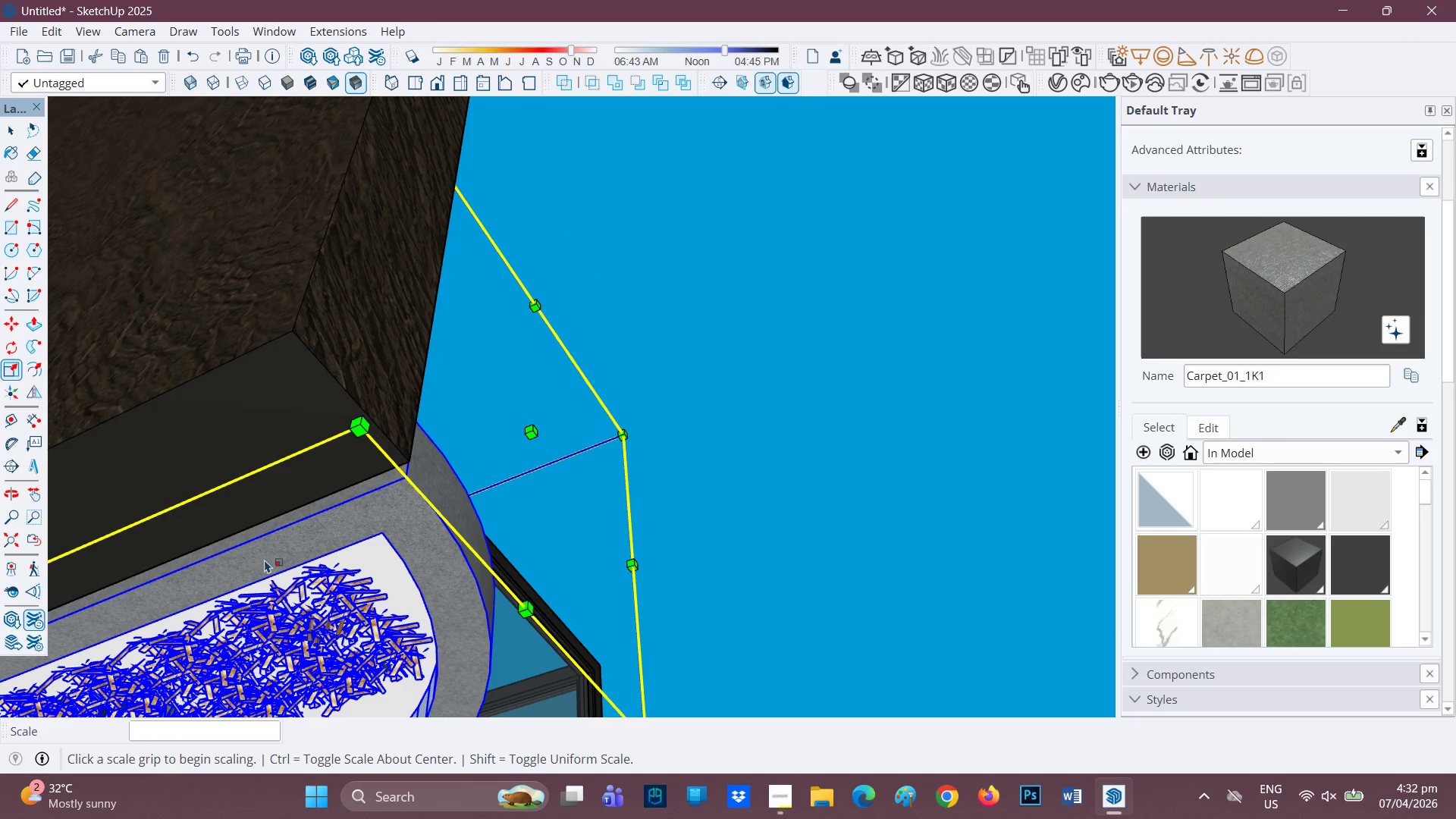 
key(H)
 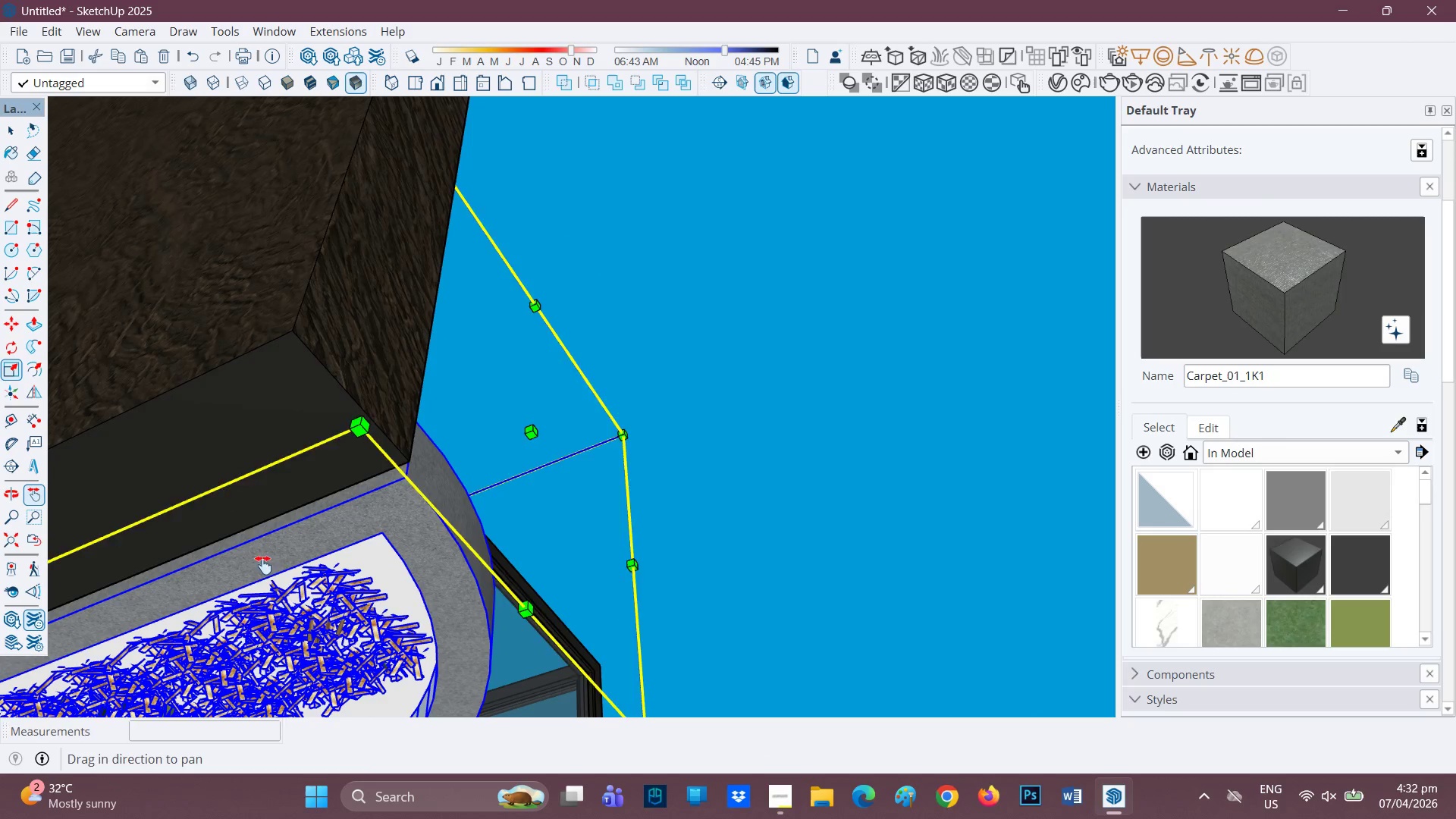 
left_click_drag(start_coordinate=[263, 565], to_coordinate=[1024, 321])
 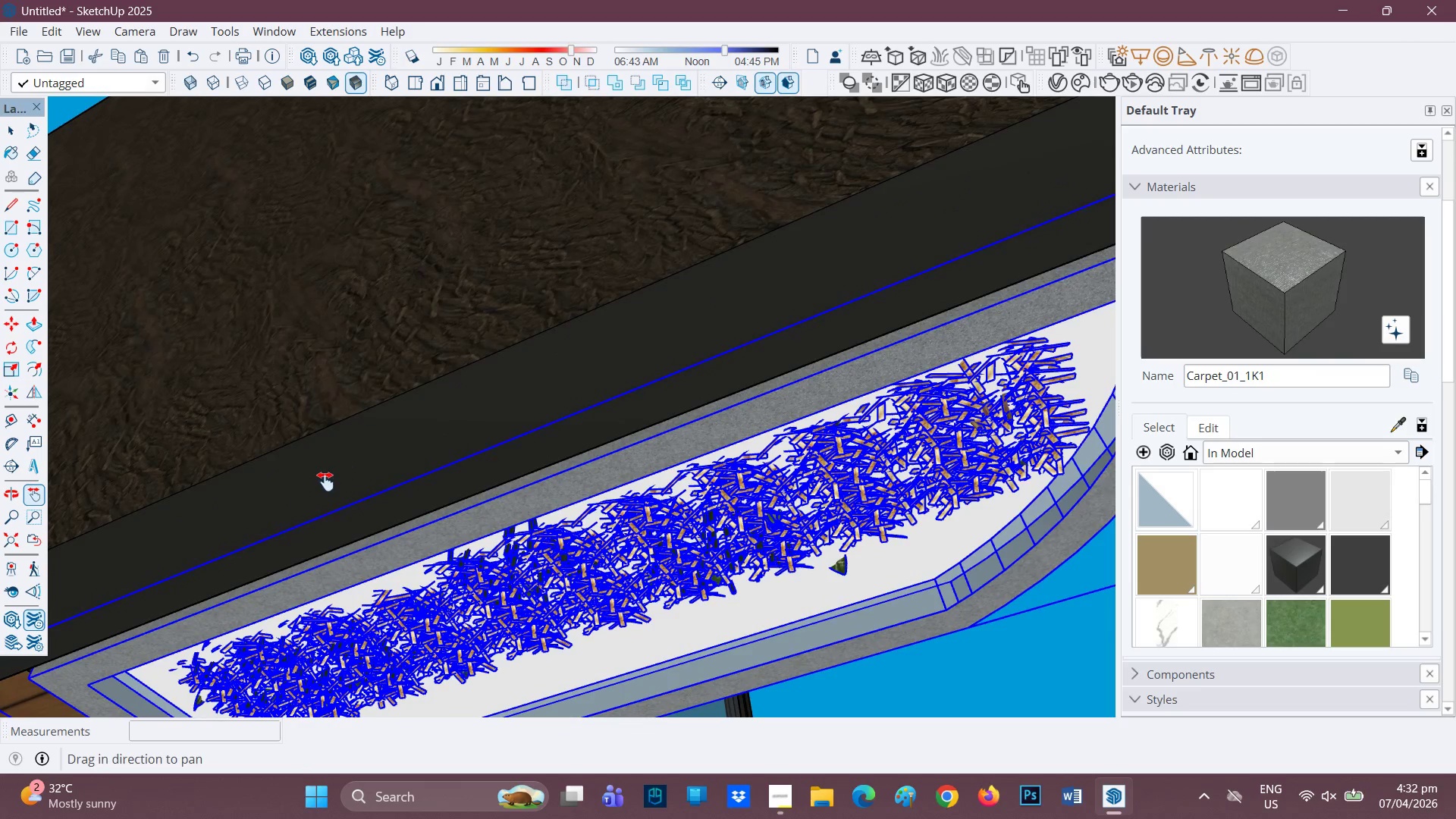 
left_click_drag(start_coordinate=[325, 482], to_coordinate=[637, 340])
 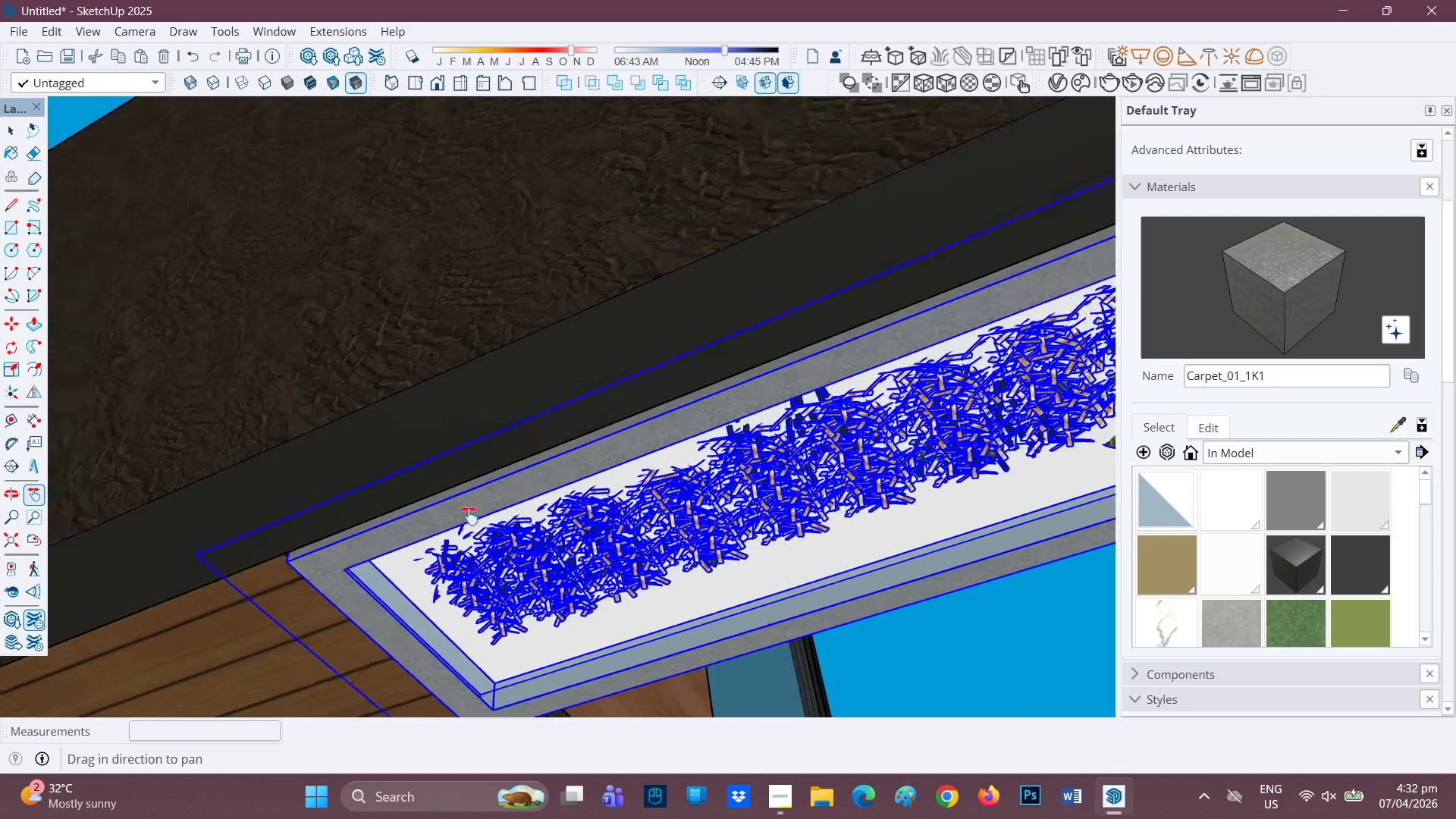 
scroll: coordinate [394, 535], scroll_direction: up, amount: 4.0
 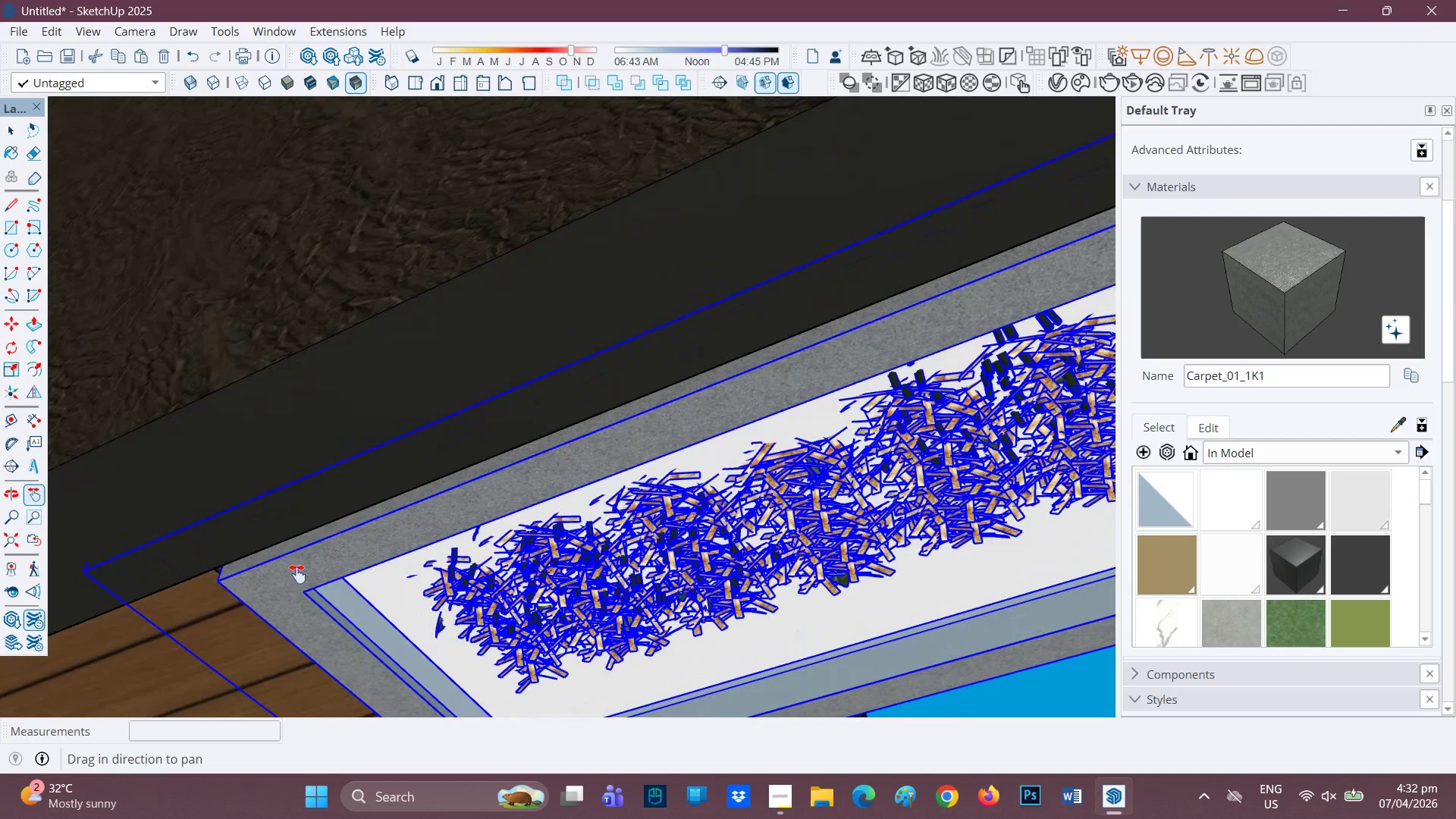 
key(M)
 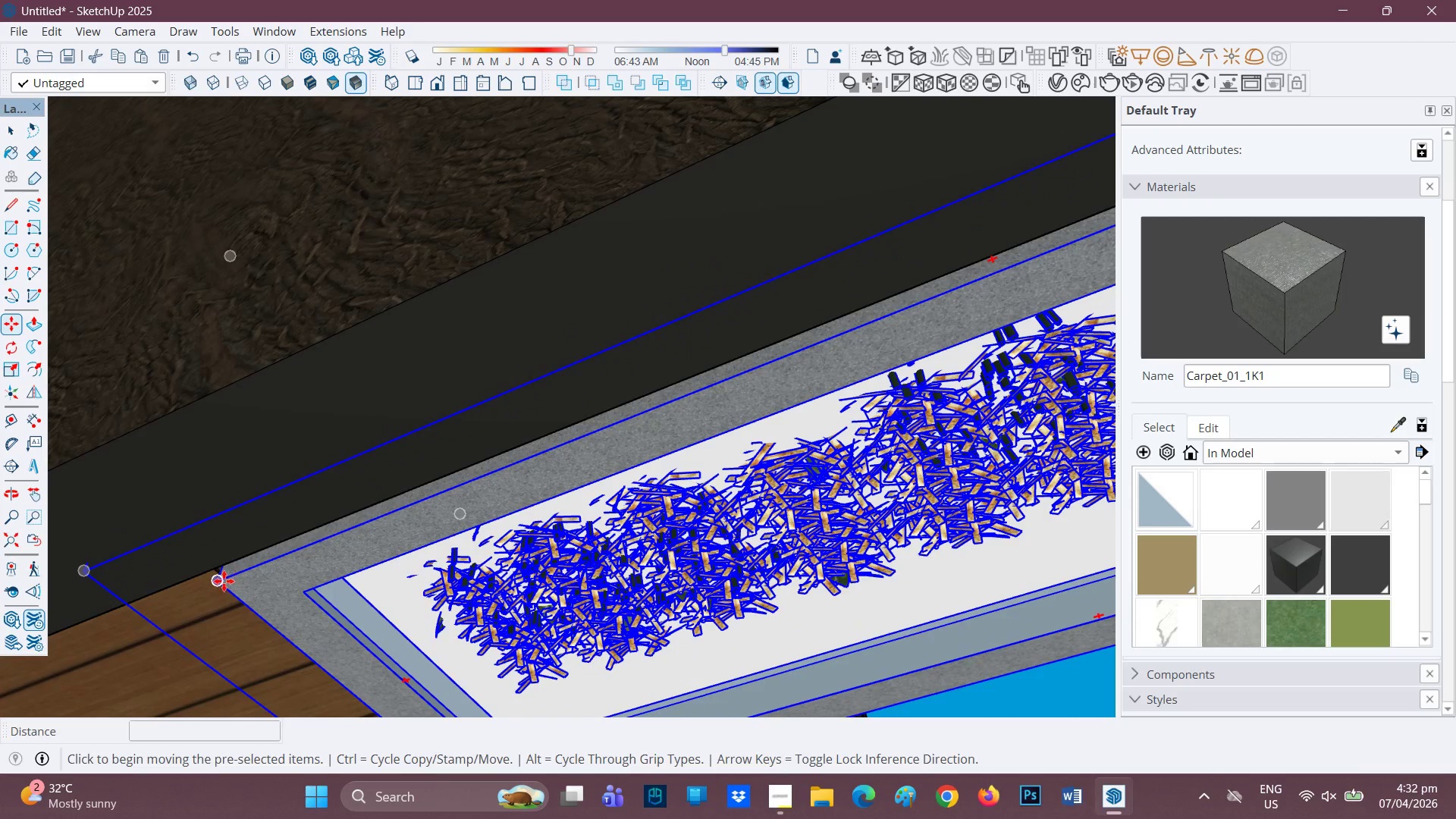 
left_click([222, 579])
 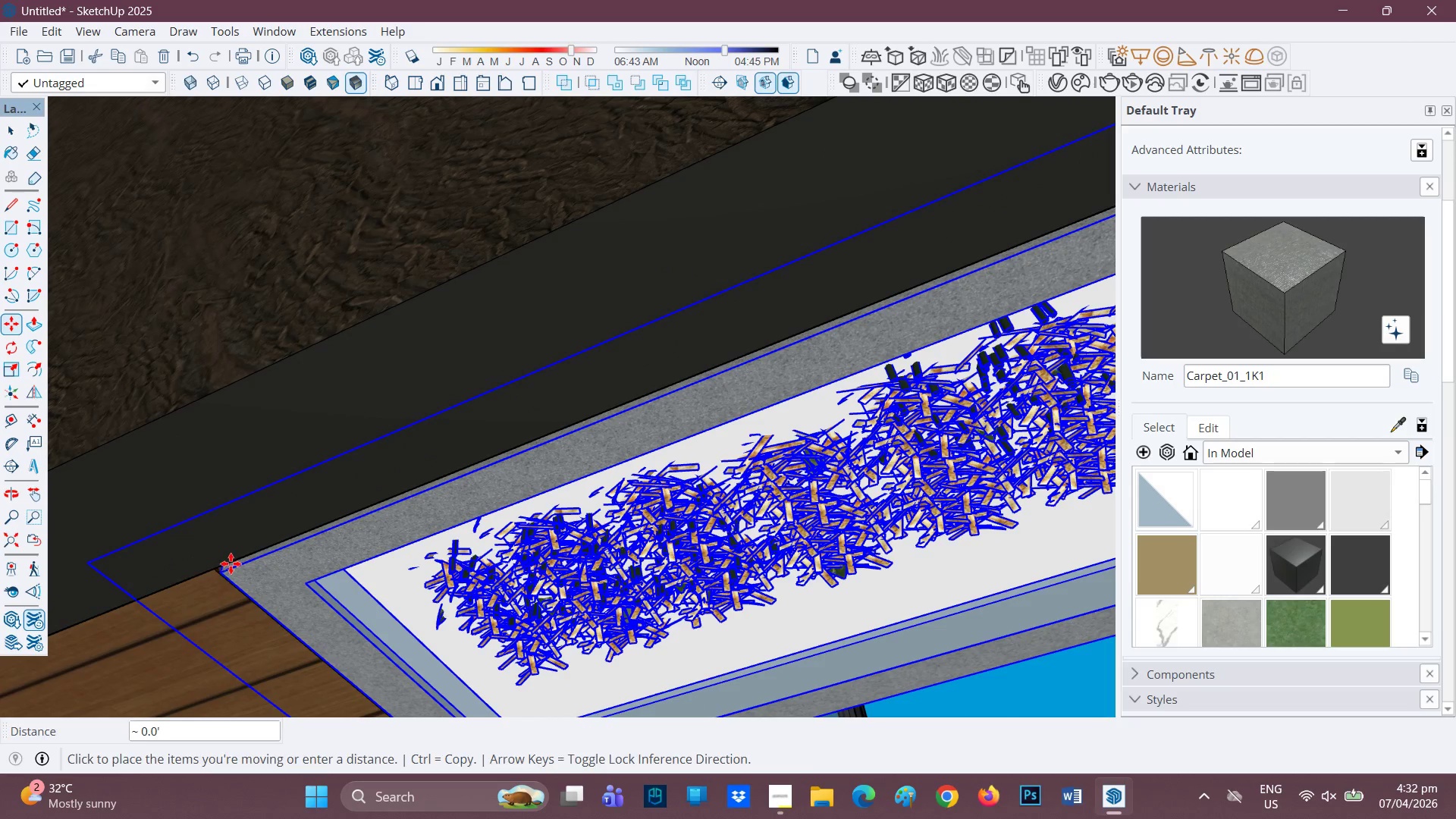 
scroll: coordinate [249, 552], scroll_direction: down, amount: 19.0
 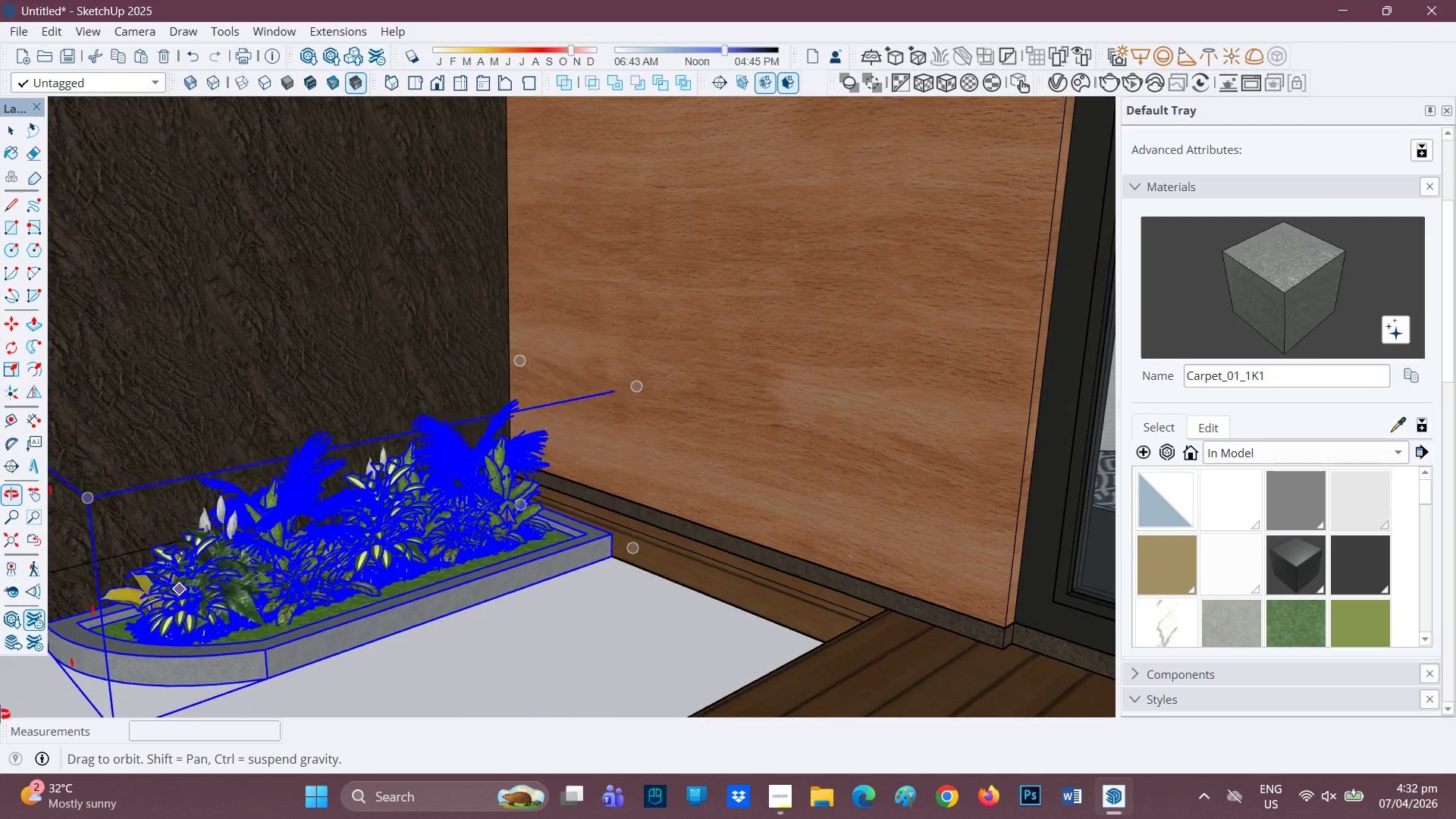 
scroll: coordinate [340, 595], scroll_direction: up, amount: 1.0
 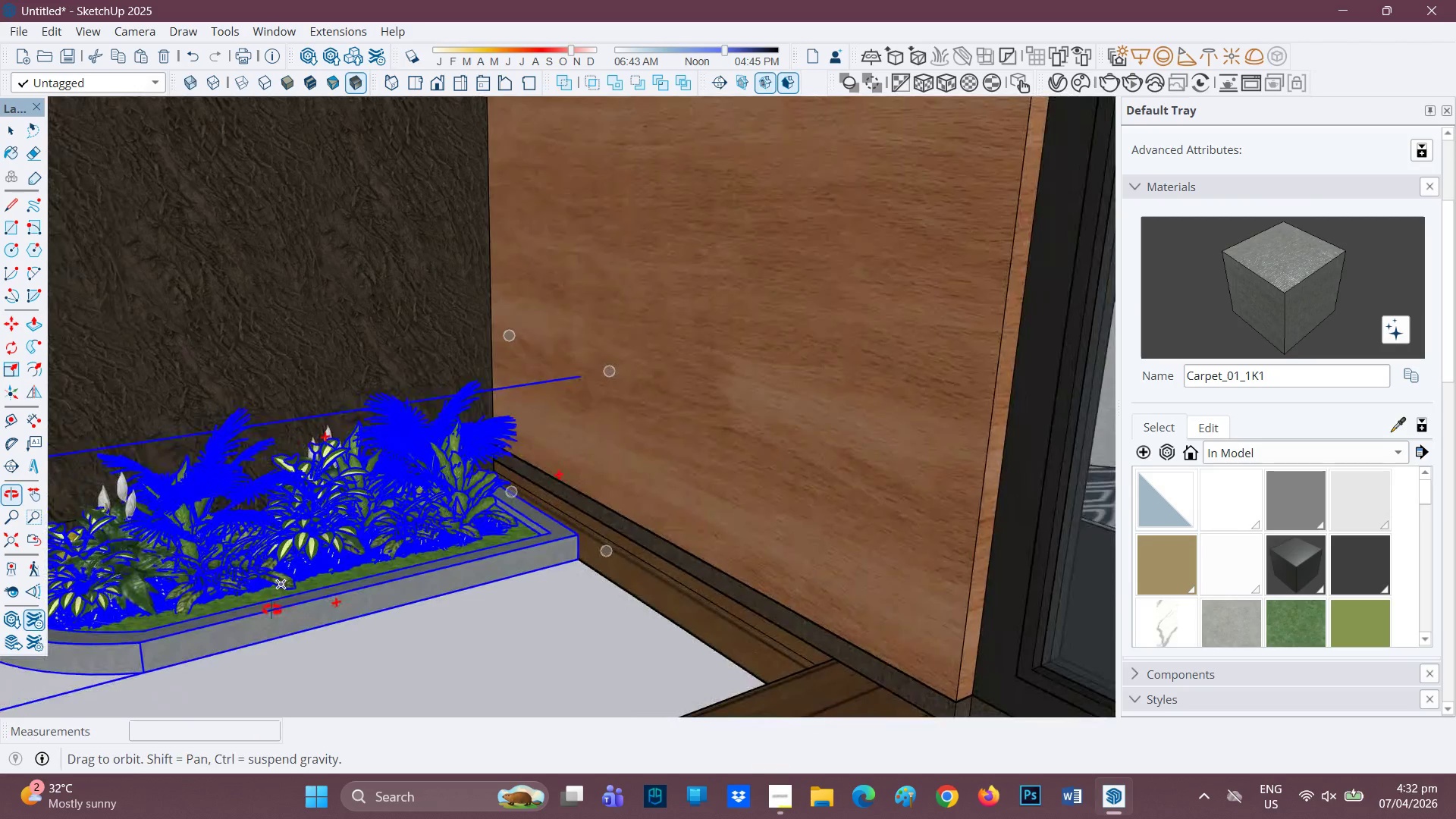 
key(H)
 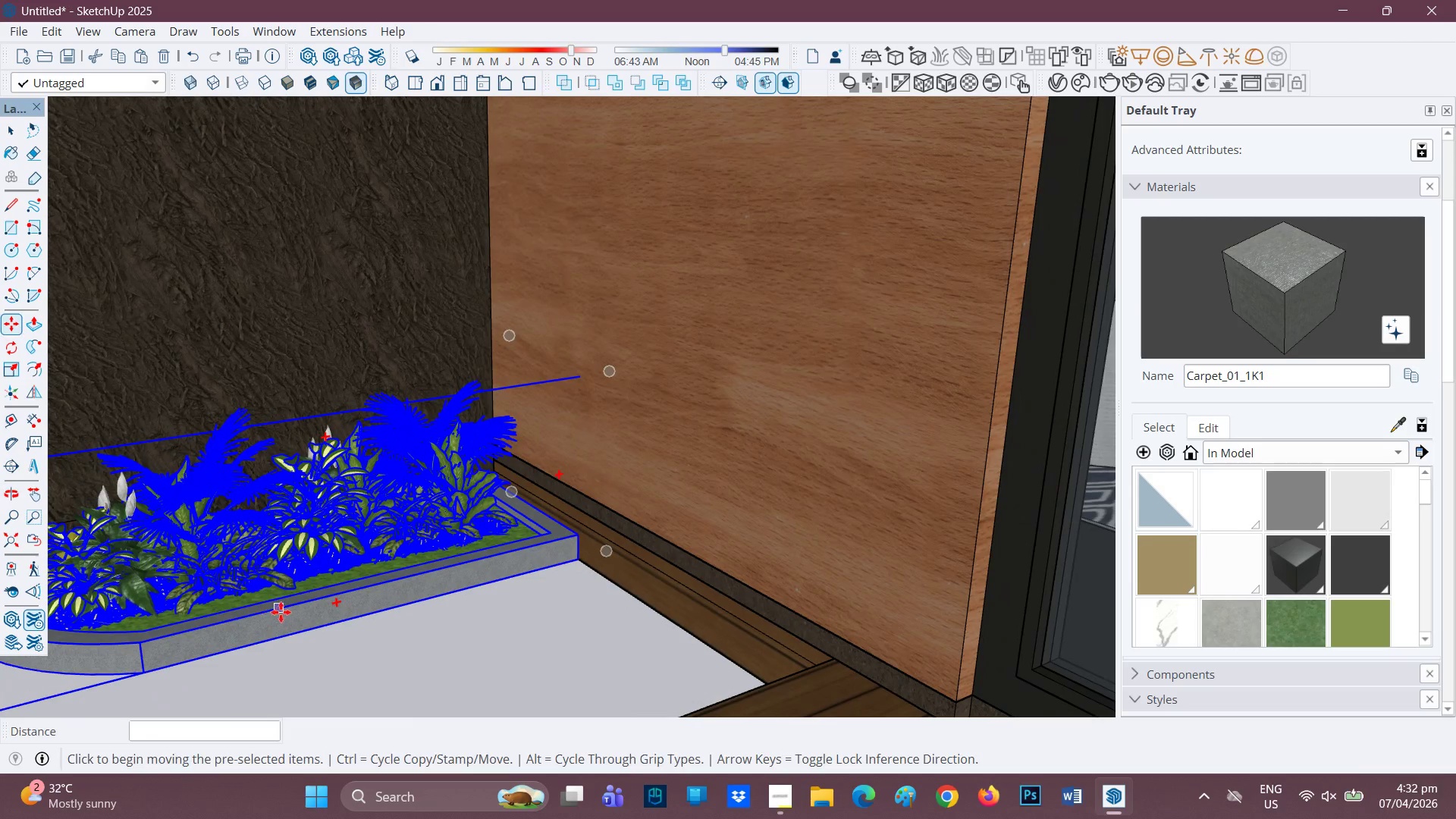 
left_click_drag(start_coordinate=[286, 610], to_coordinate=[617, 482])
 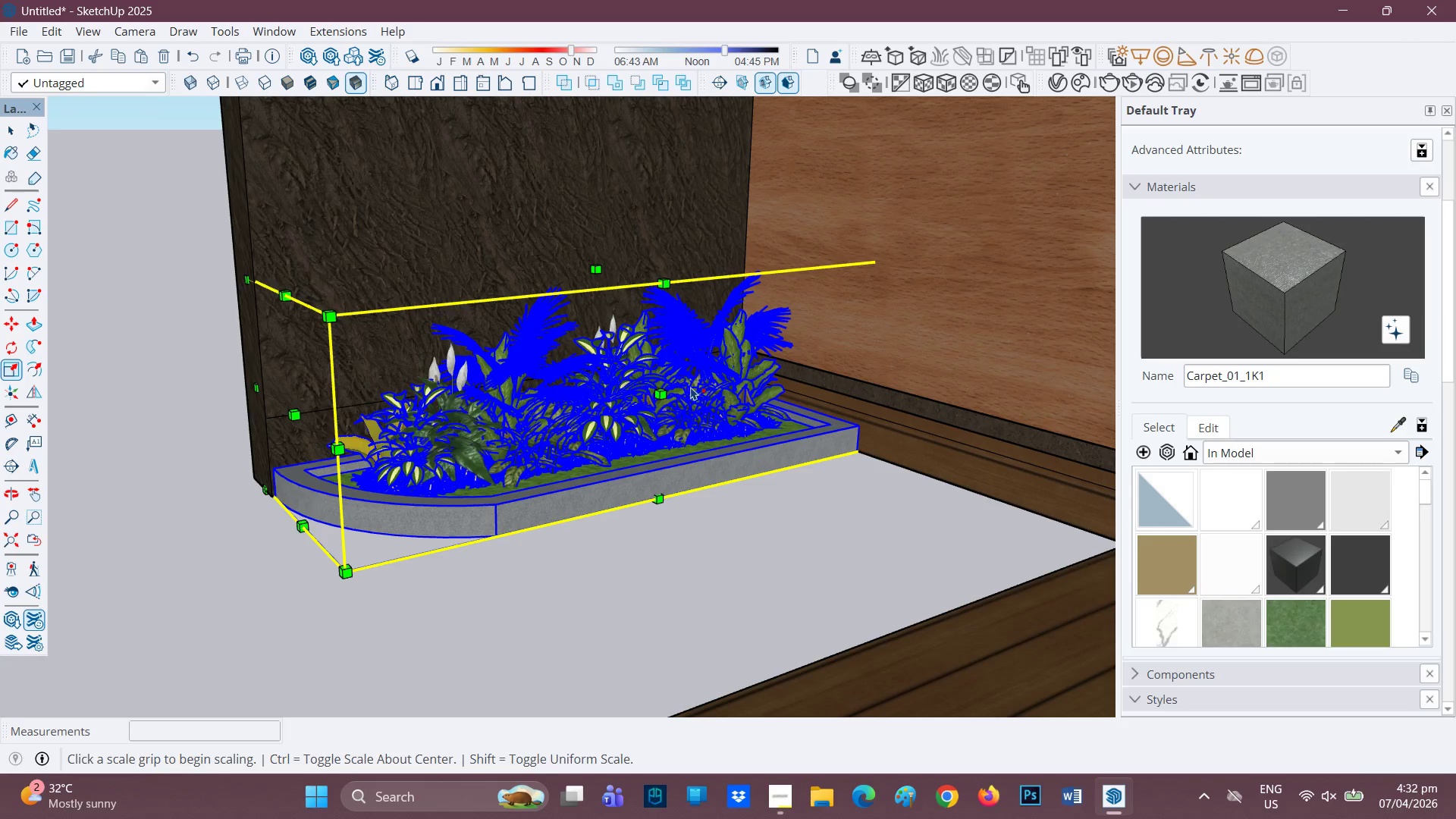 
left_click([666, 395])
 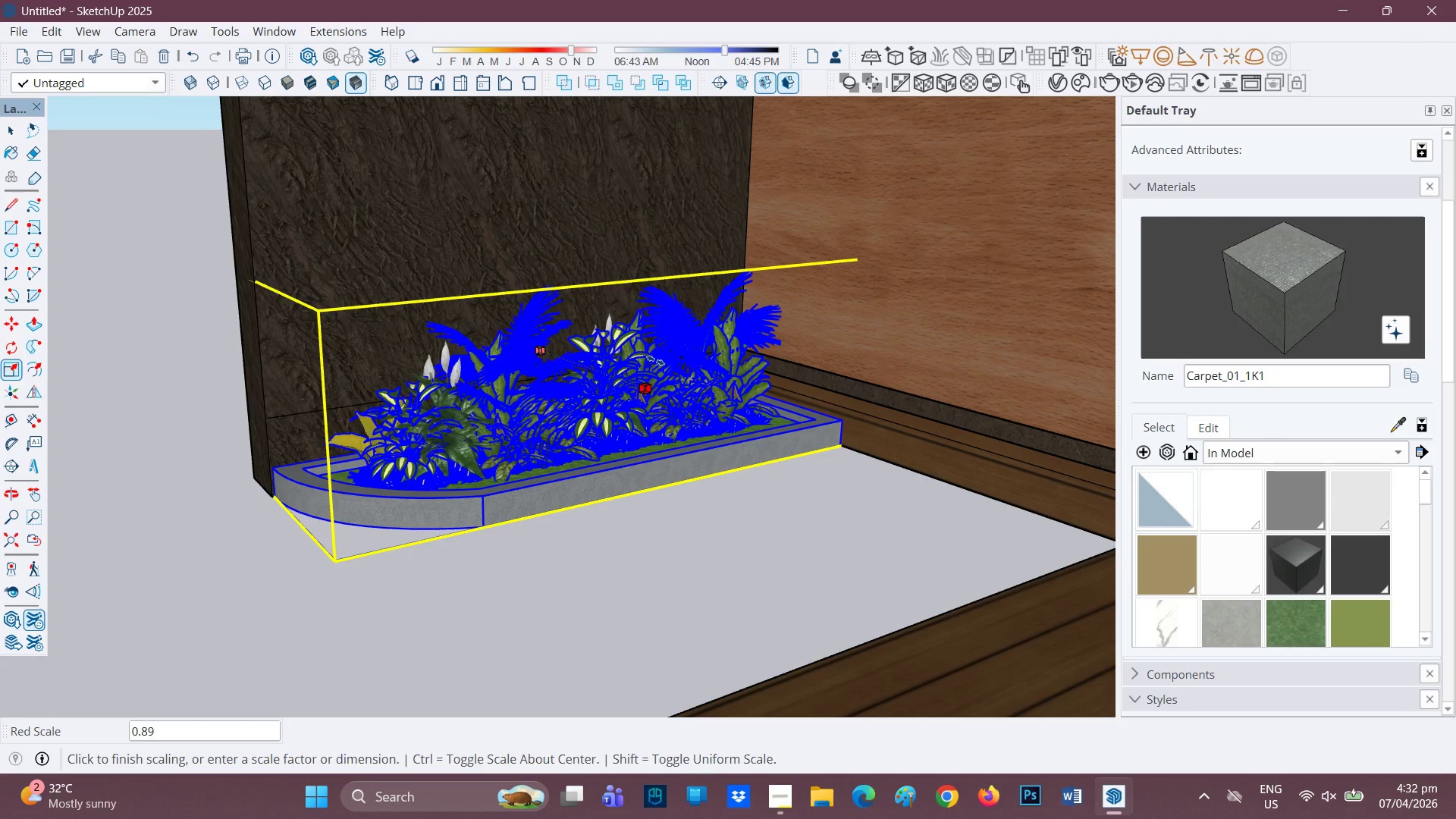 
key(Space)
 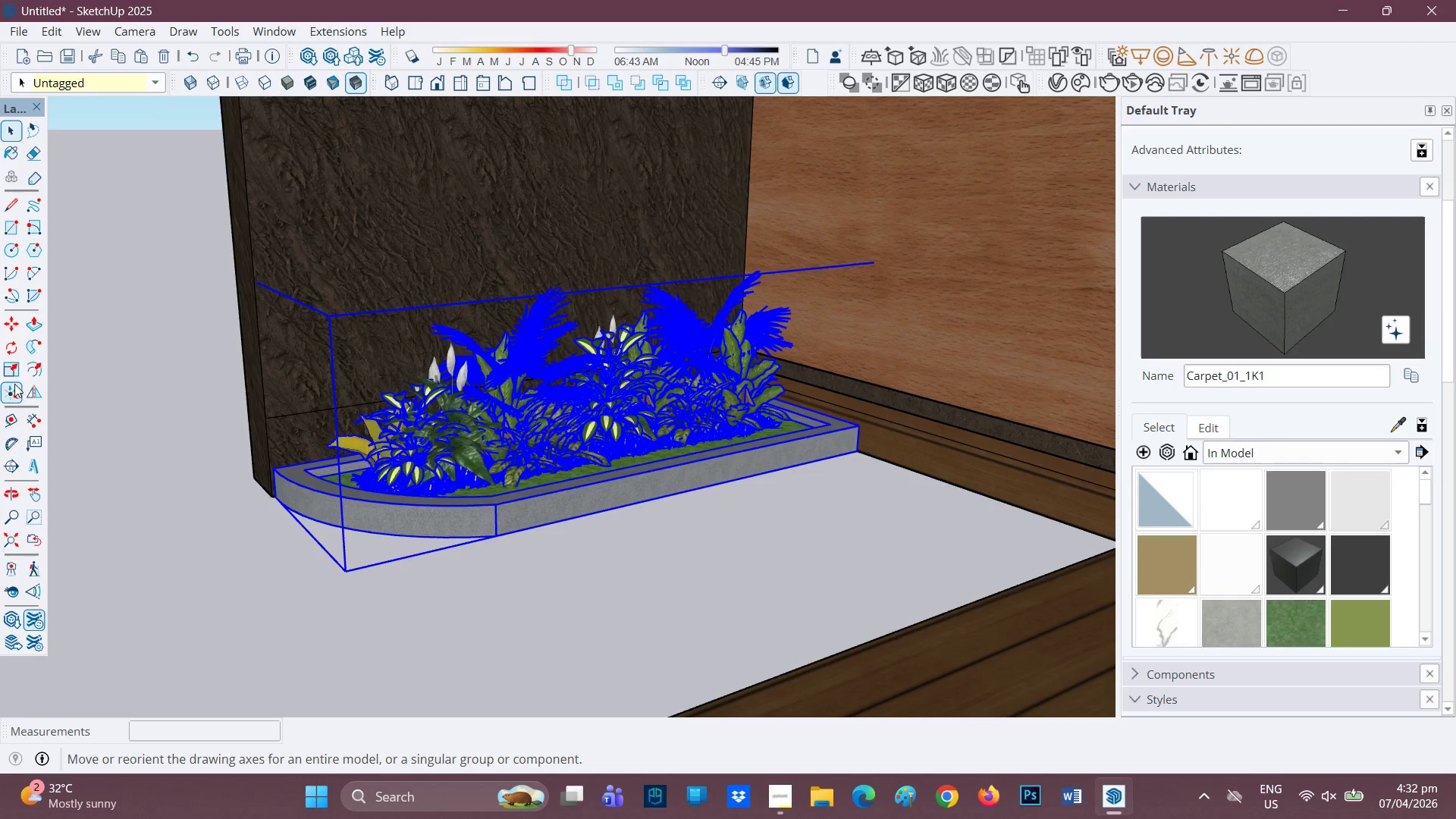 
left_click([17, 362])
 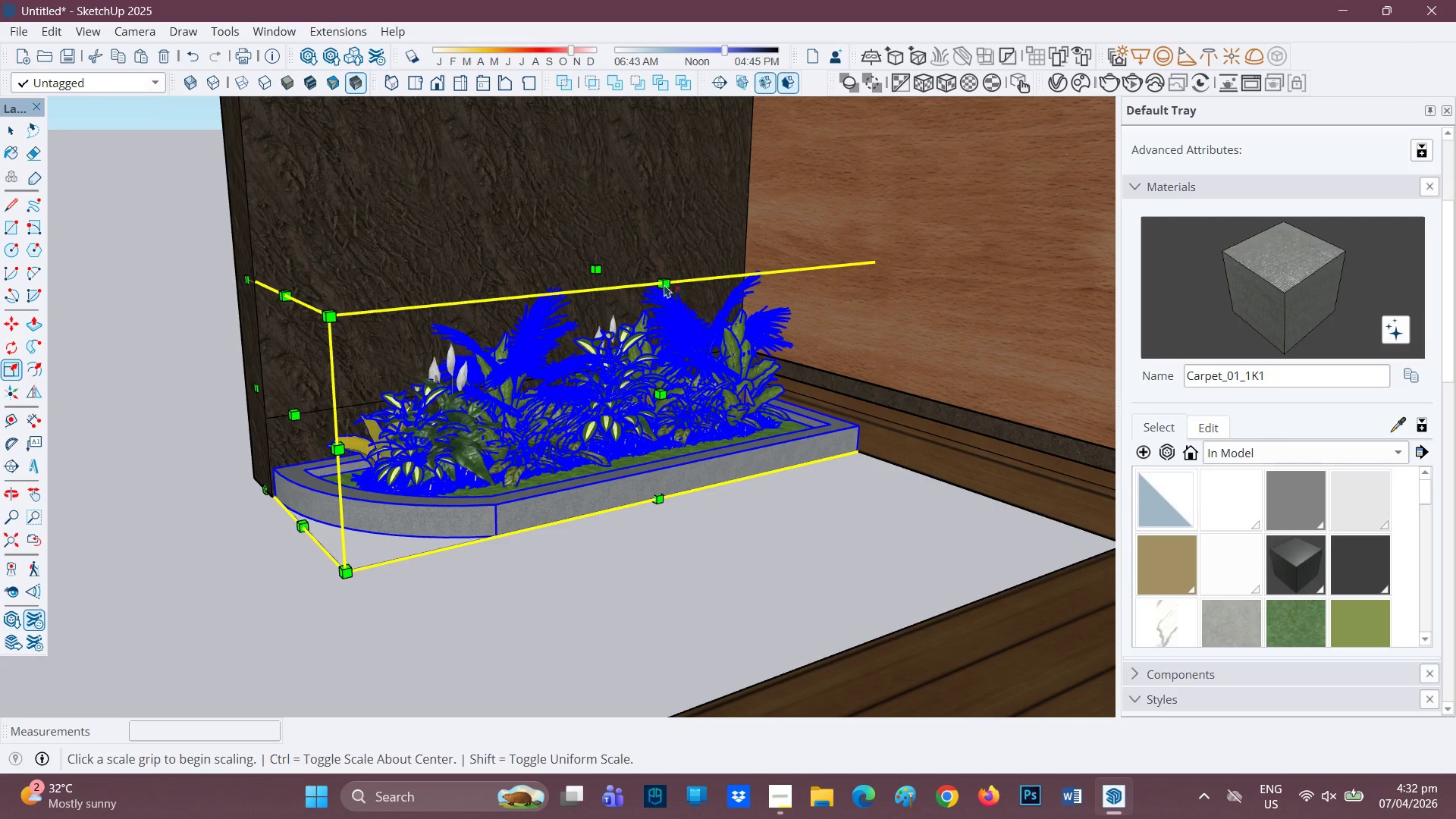 
left_click([661, 281])
 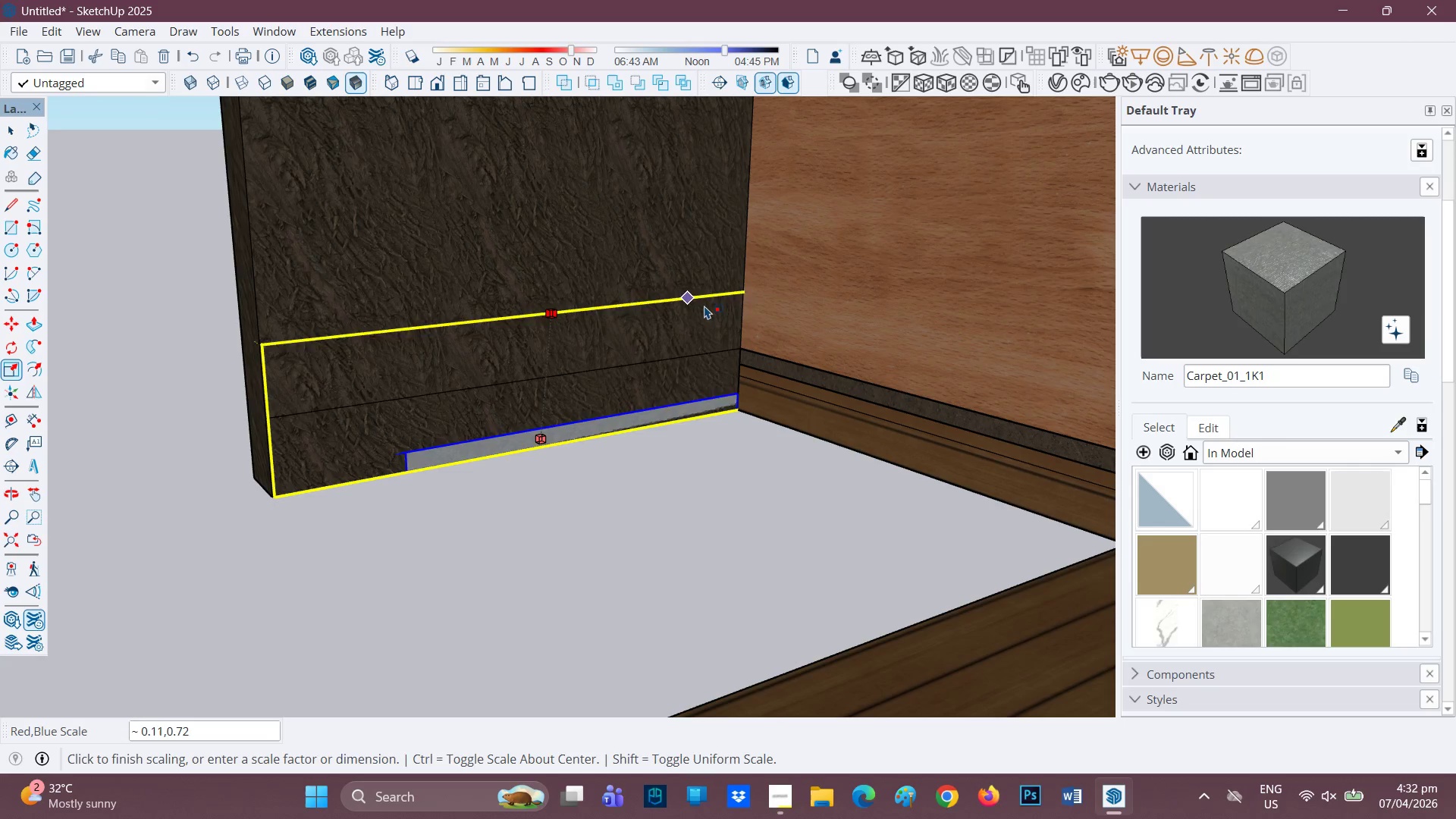 
key(Space)
 